 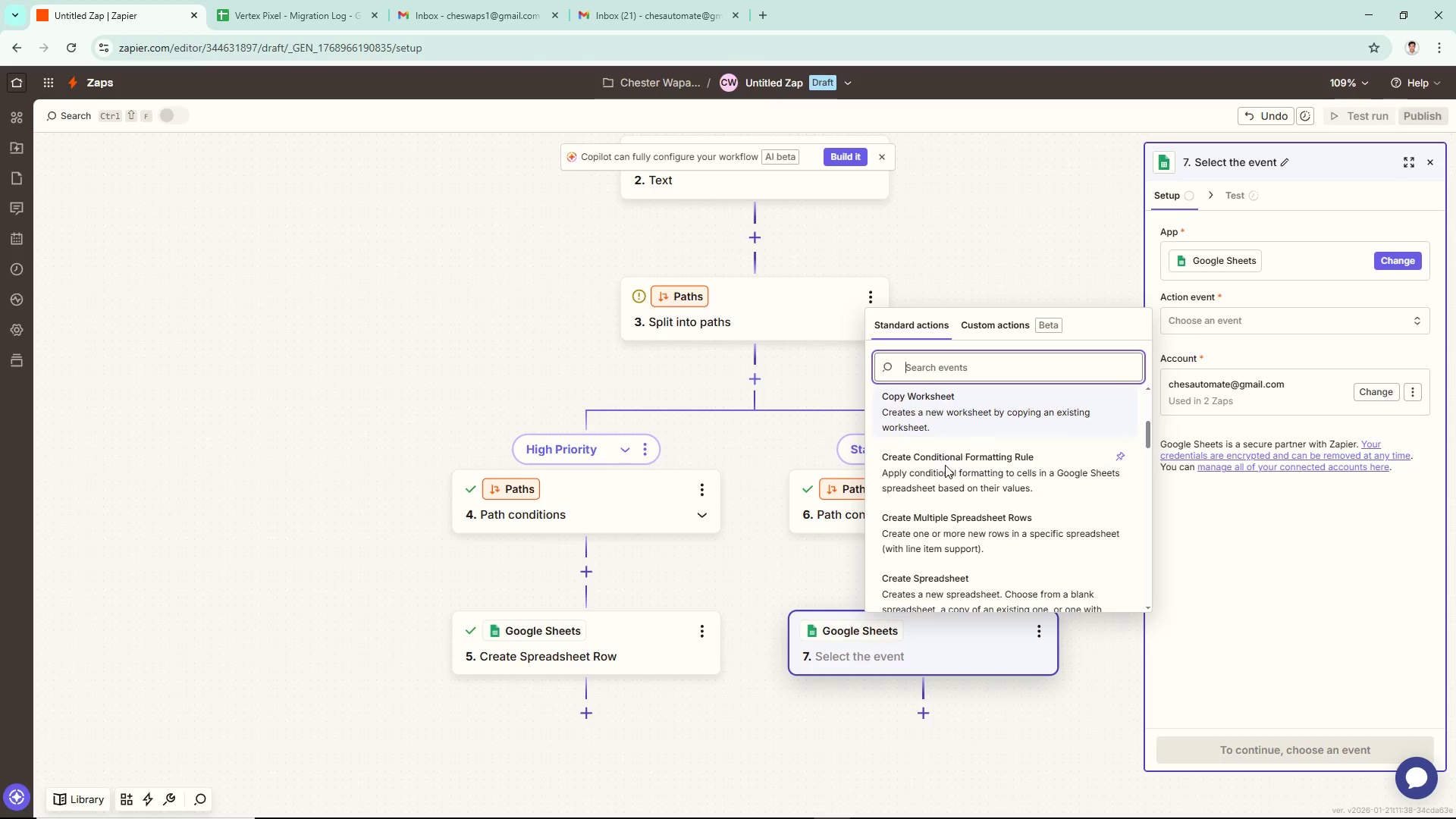 
scroll: coordinate [959, 459], scroll_direction: down, amount: 2.0
 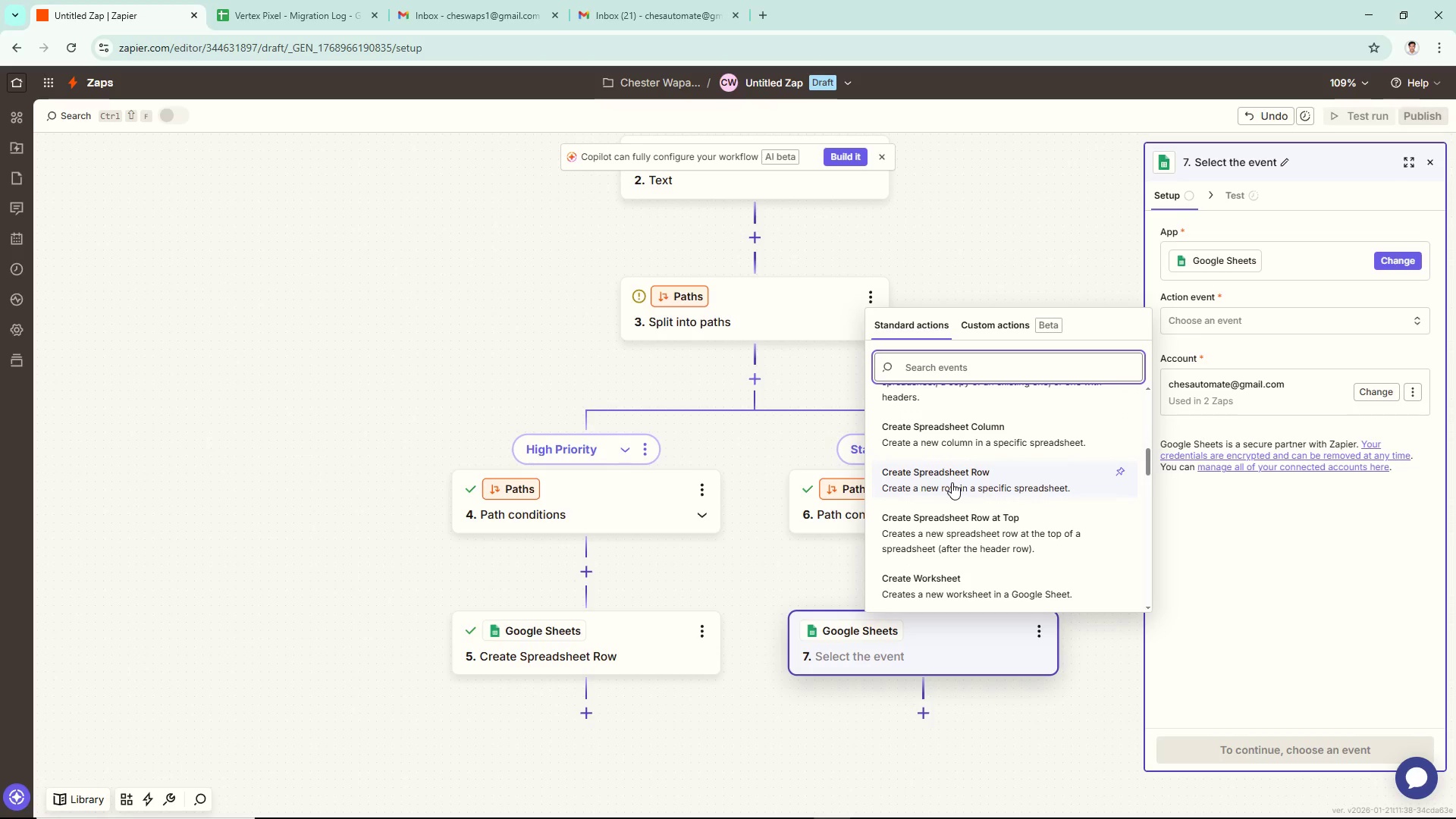 
left_click([952, 482])
 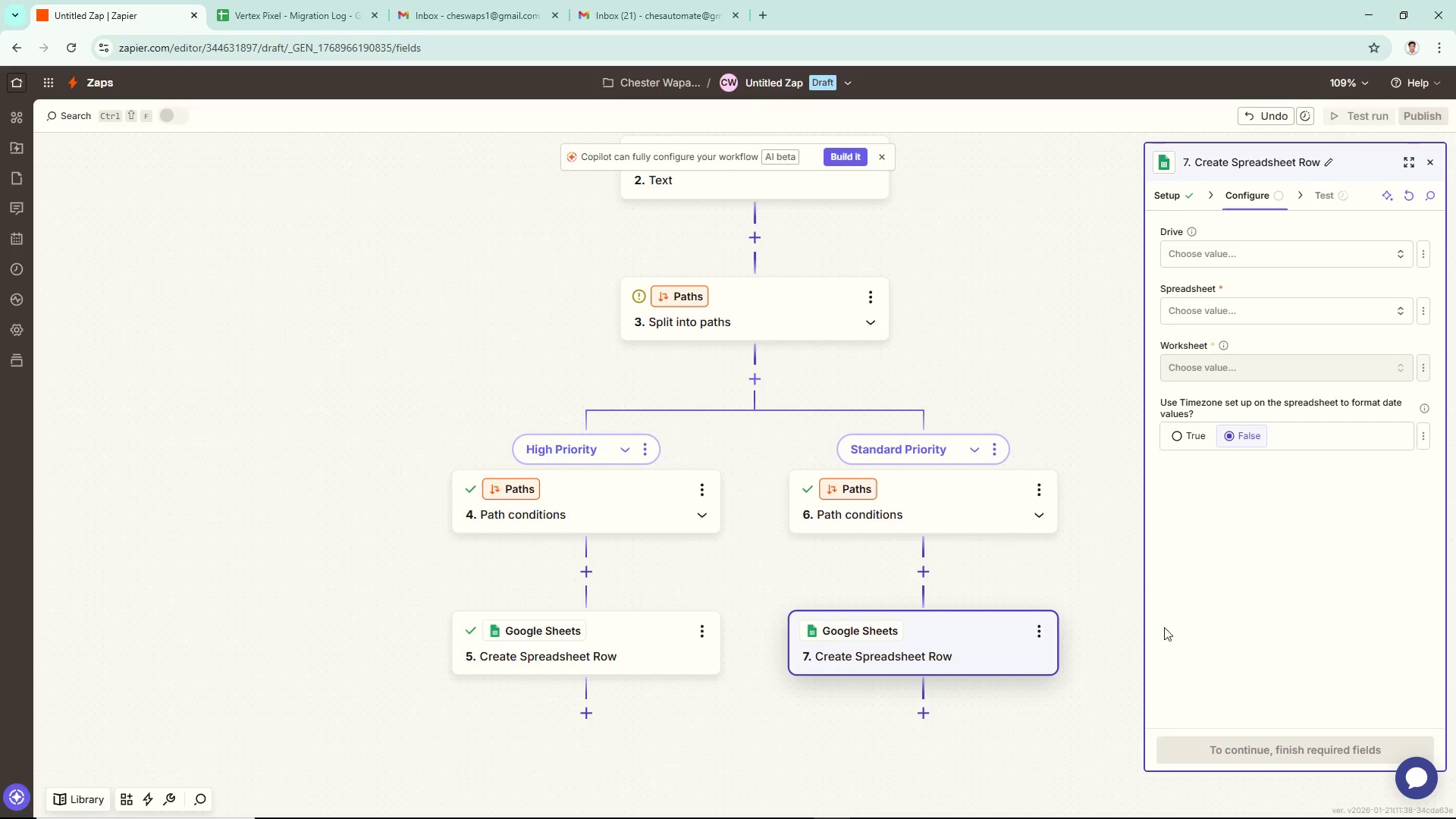 
left_click([1292, 259])
 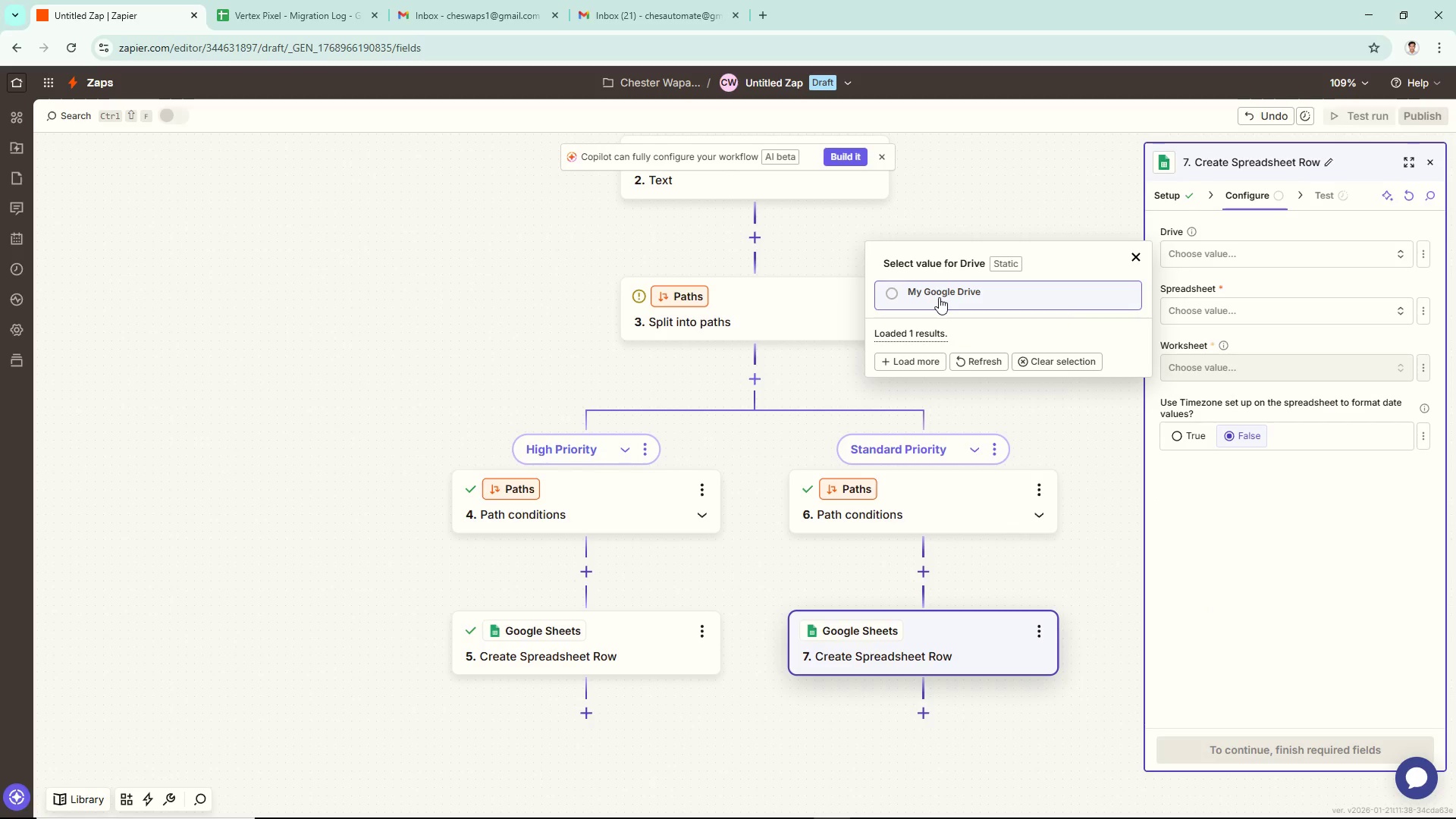 
left_click([939, 297])
 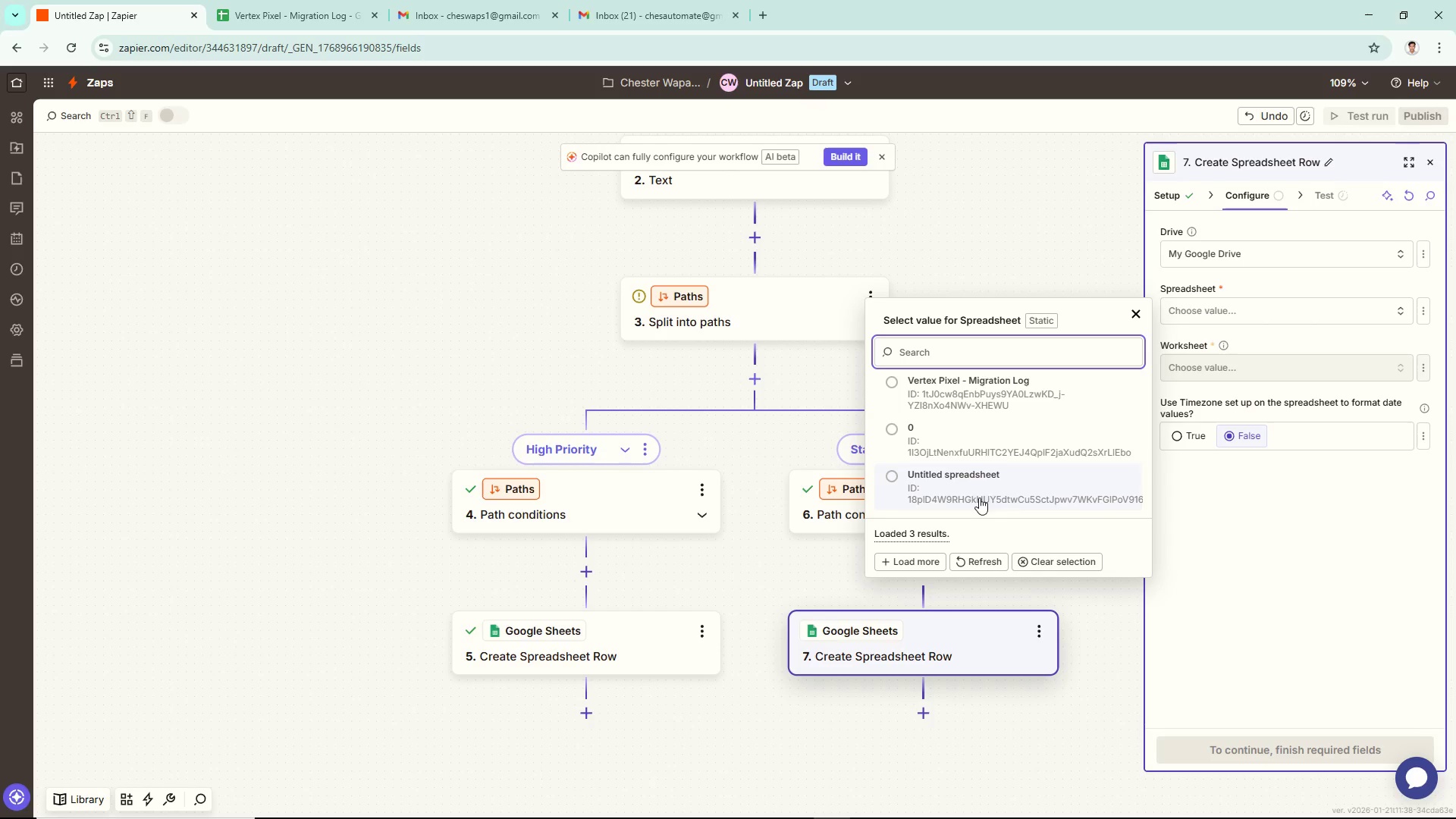 
left_click([989, 393])
 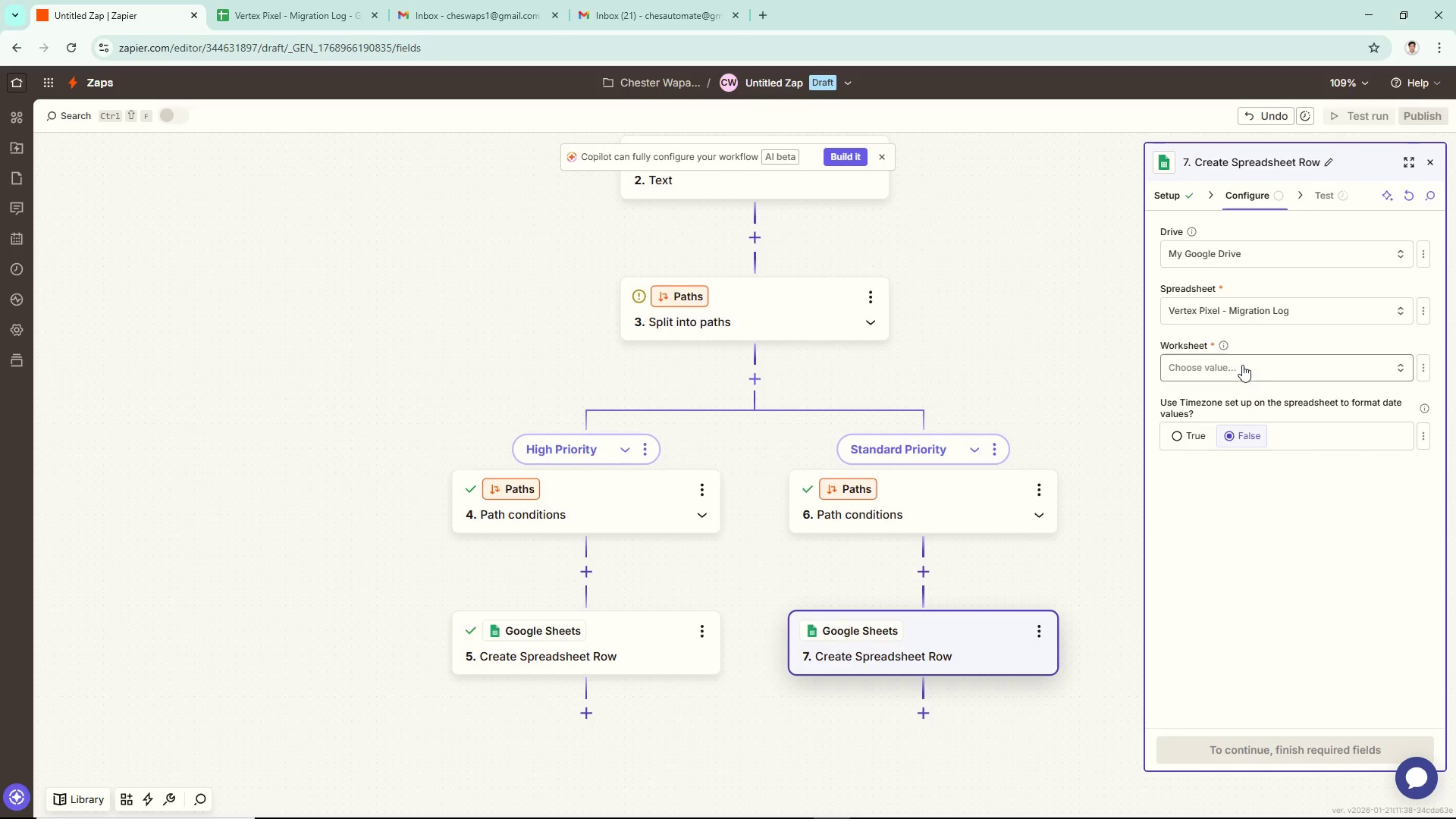 
left_click([1242, 365])
 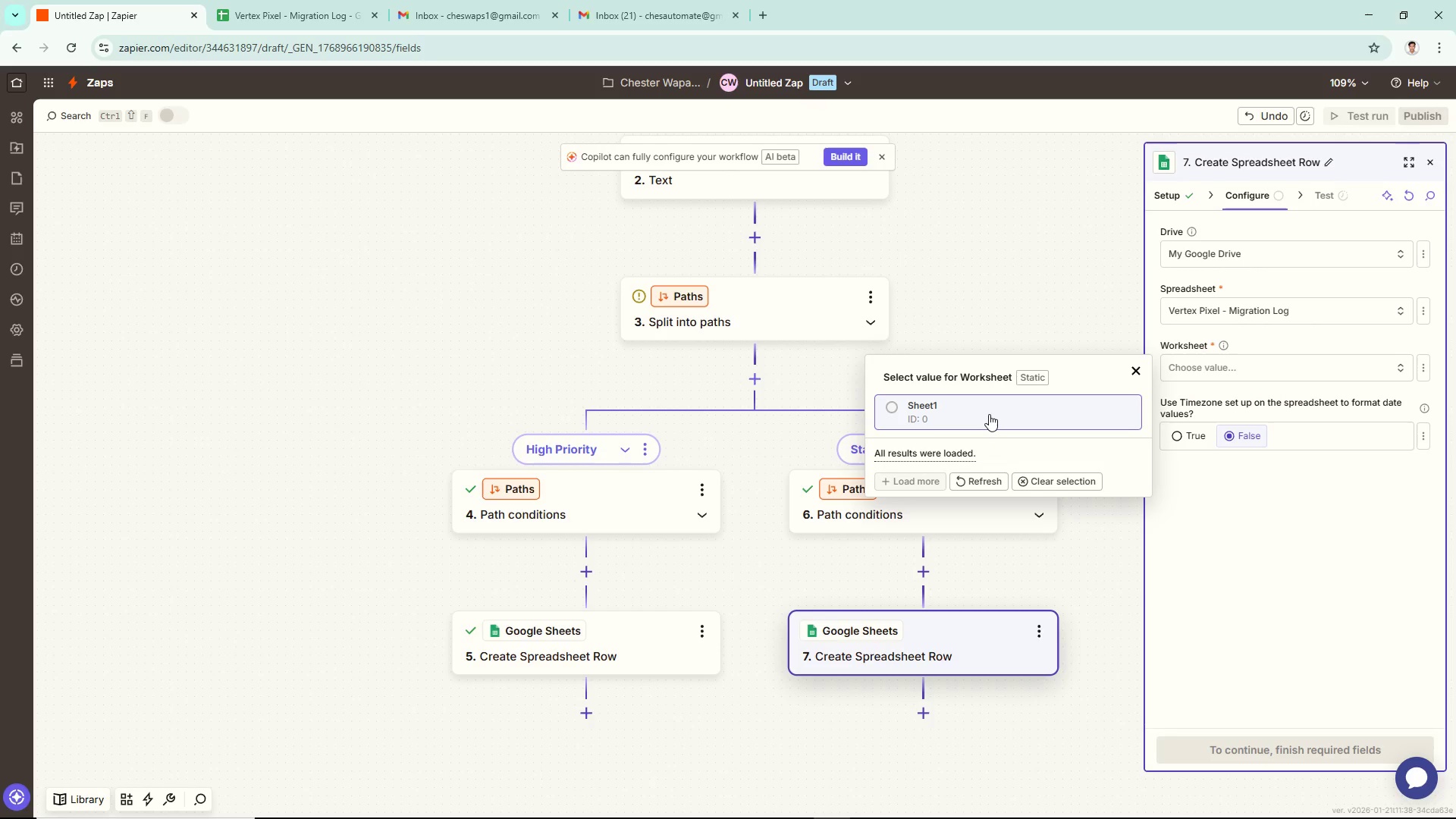 
left_click([989, 414])
 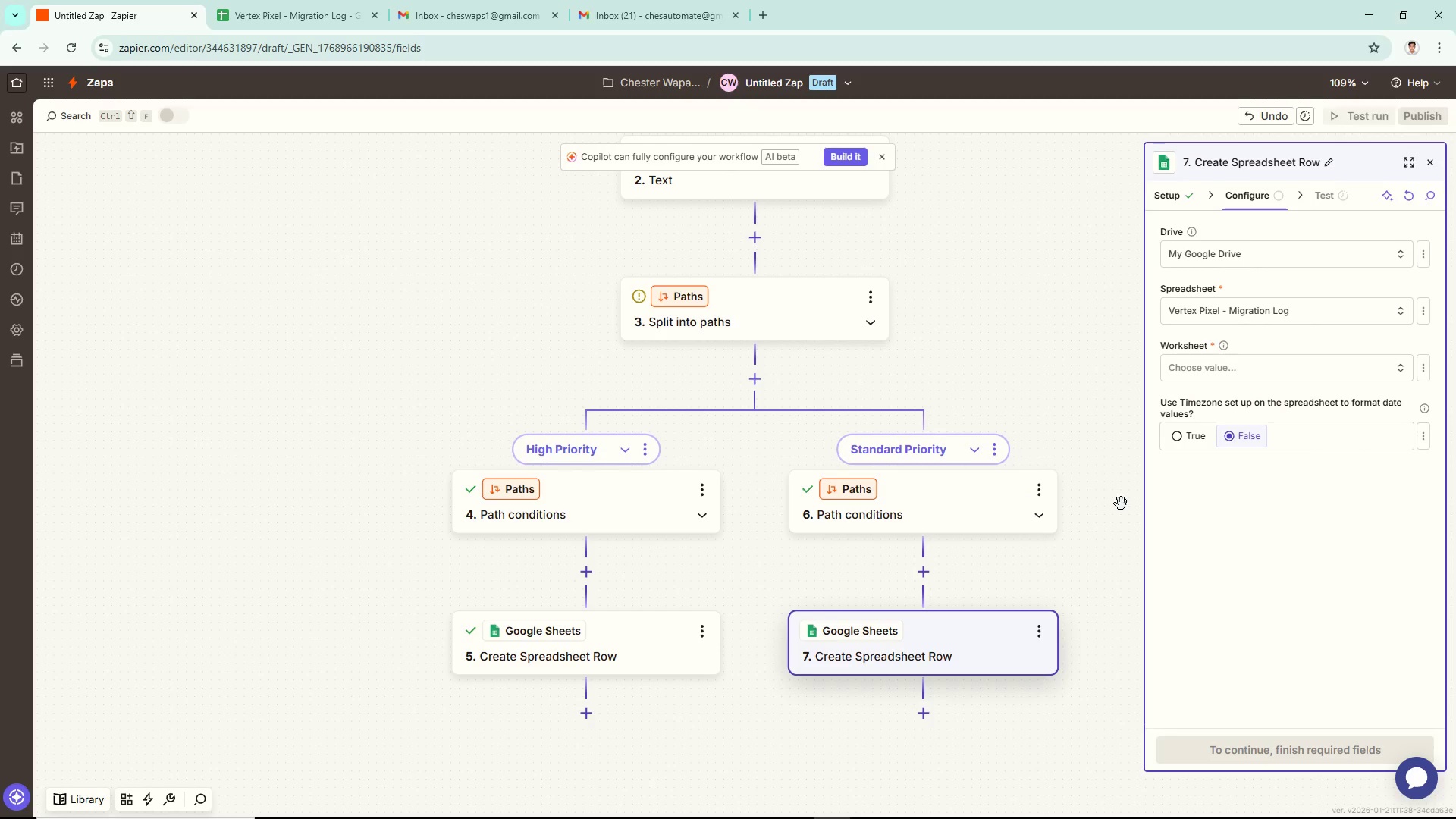 
mouse_move([1223, 538])
 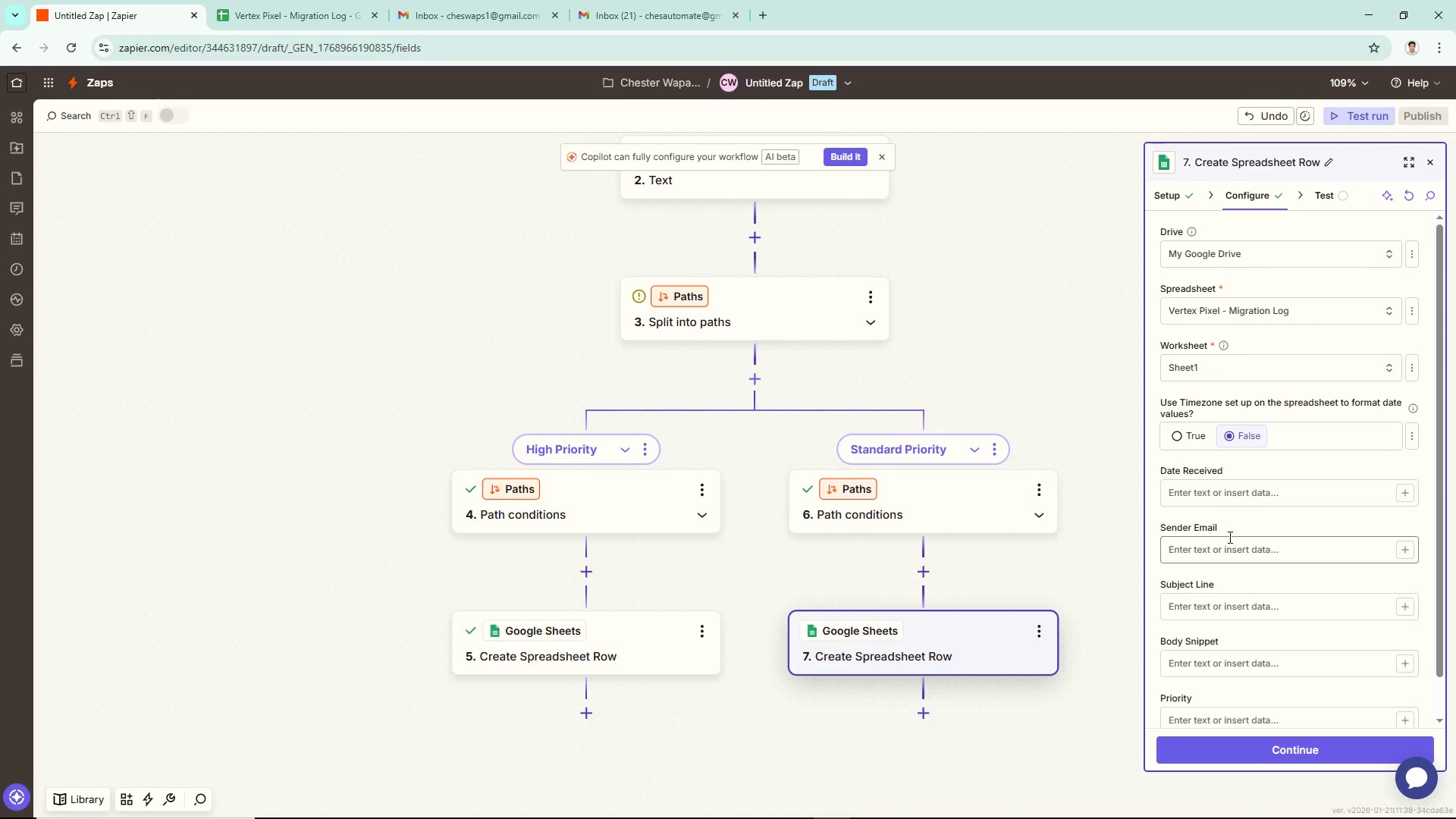 
scroll: coordinate [1228, 537], scroll_direction: down, amount: 2.0
 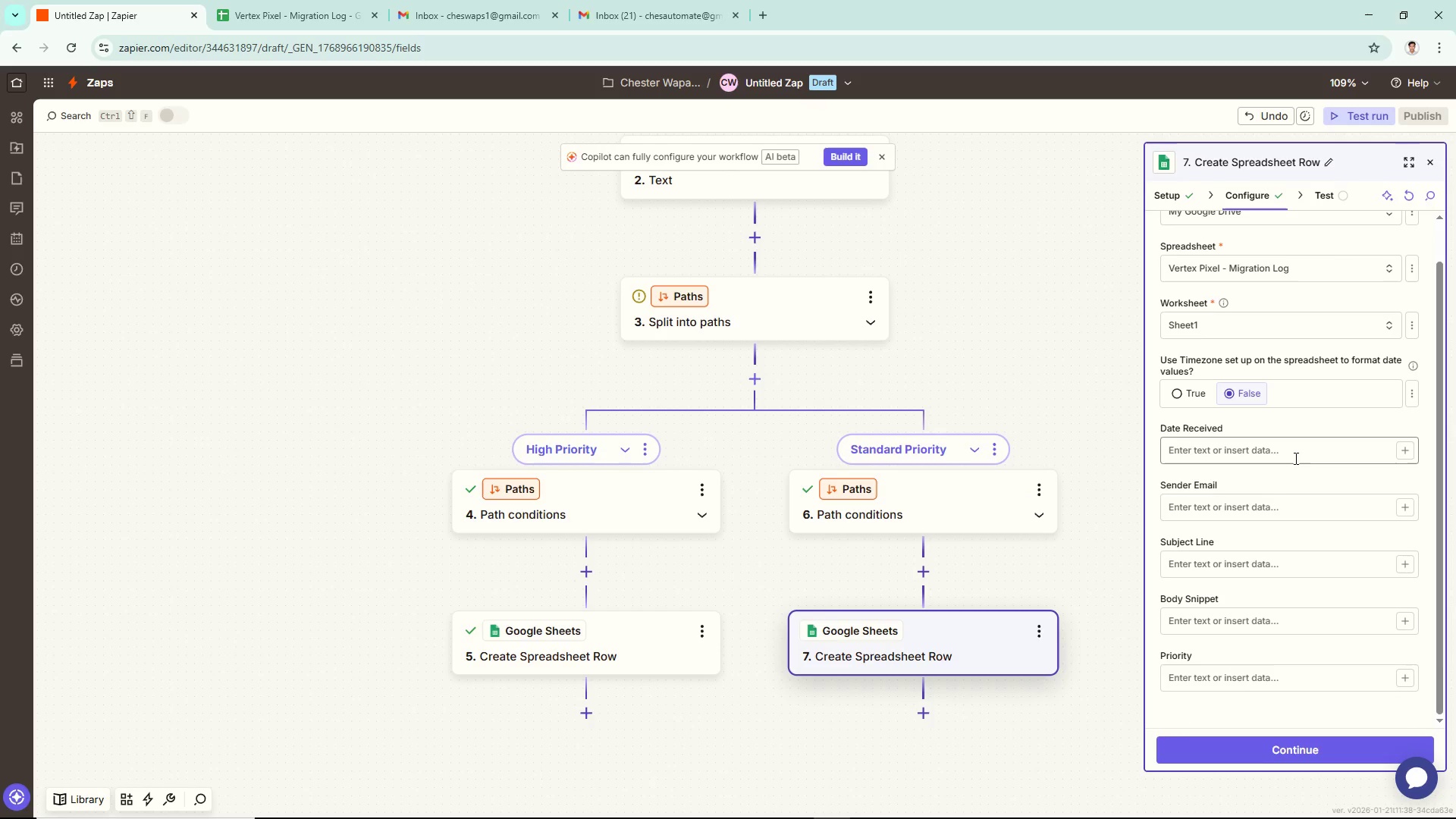 
left_click([1294, 457])
 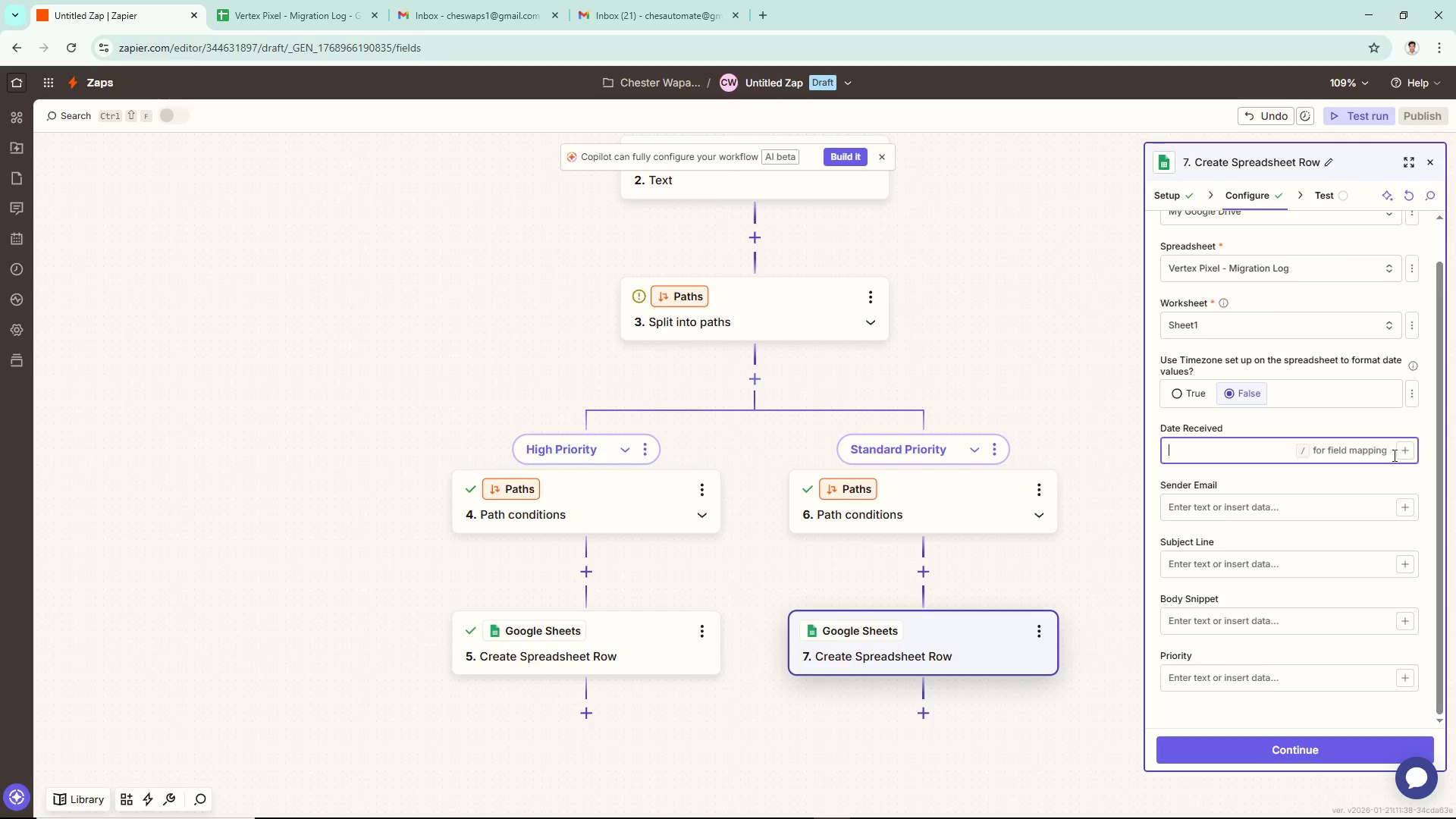 
left_click([1404, 450])
 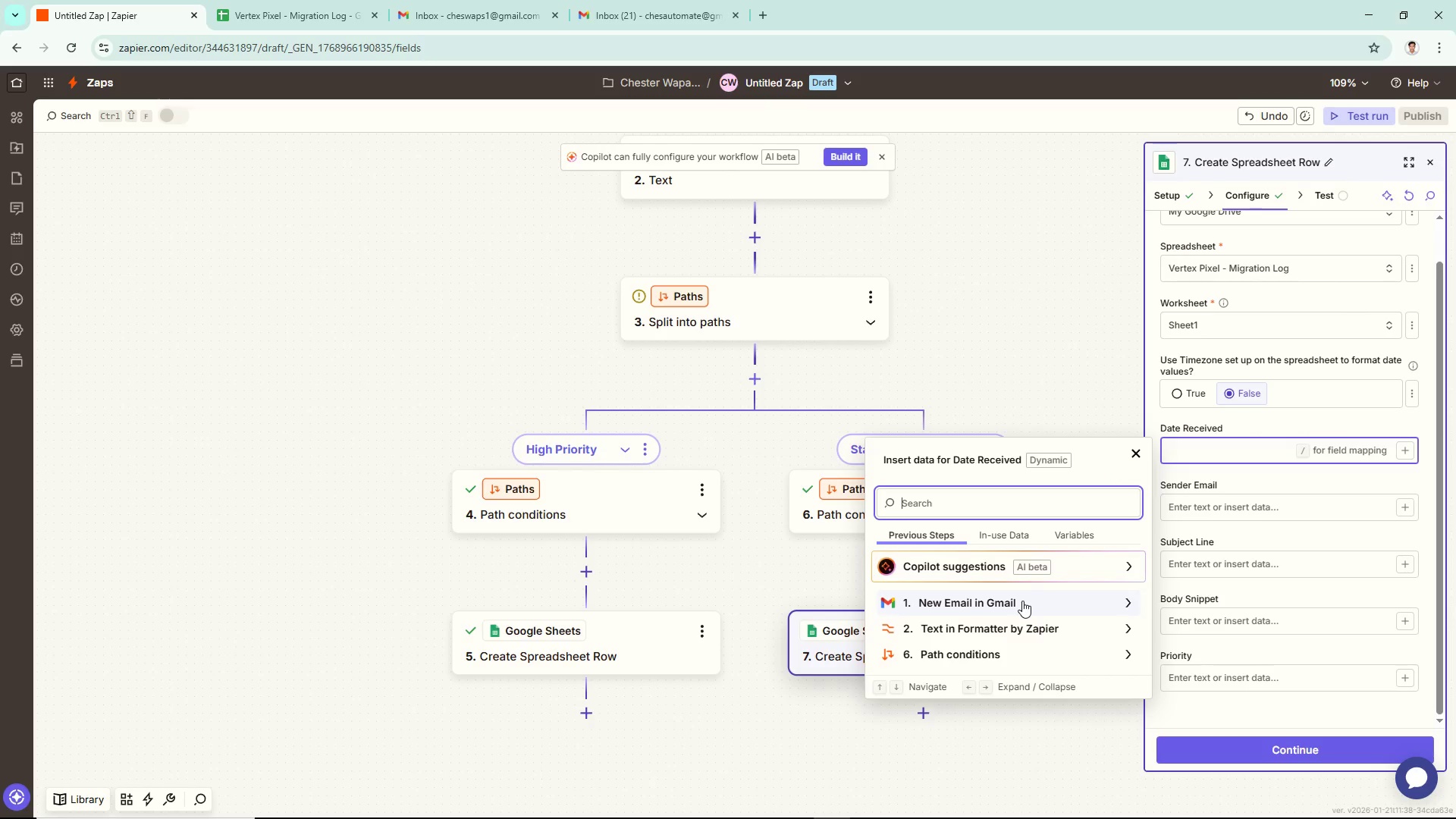 
left_click([1022, 601])
 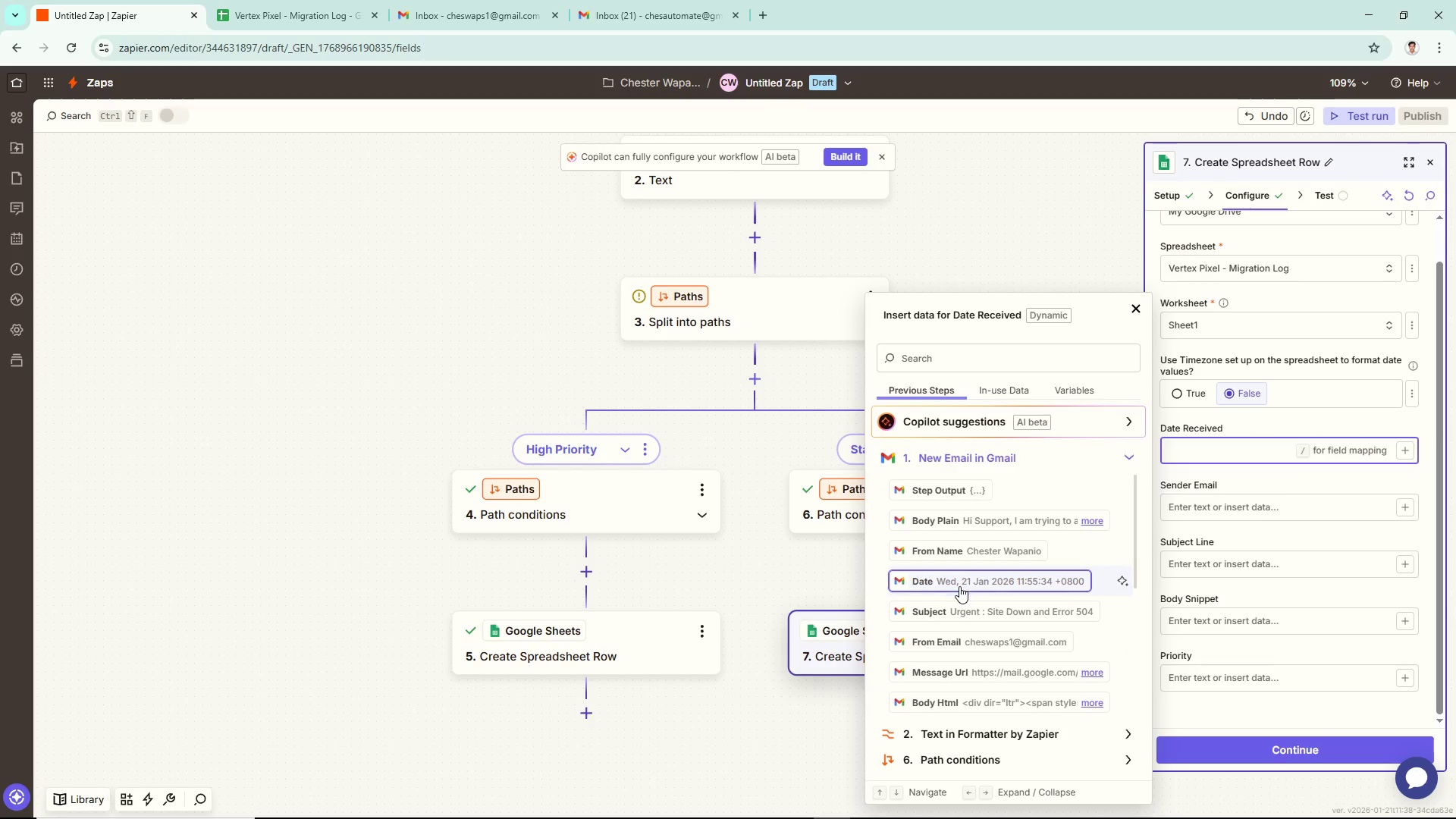 
left_click([927, 582])
 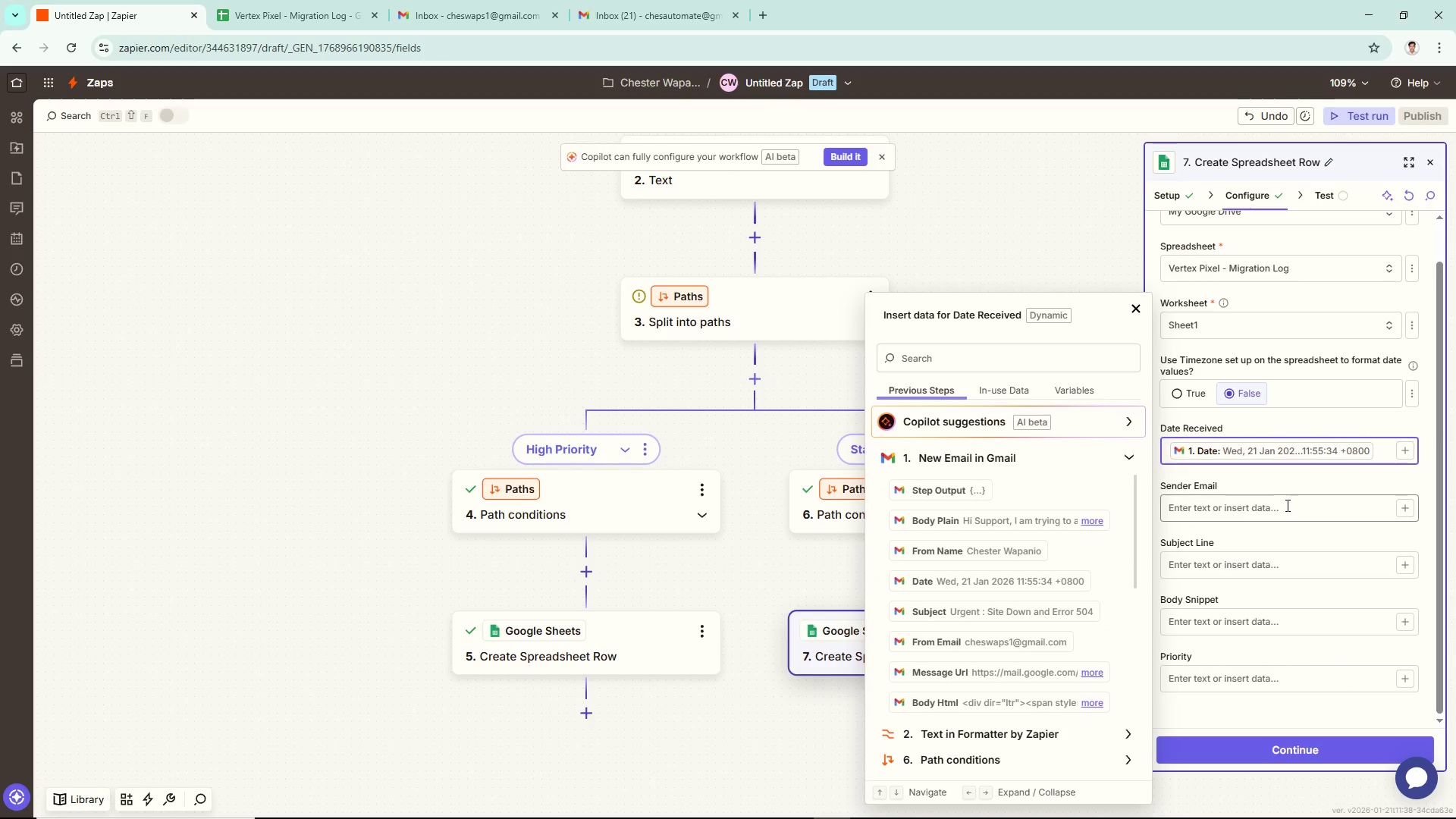 
left_click([1286, 505])
 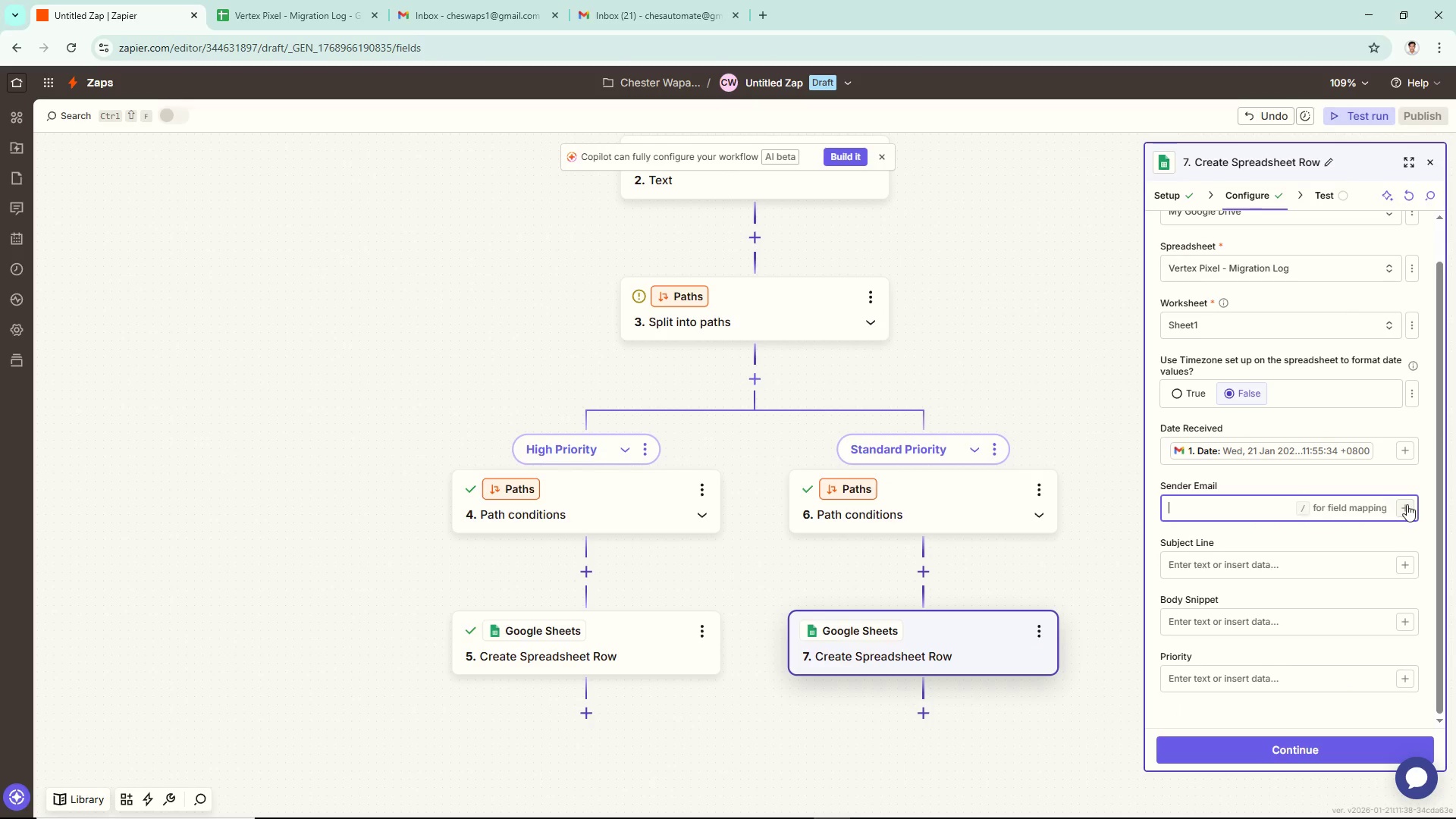 
left_click([1407, 504])
 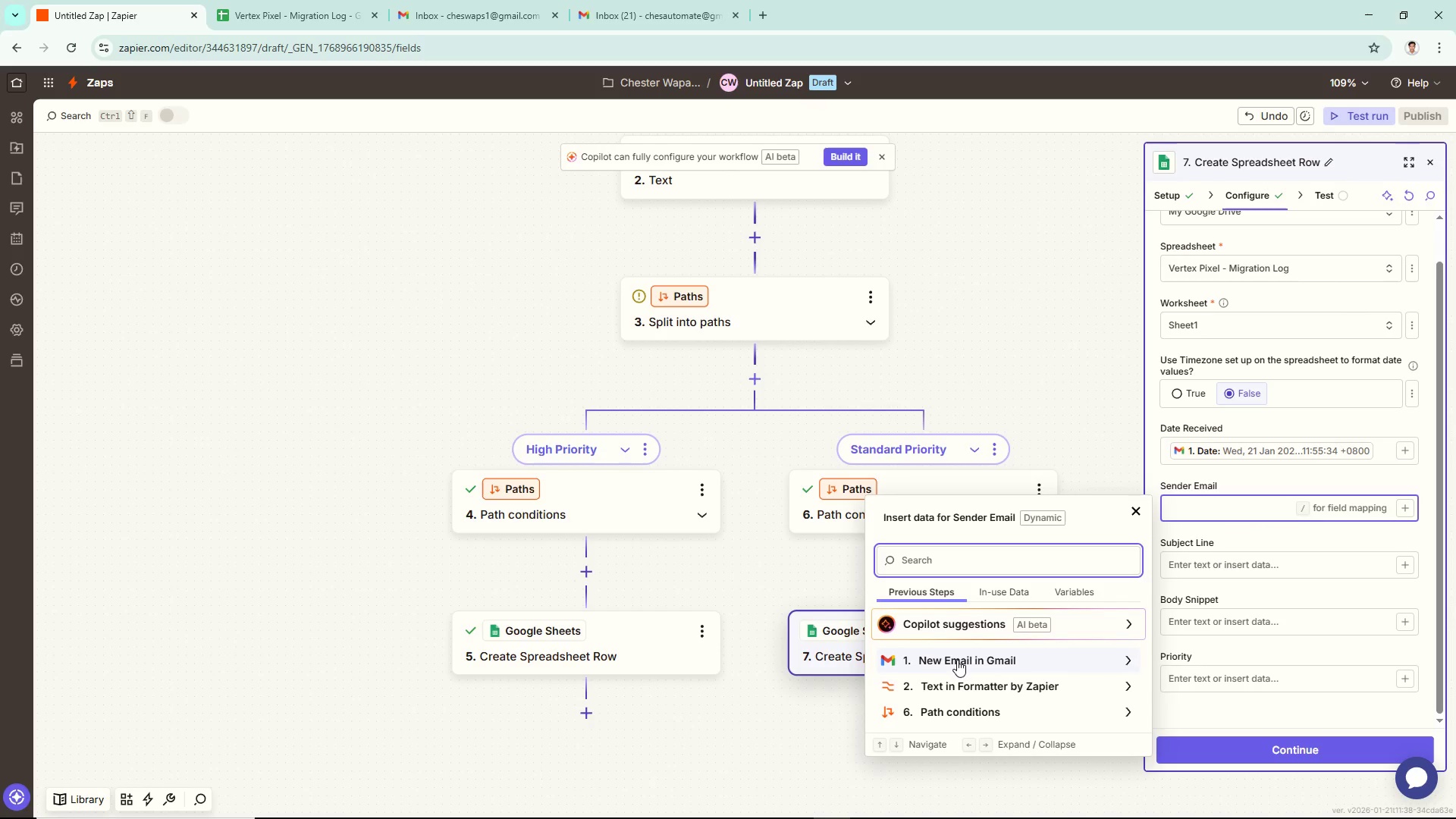 
left_click([957, 660])
 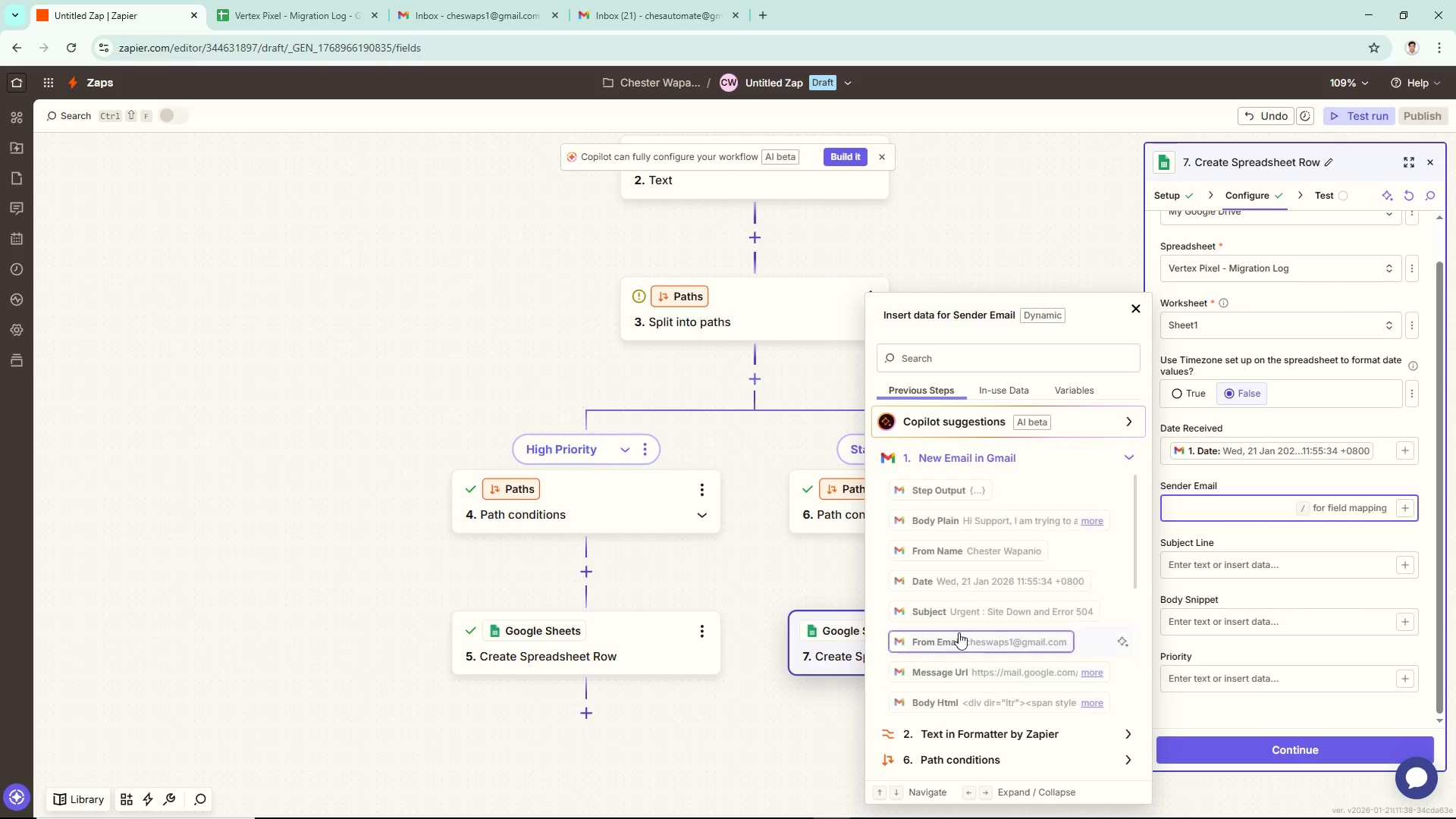 
scroll: coordinate [962, 625], scroll_direction: down, amount: 1.0
 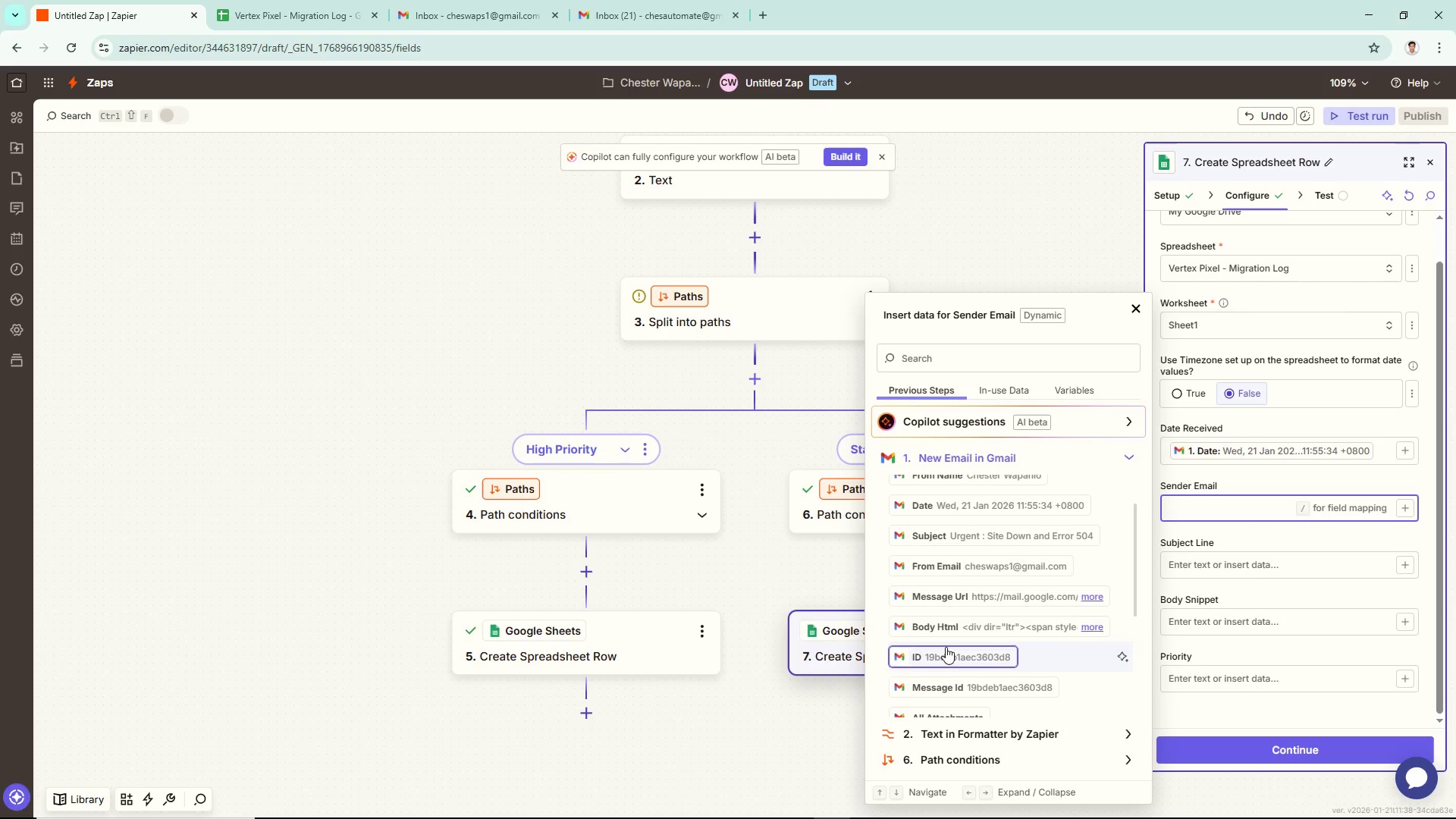 
scroll: coordinate [952, 612], scroll_direction: up, amount: 2.0
 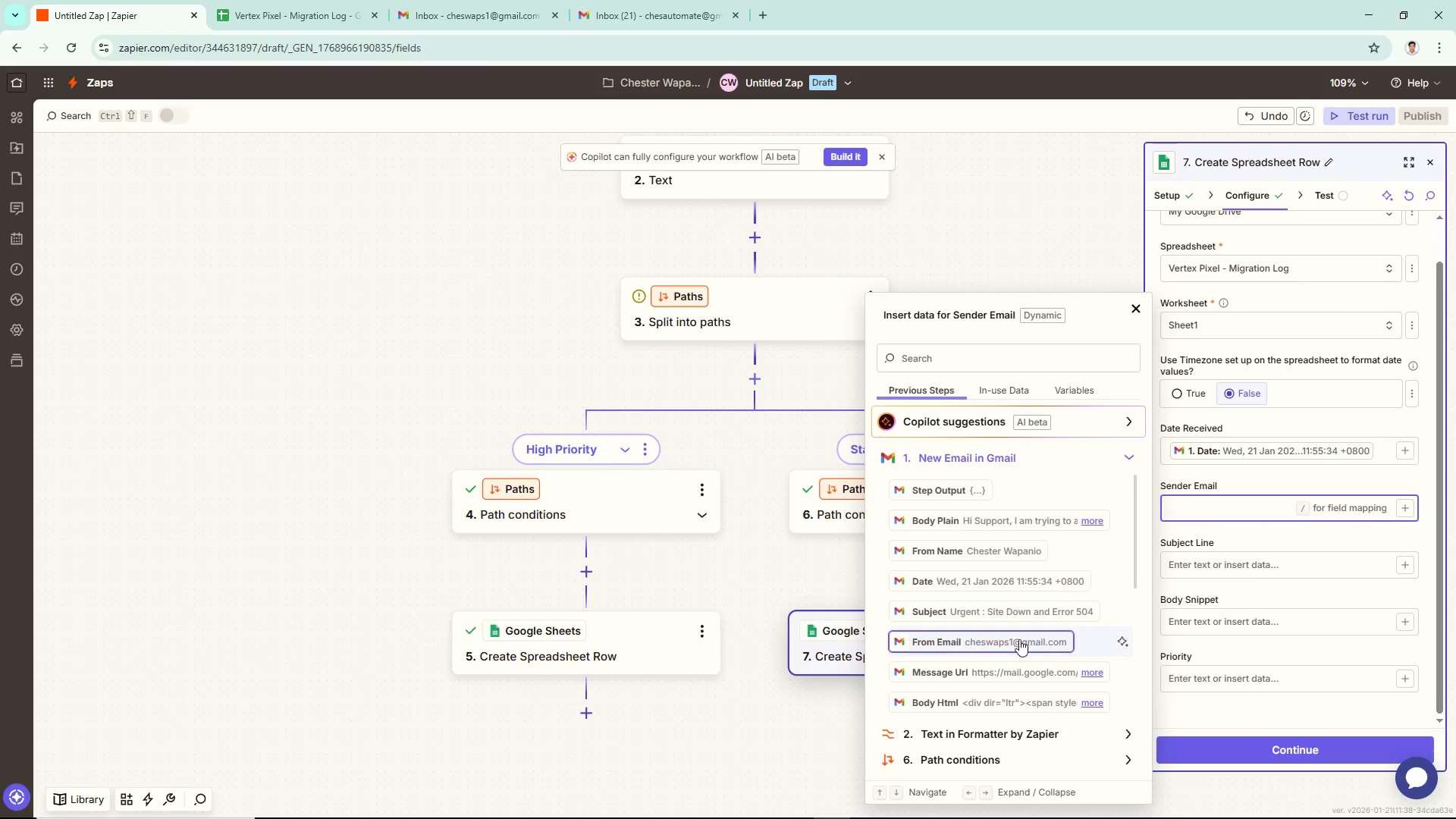 
left_click([964, 643])
 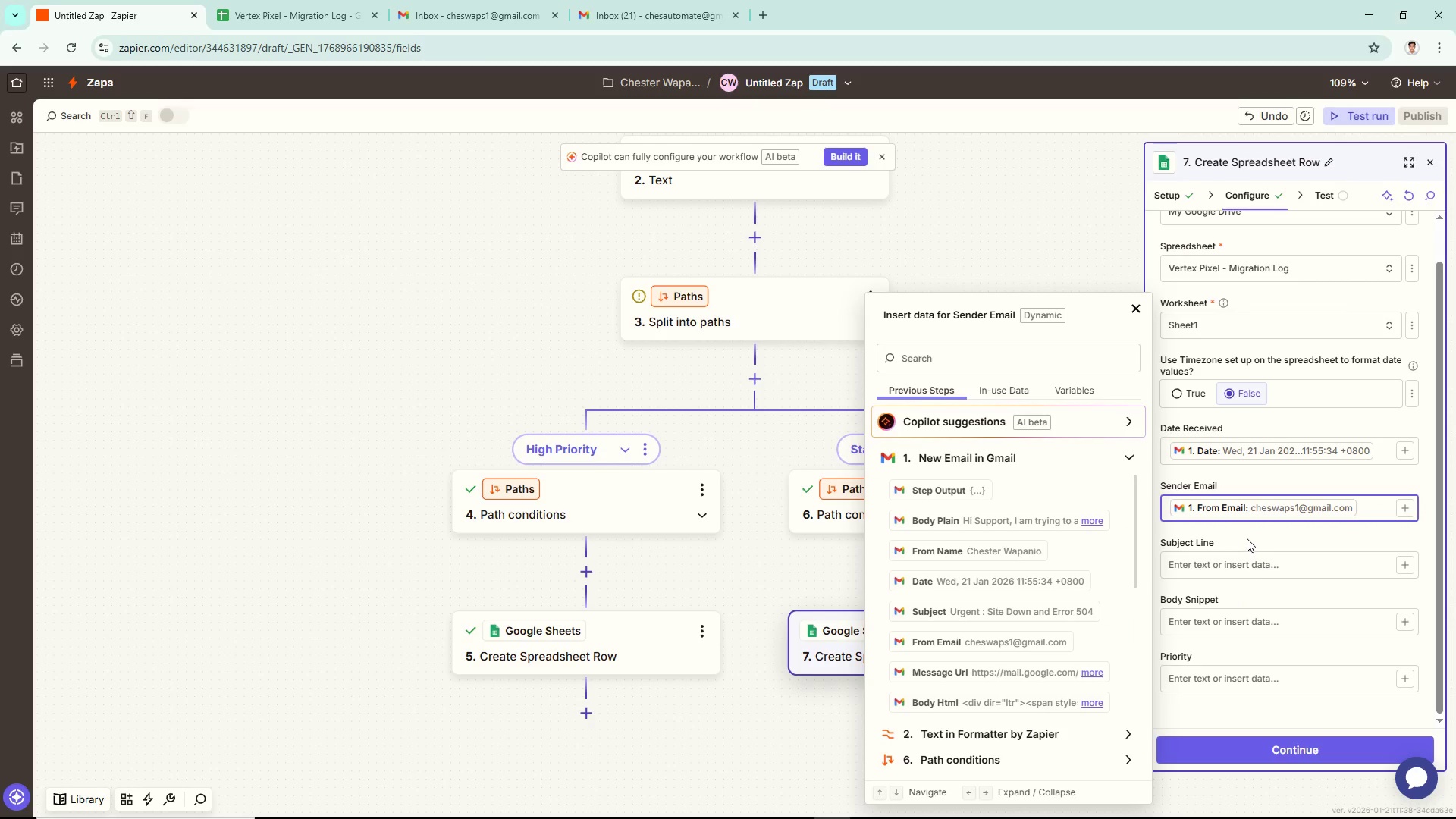 
left_click([1247, 538])
 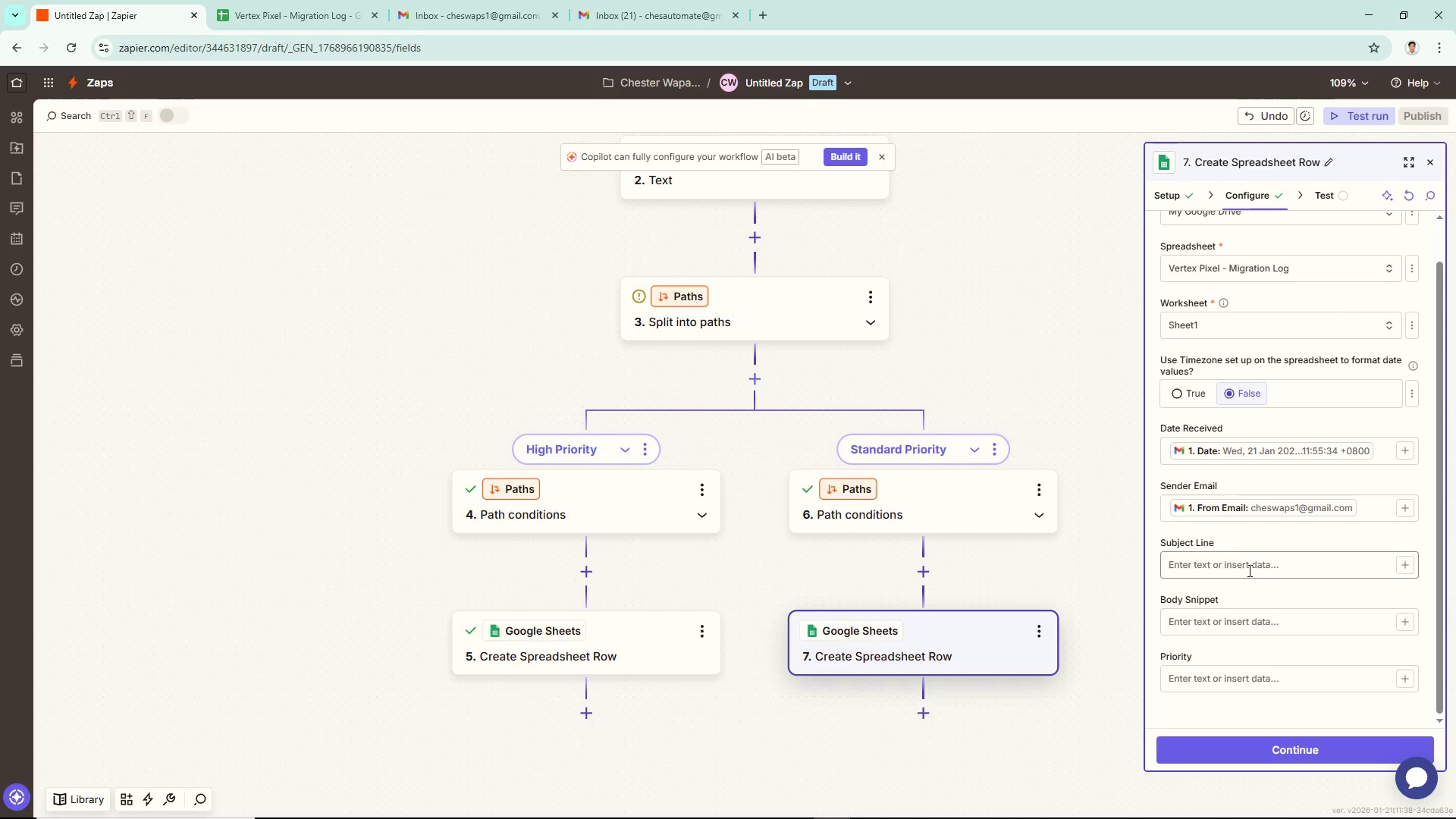 
scroll: coordinate [1232, 558], scroll_direction: down, amount: 1.0
 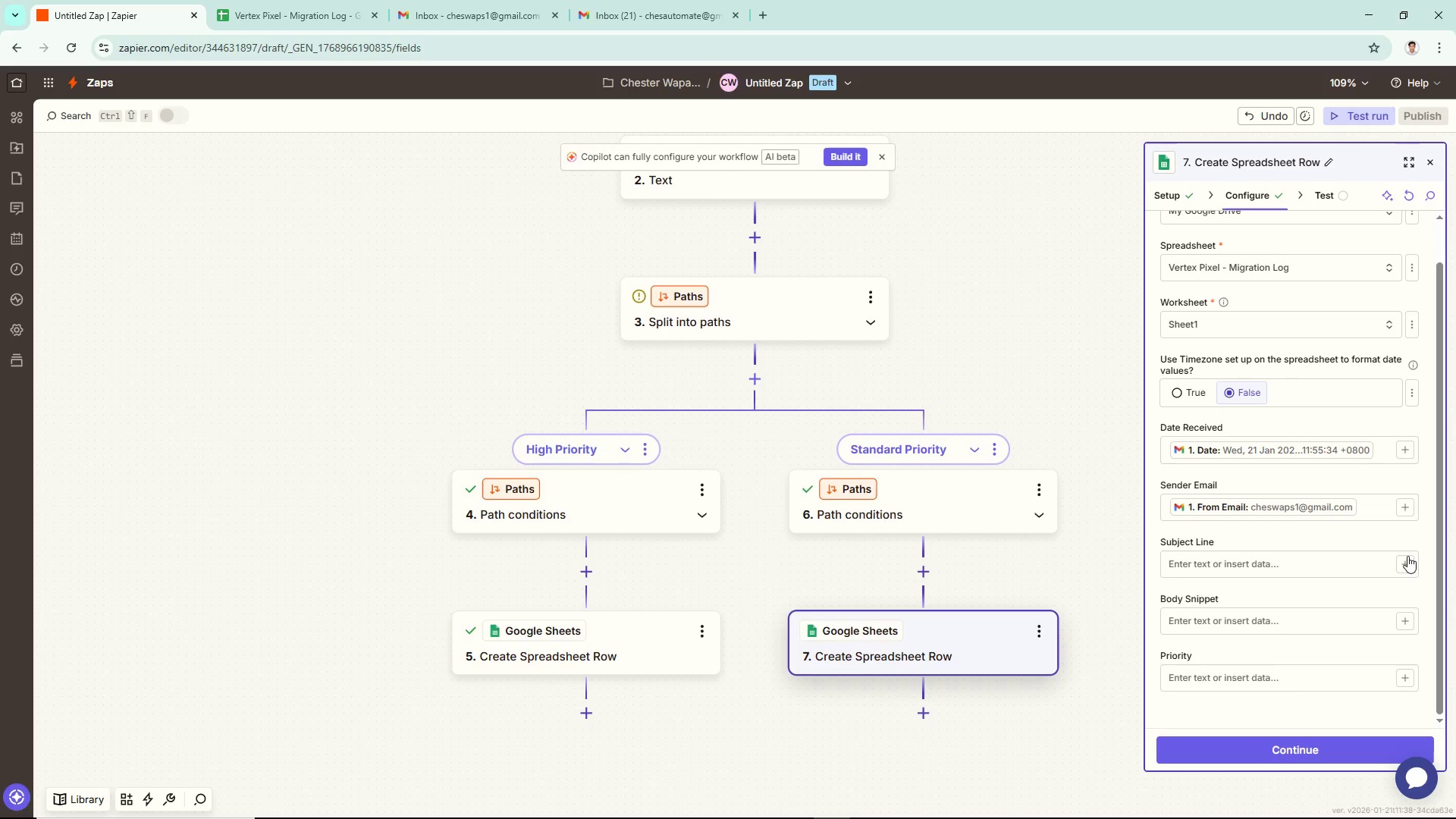 
left_click([1407, 557])
 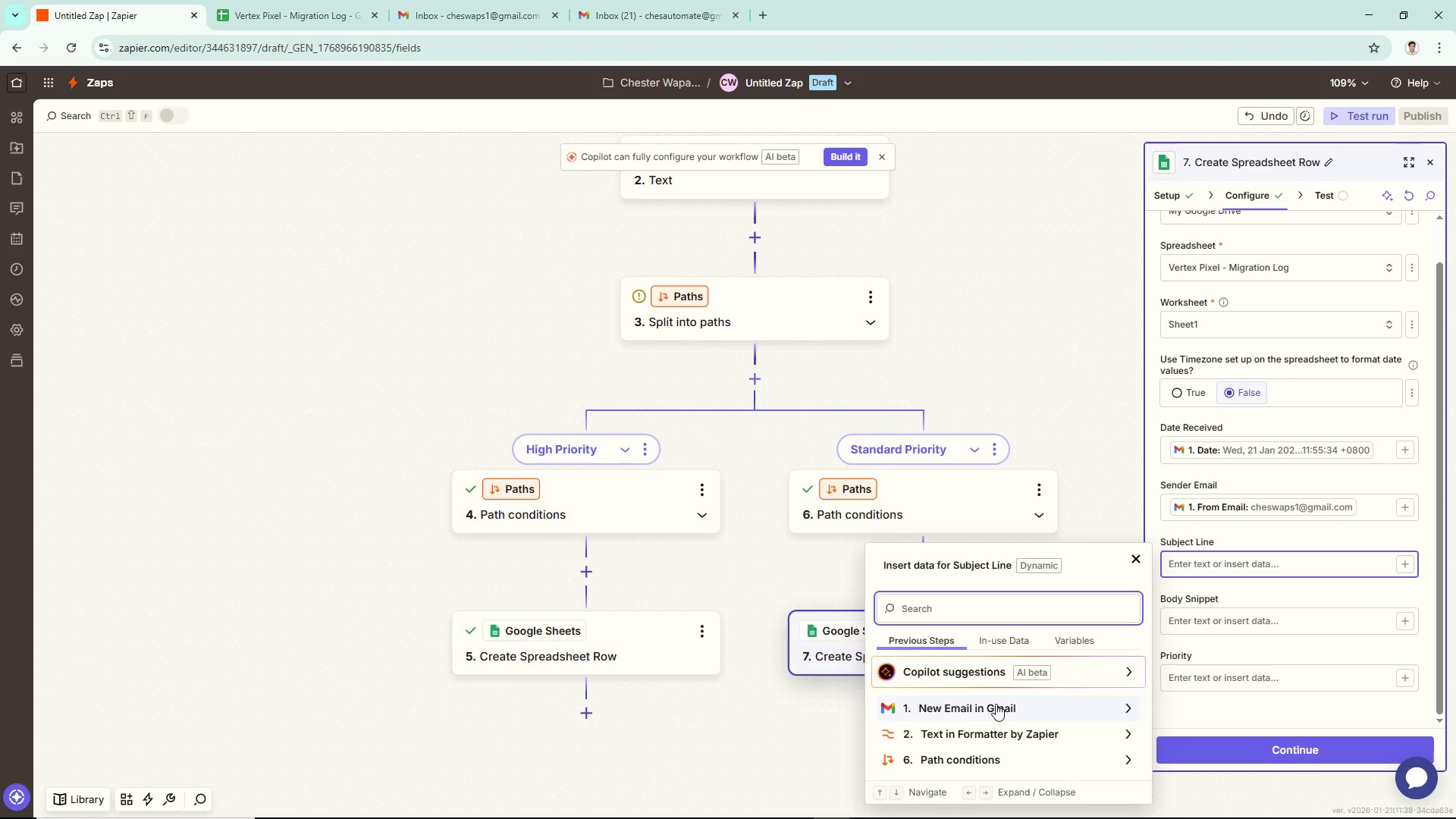 
scroll: coordinate [986, 710], scroll_direction: down, amount: 1.0
 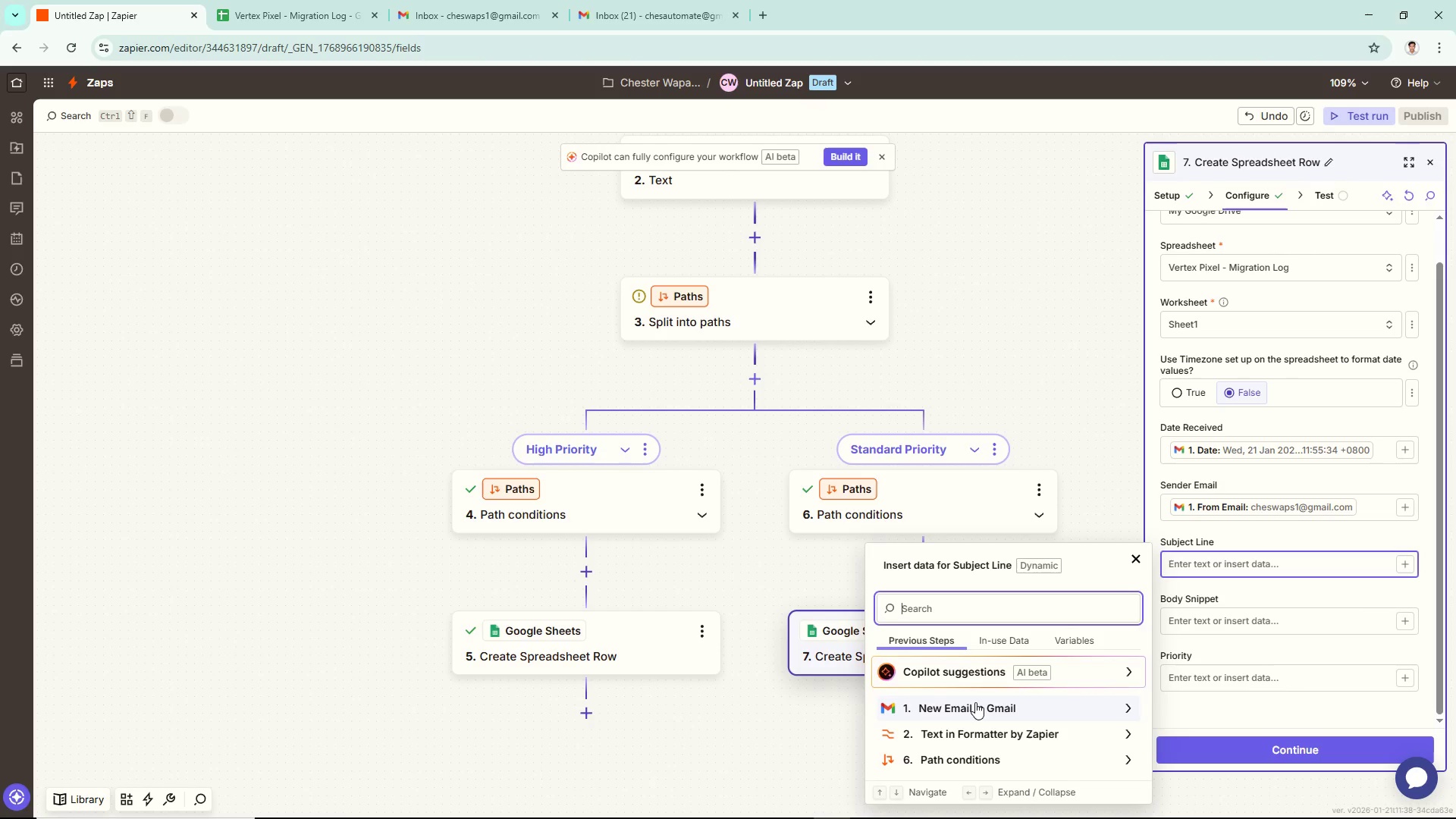 
left_click([975, 702])
 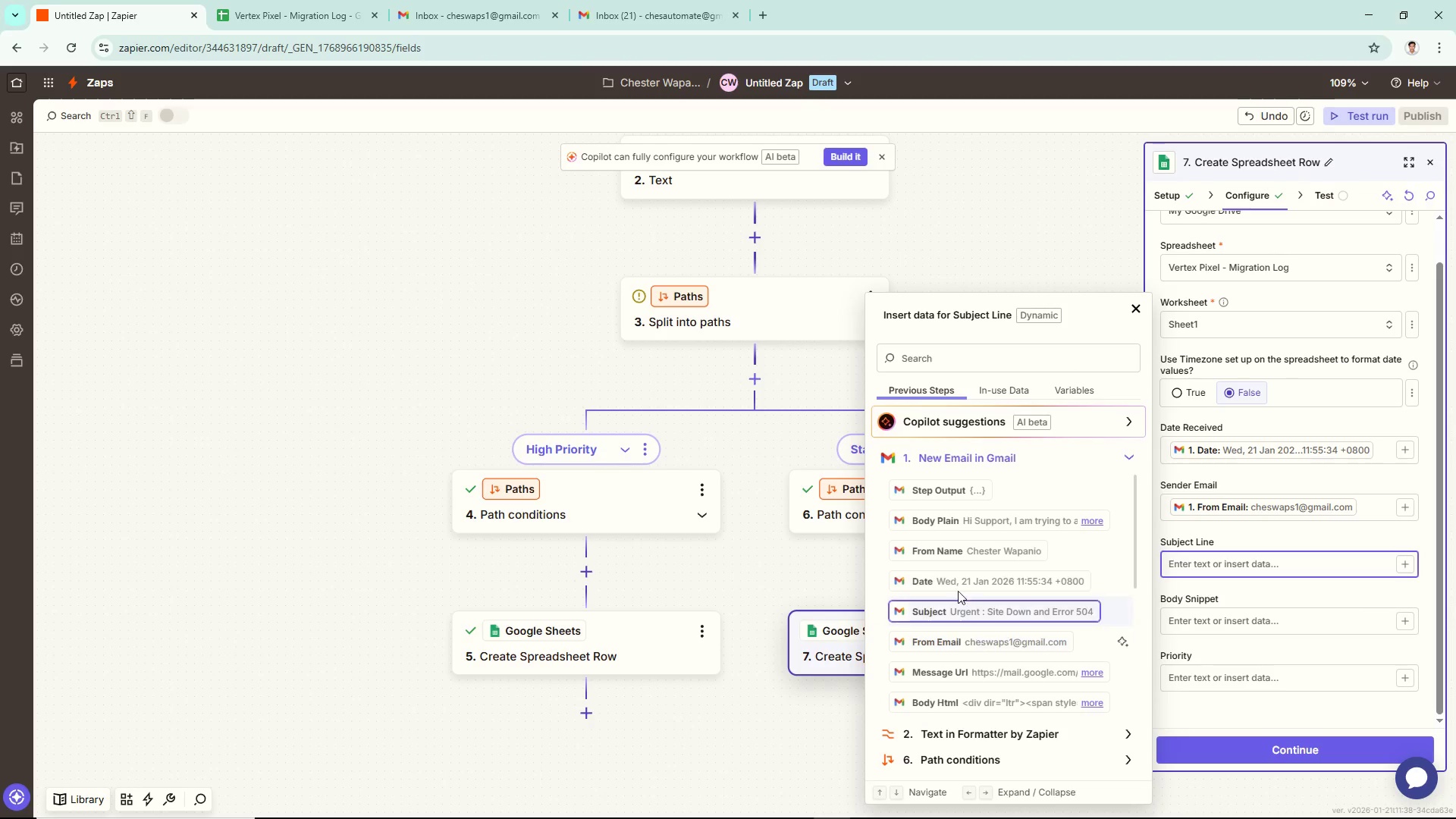 
scroll: coordinate [959, 573], scroll_direction: down, amount: 1.0
 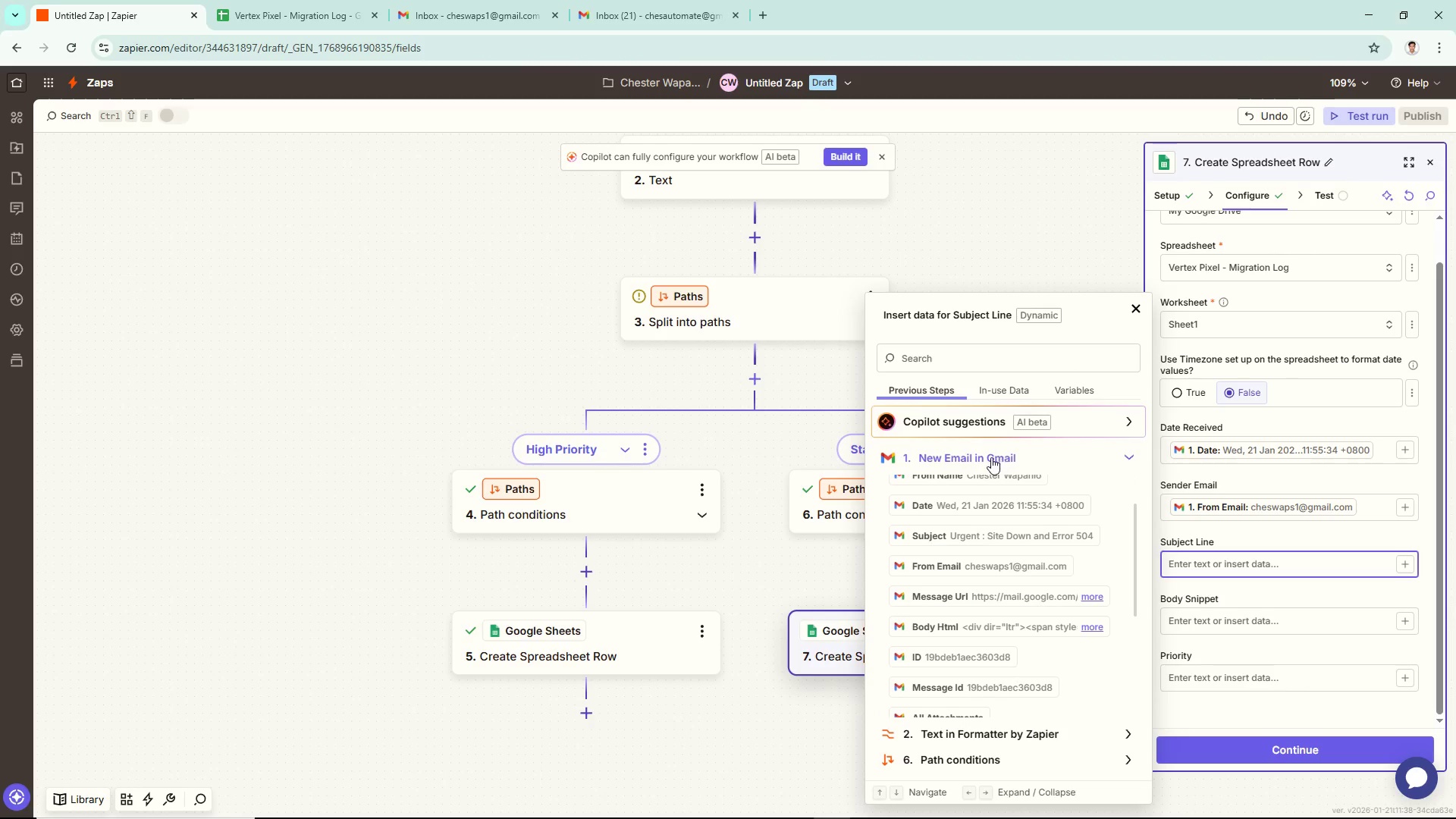 
scroll: coordinate [994, 522], scroll_direction: none, amount: 0.0
 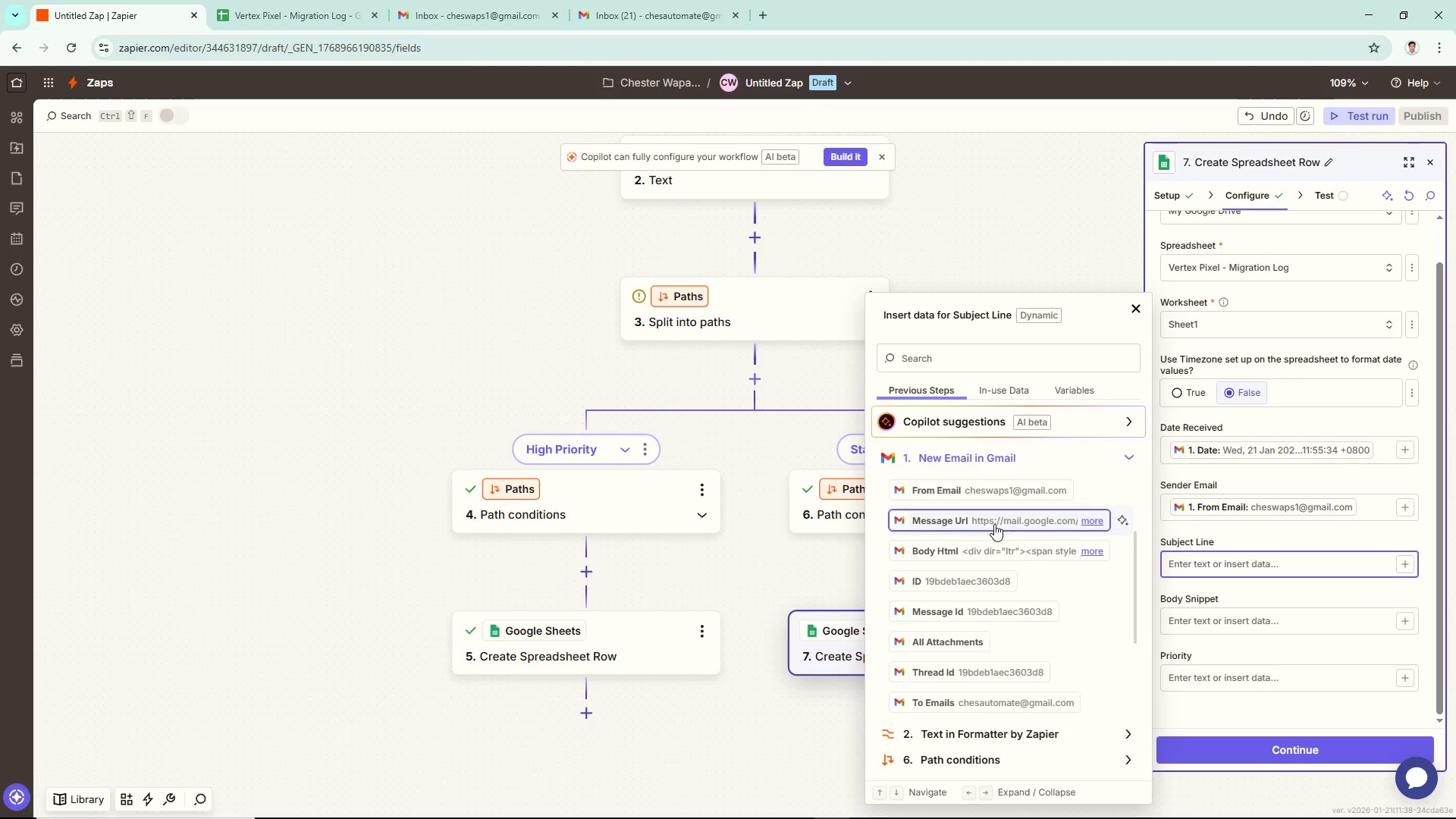 
scroll: coordinate [994, 524], scroll_direction: up, amount: 5.0
 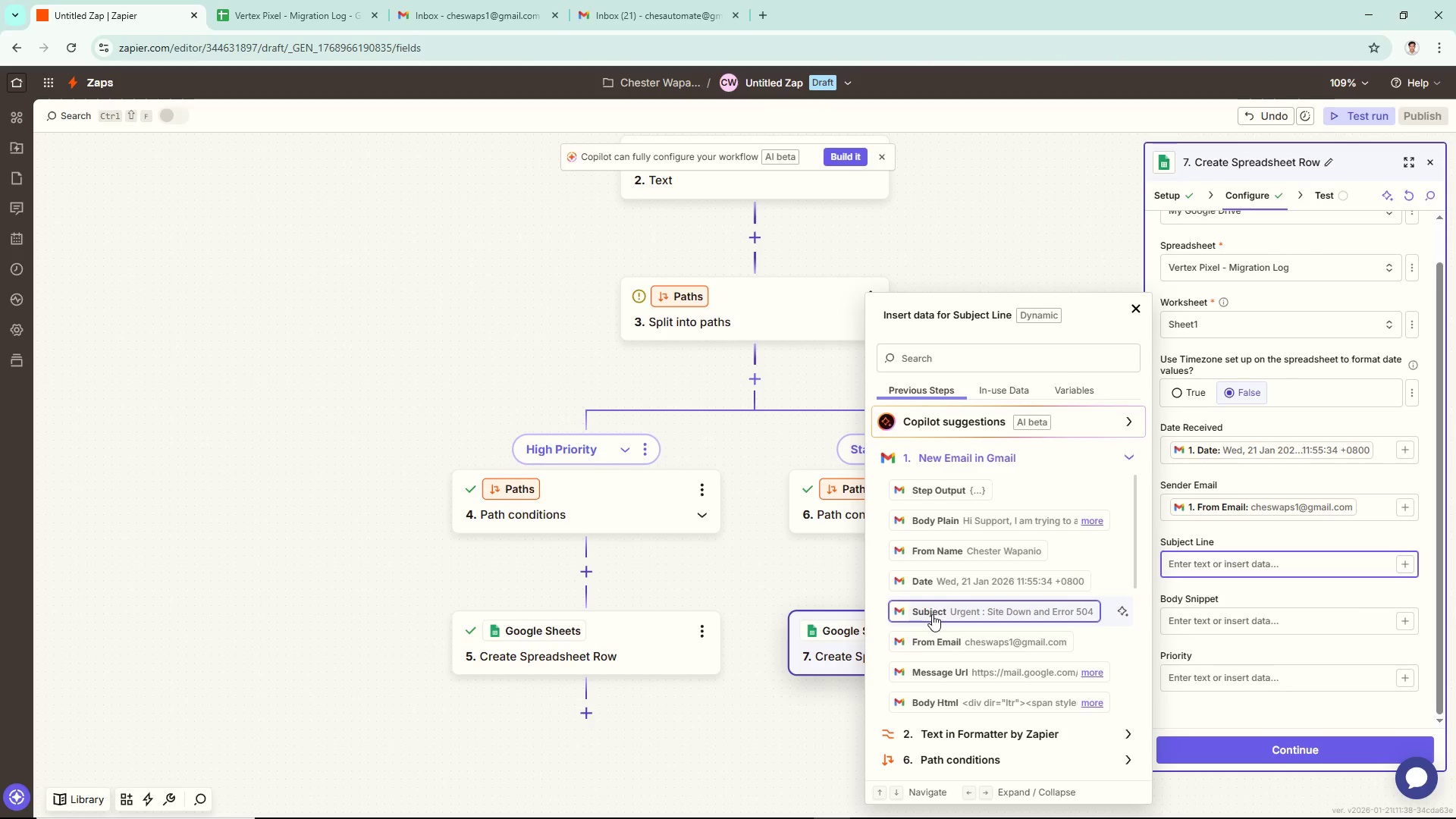 
left_click([933, 614])
 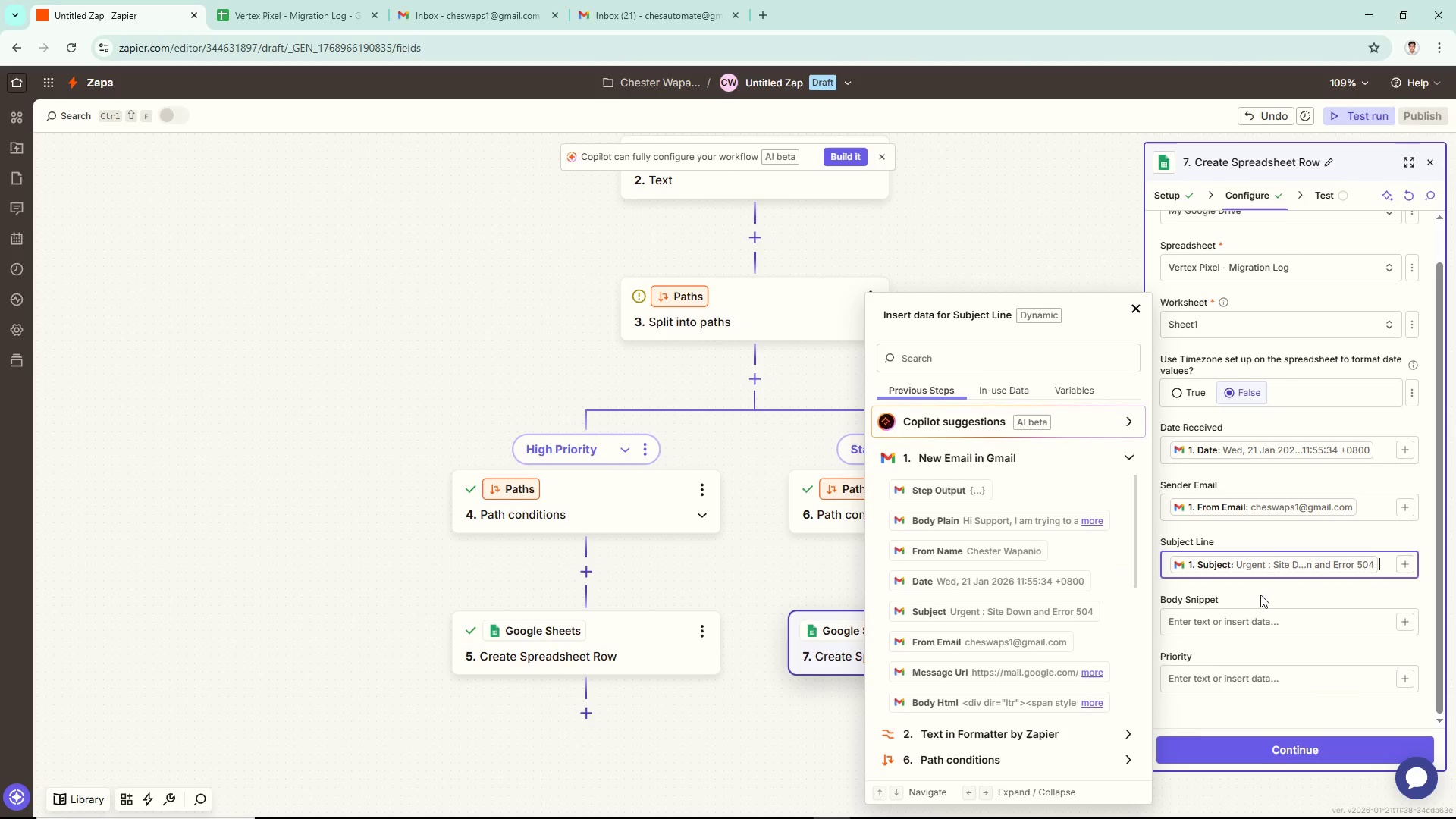 
left_click([1260, 595])
 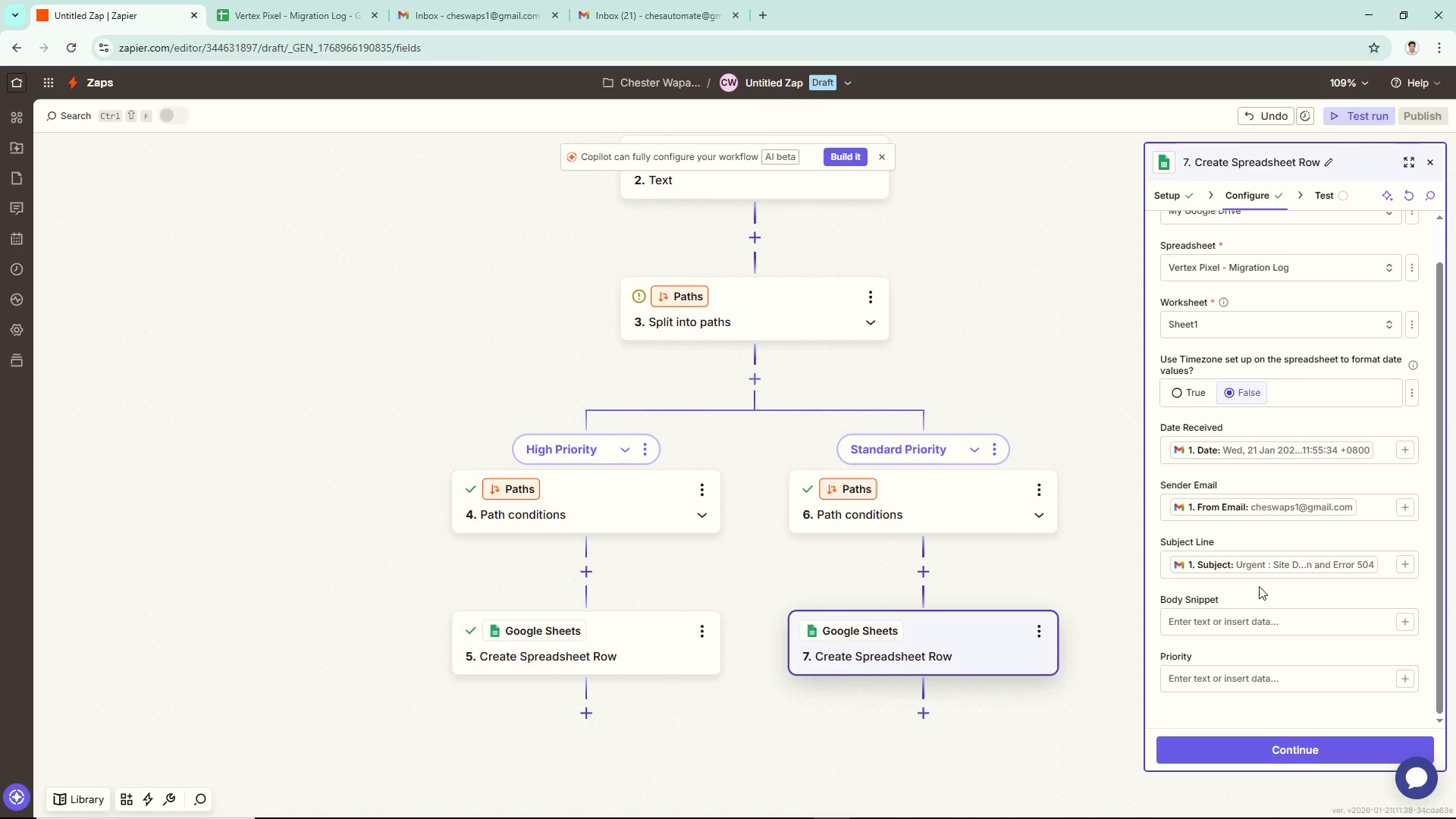 
scroll: coordinate [1259, 585], scroll_direction: down, amount: 2.0
 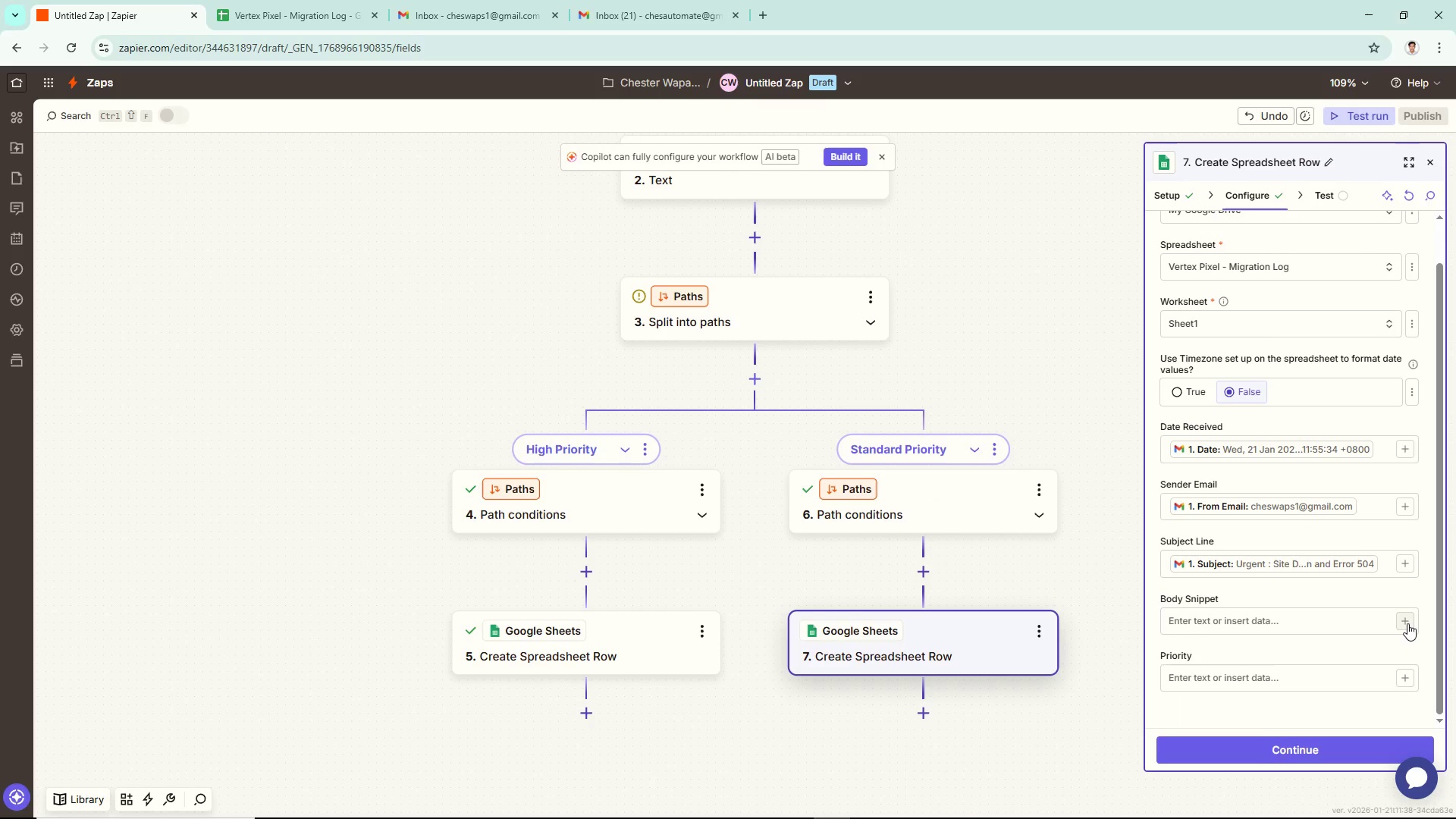 
left_click([1407, 623])
 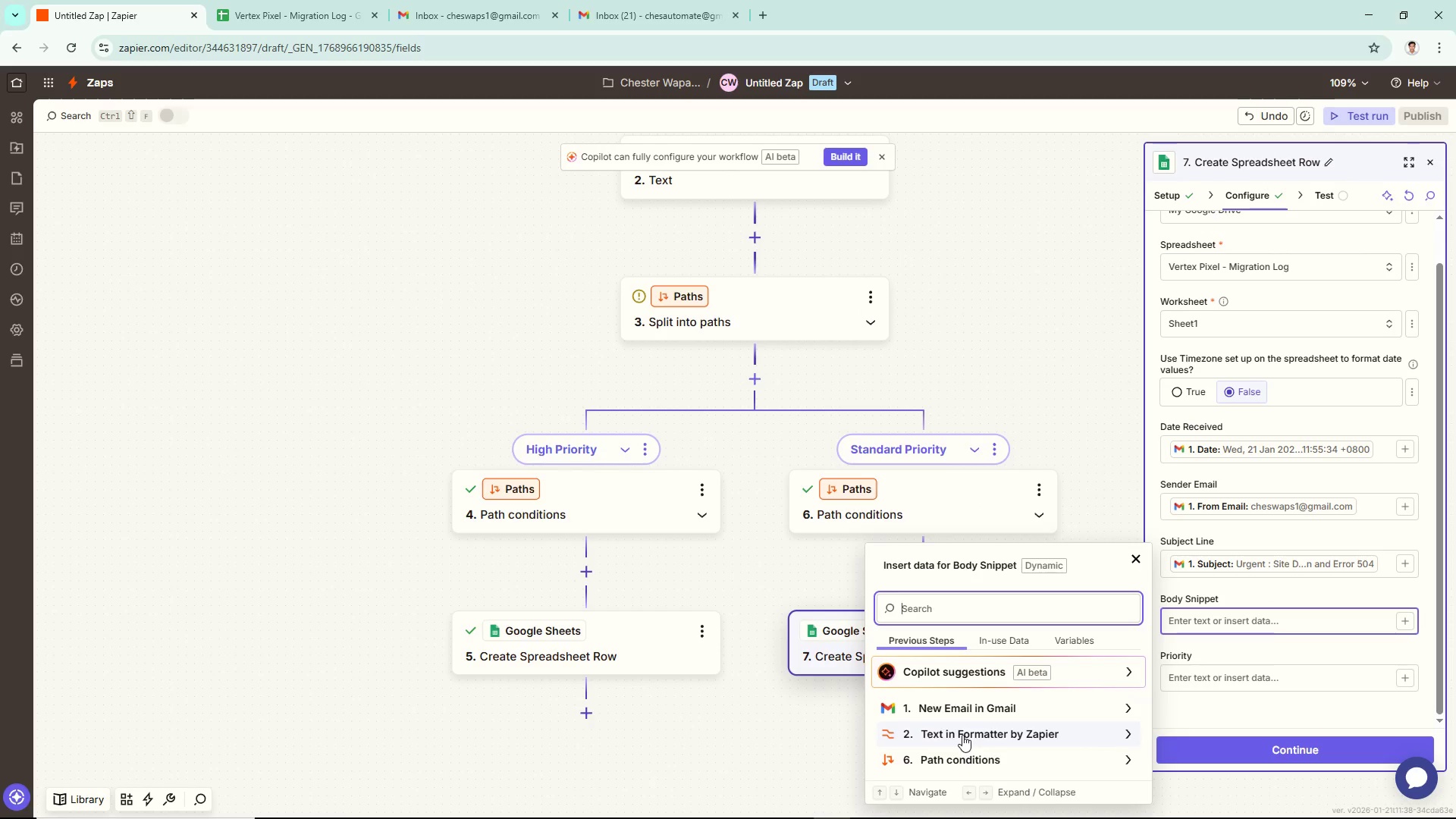 
wait(5.86)
 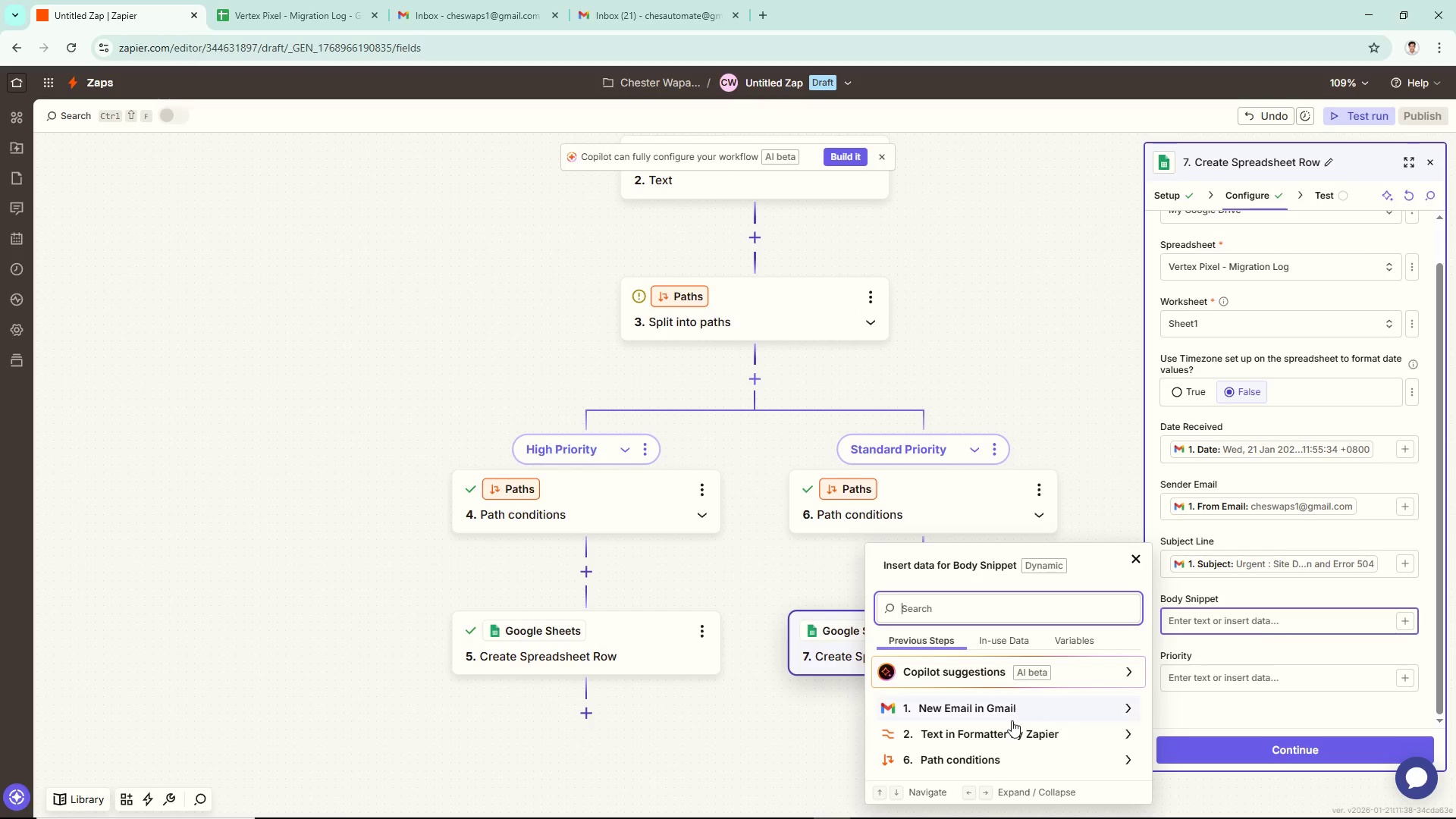 
left_click([962, 735])
 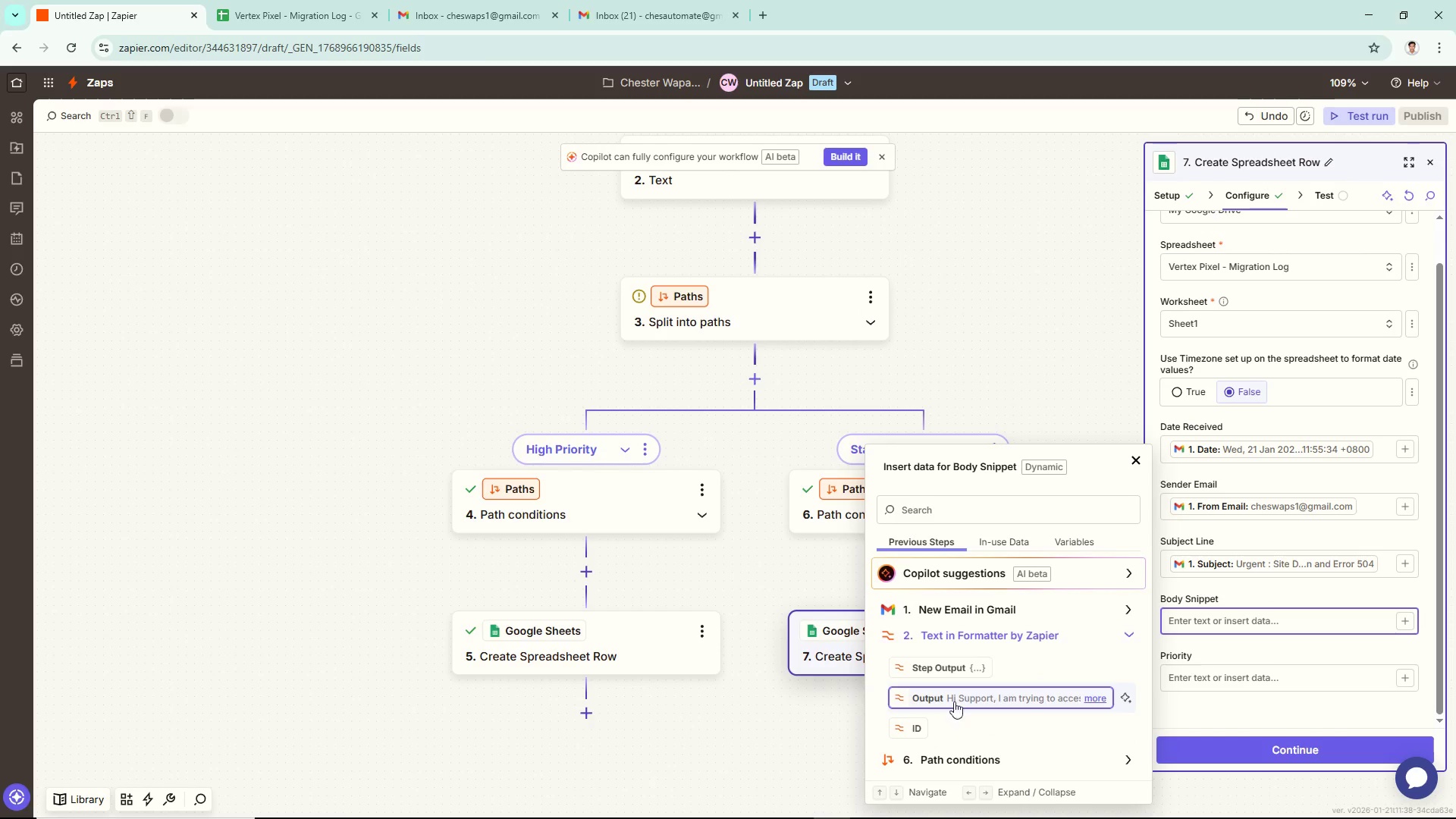 
scroll: coordinate [985, 705], scroll_direction: down, amount: 2.0
 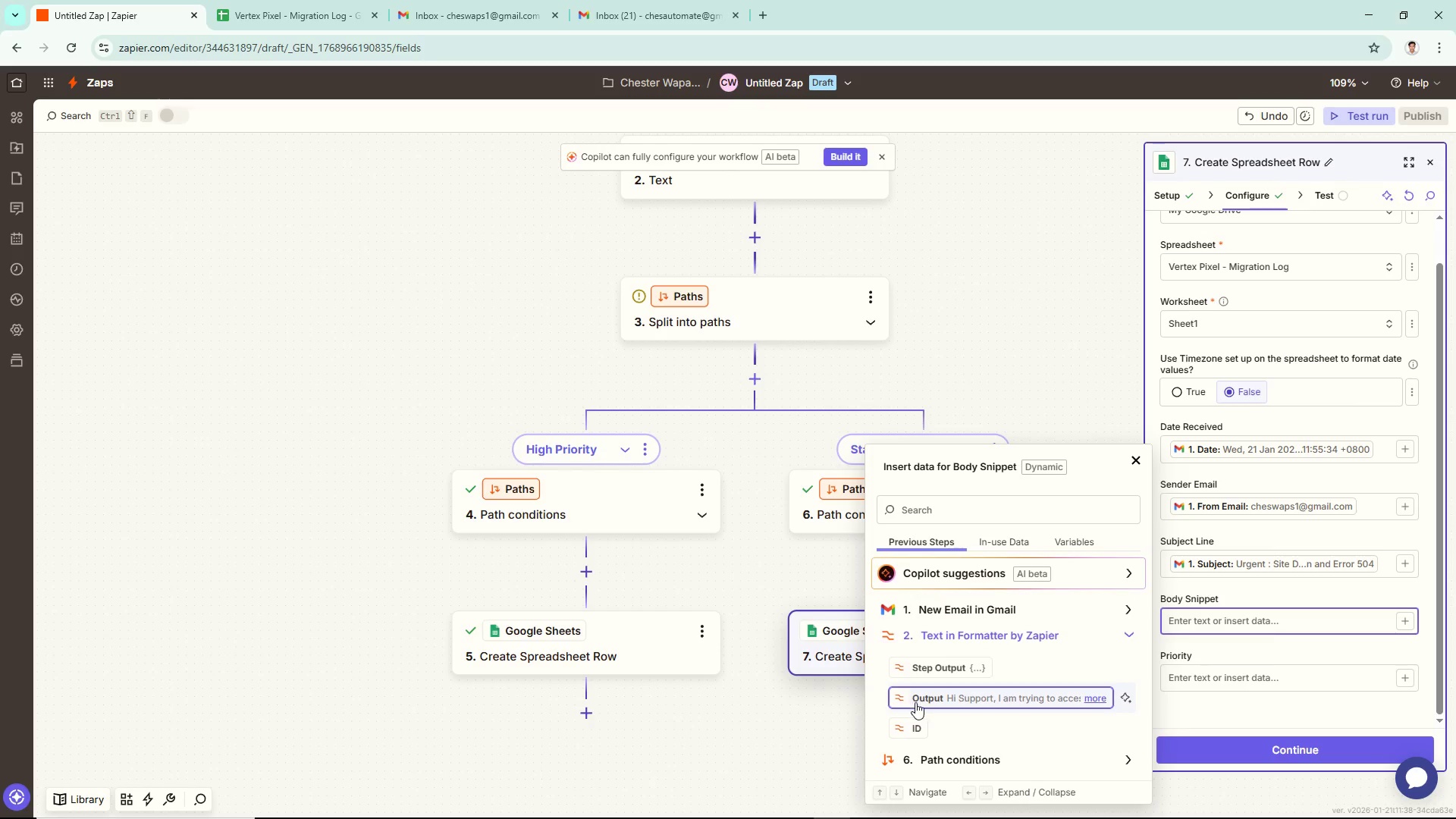 
wait(5.51)
 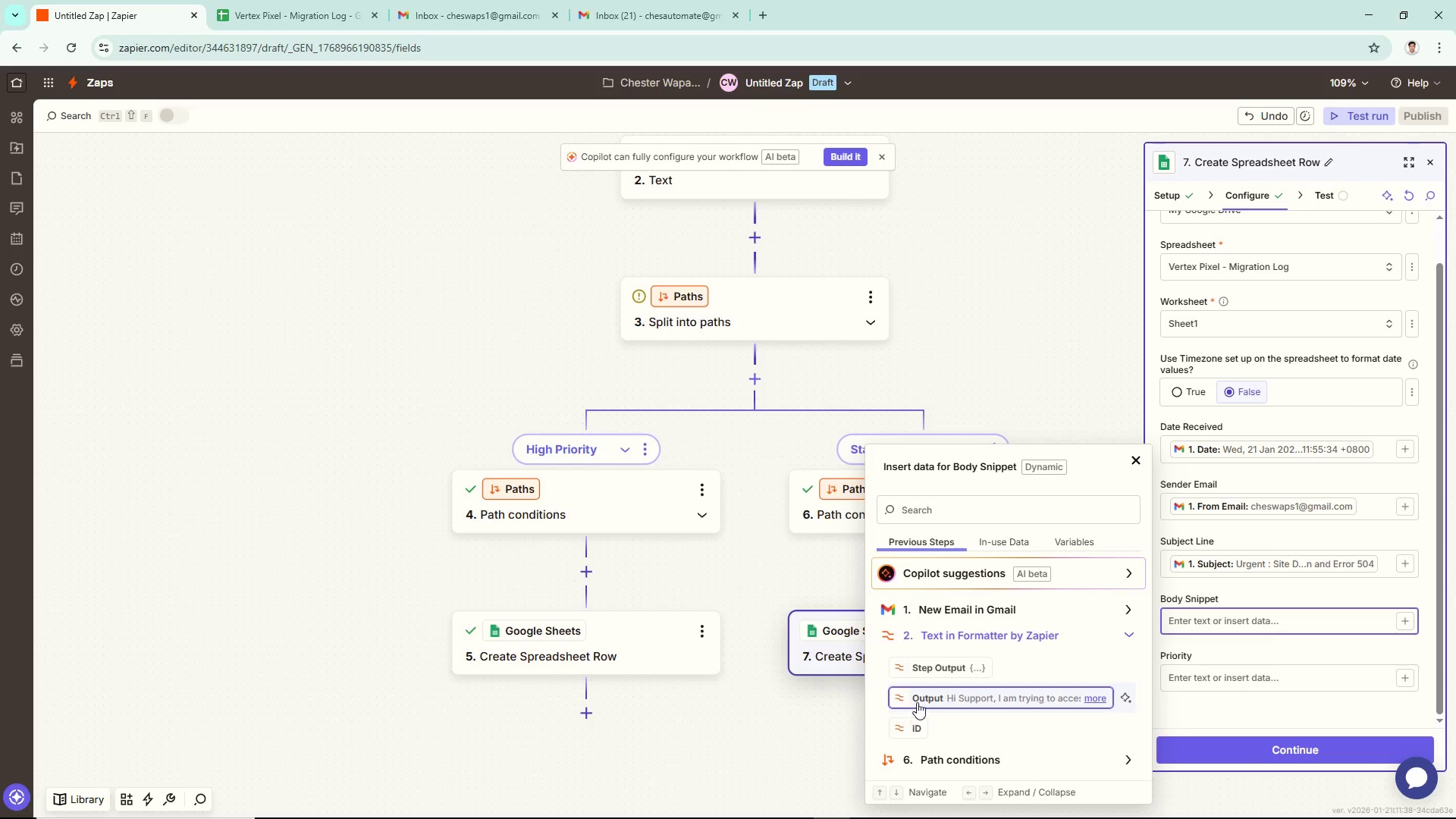 
left_click([1090, 698])
 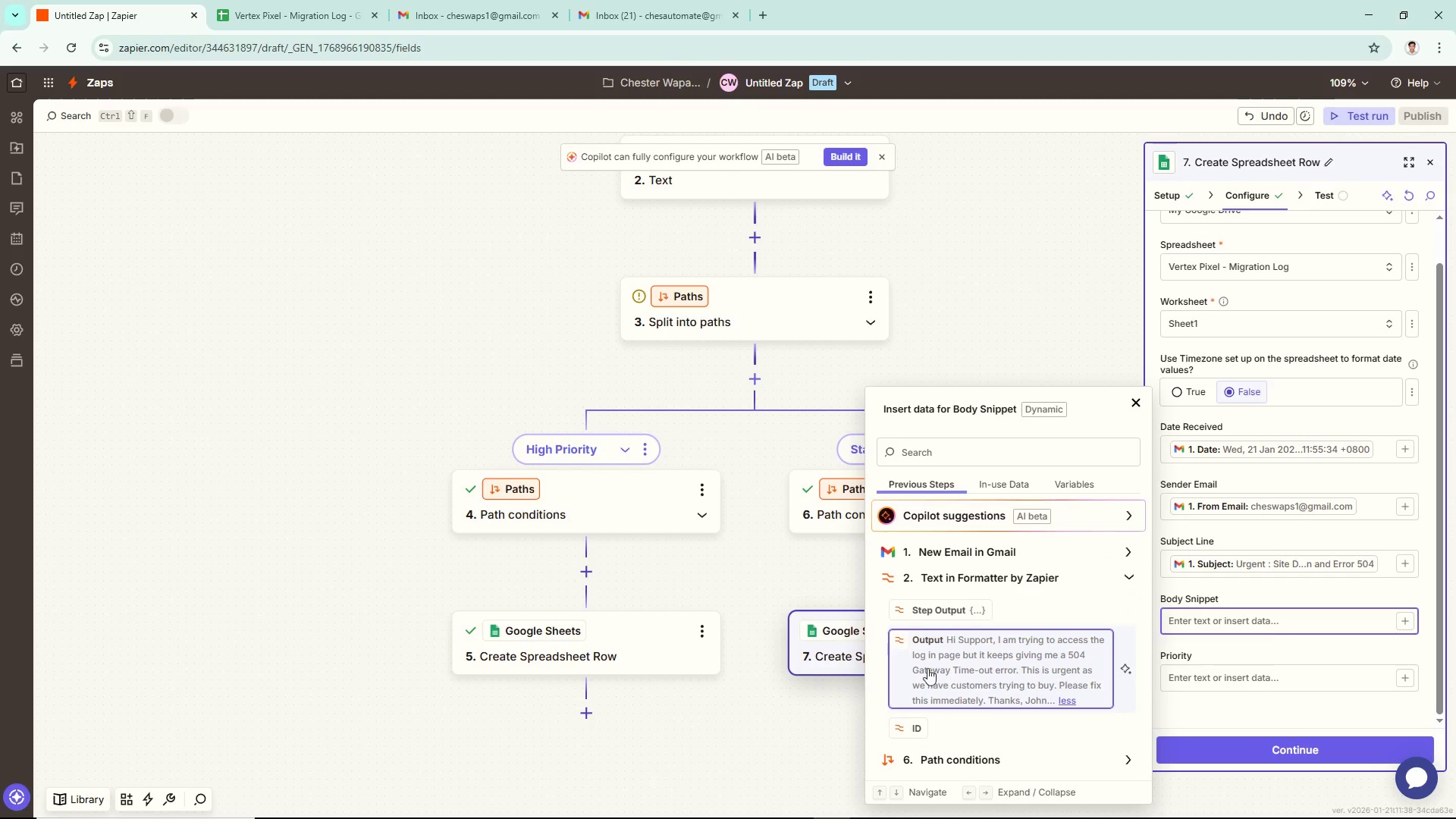 
left_click([924, 651])
 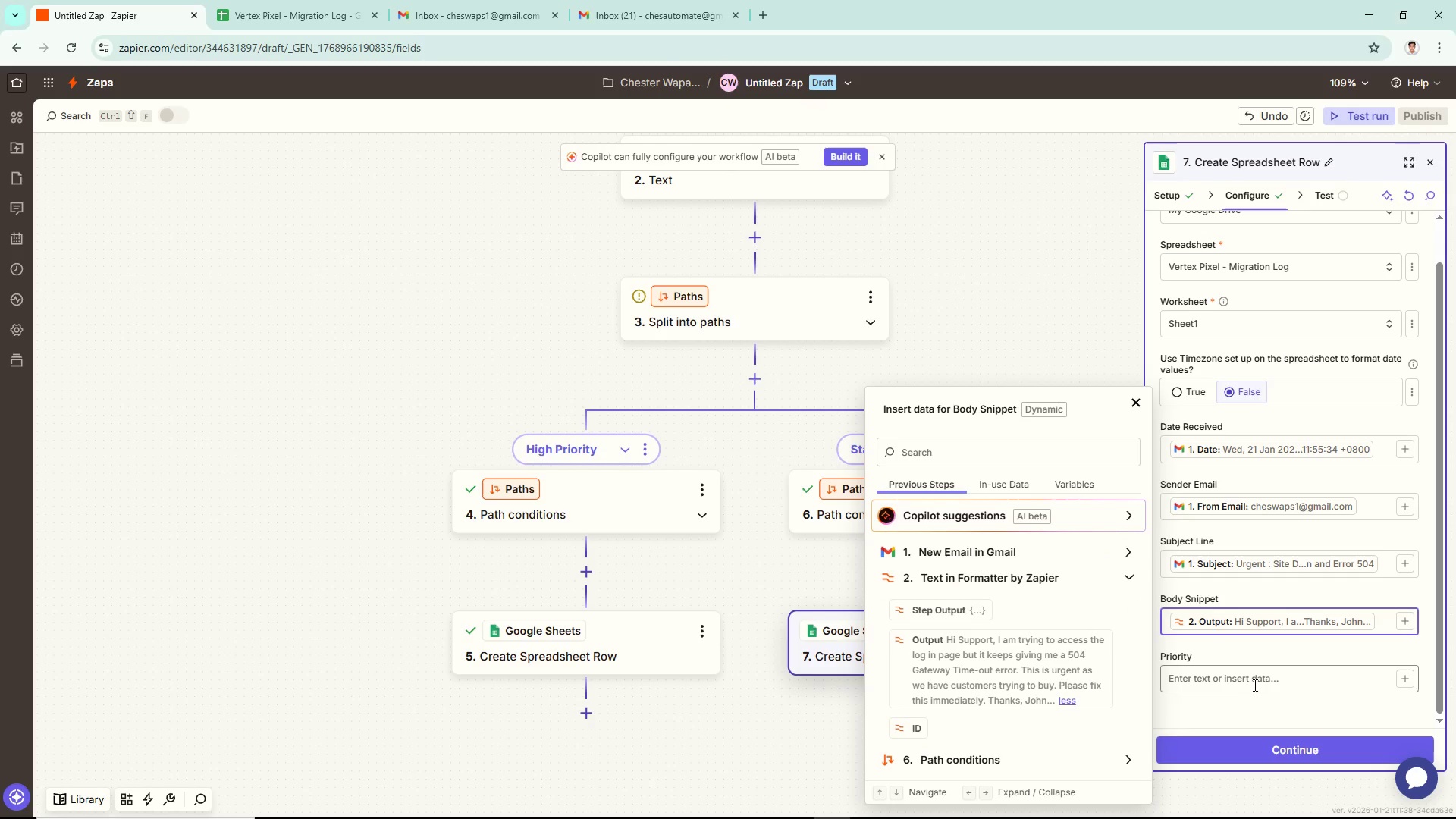 
left_click([1209, 678])
 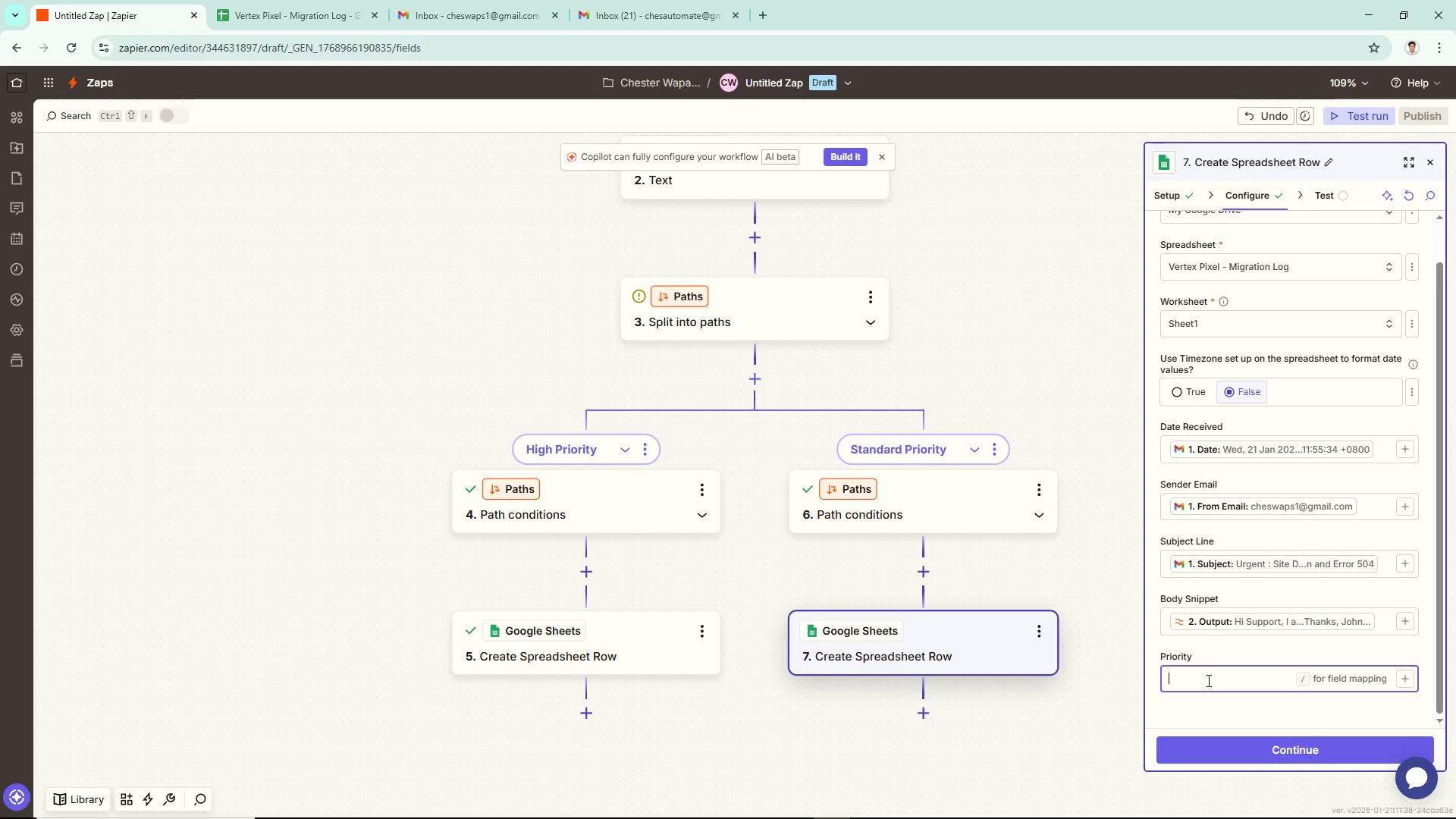 
type(Standard)
 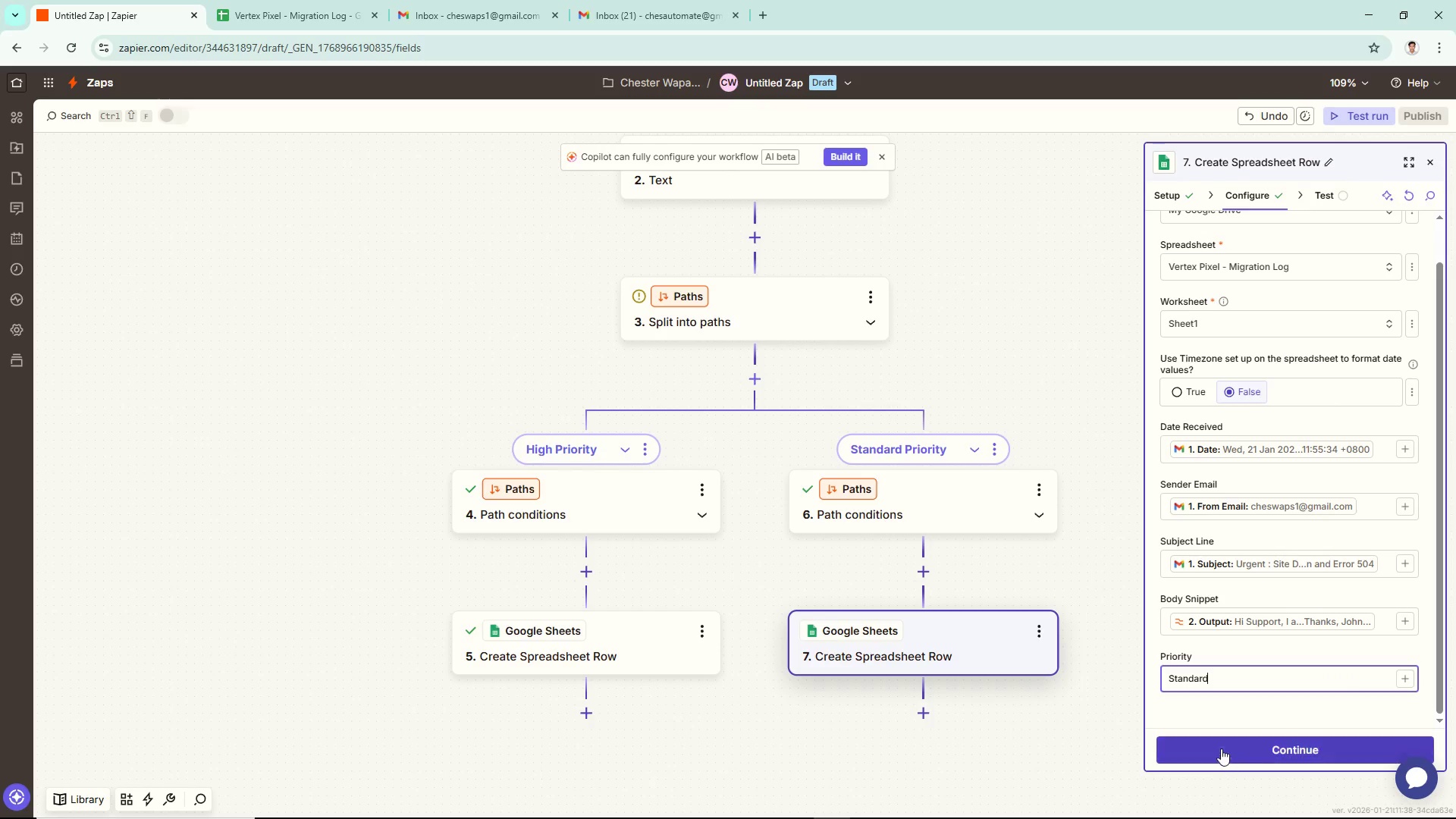 
left_click([1204, 721])
 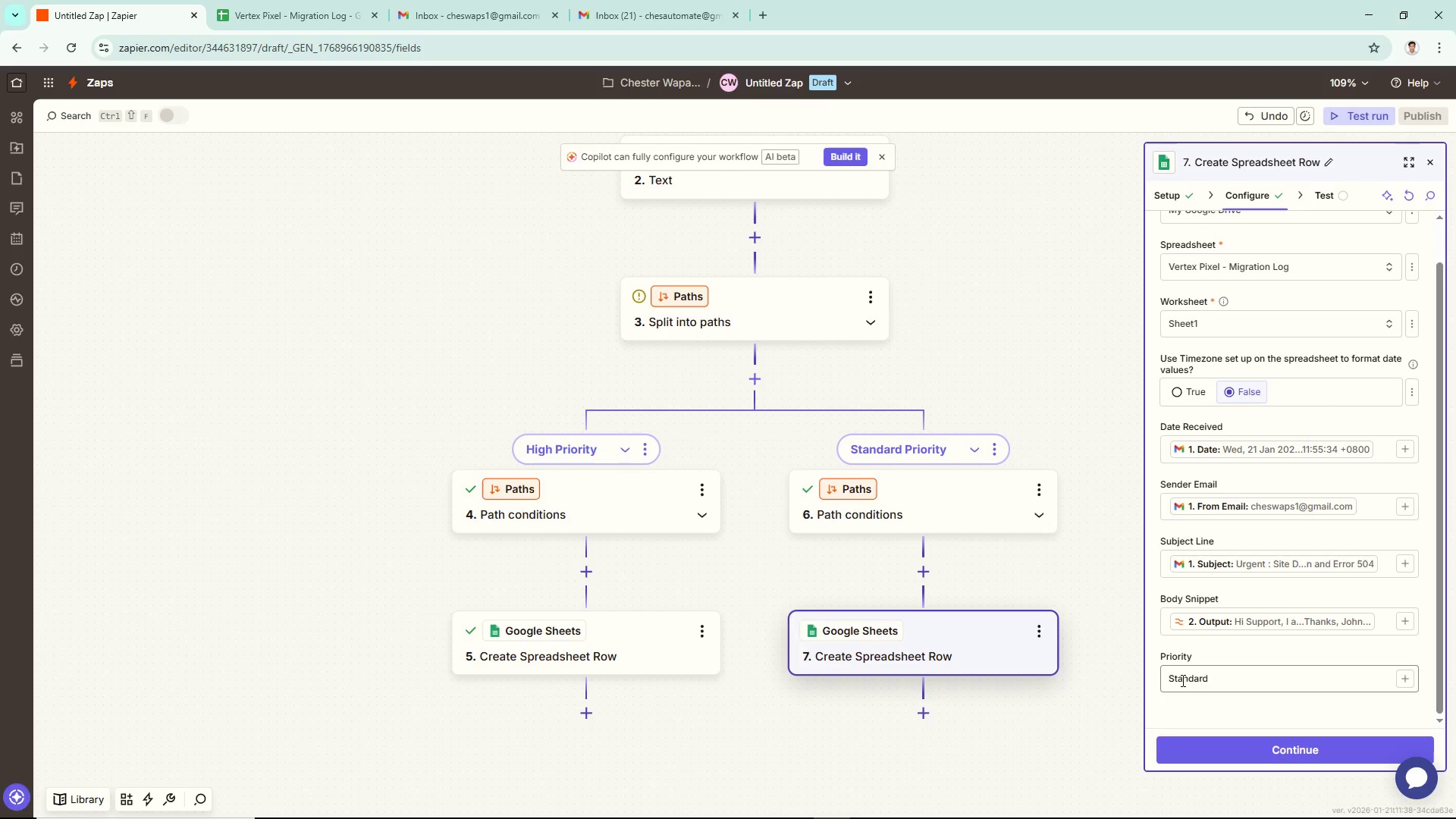 
wait(6.09)
 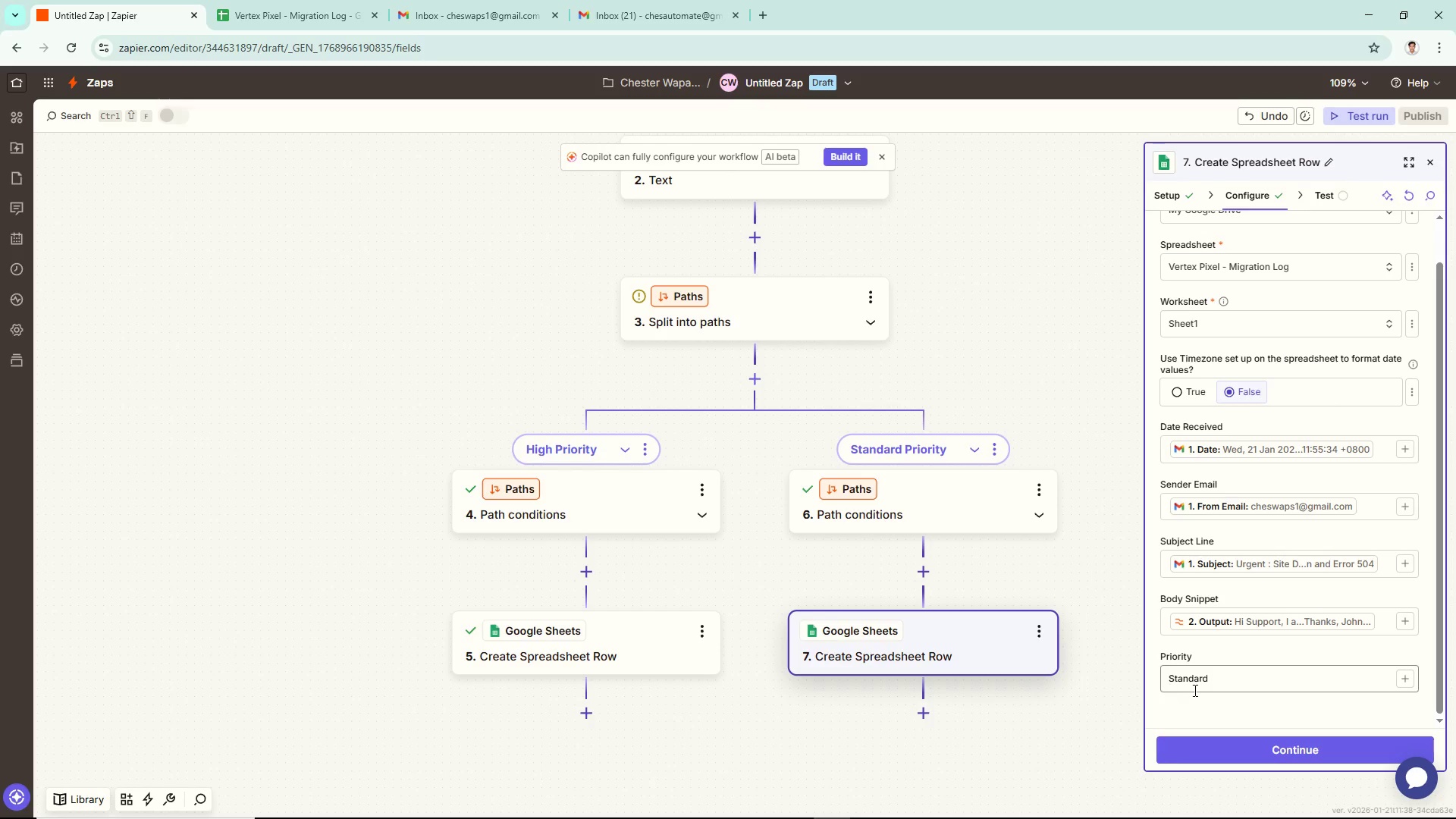 
left_click([1225, 752])
 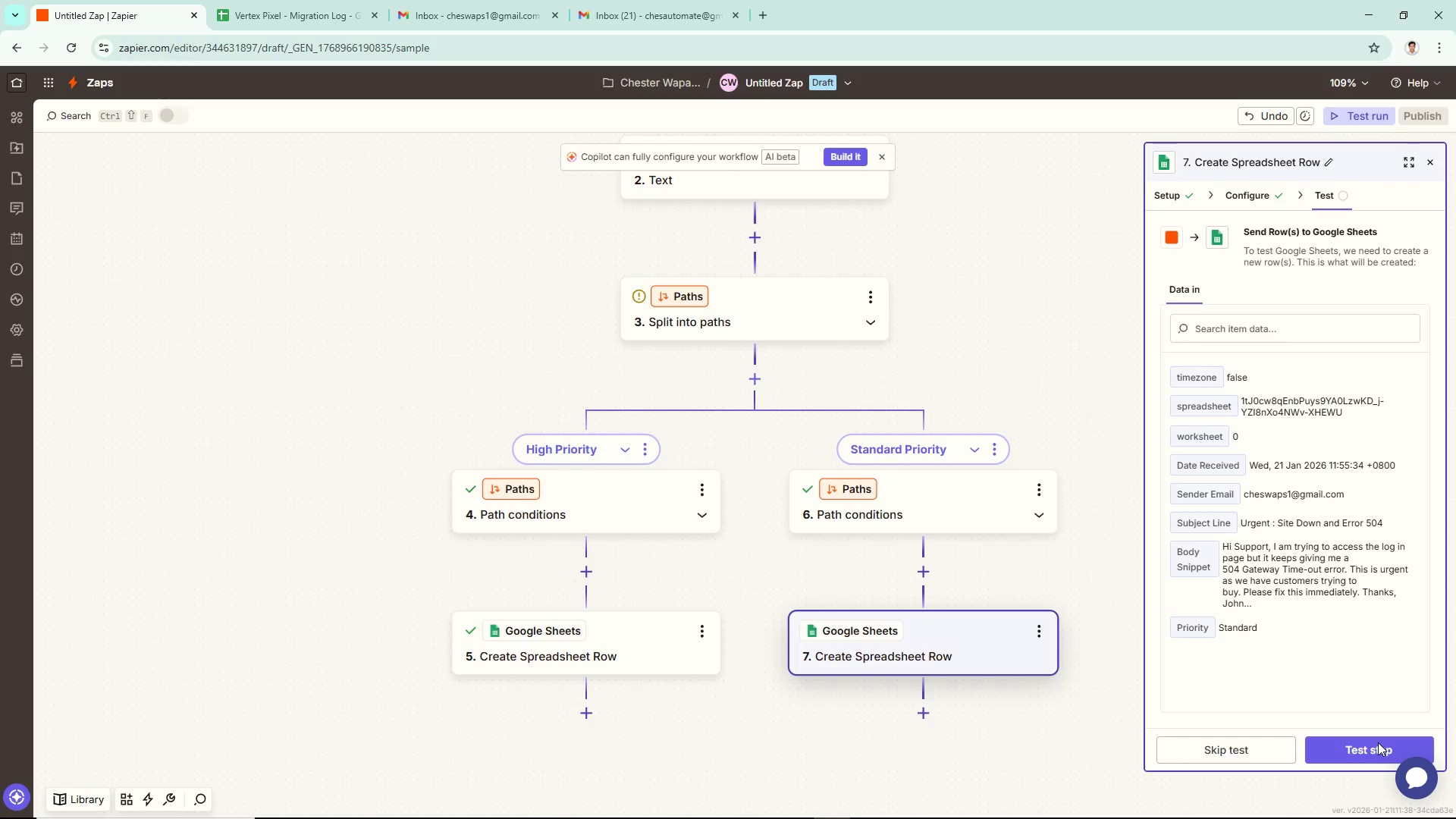 
wait(6.16)
 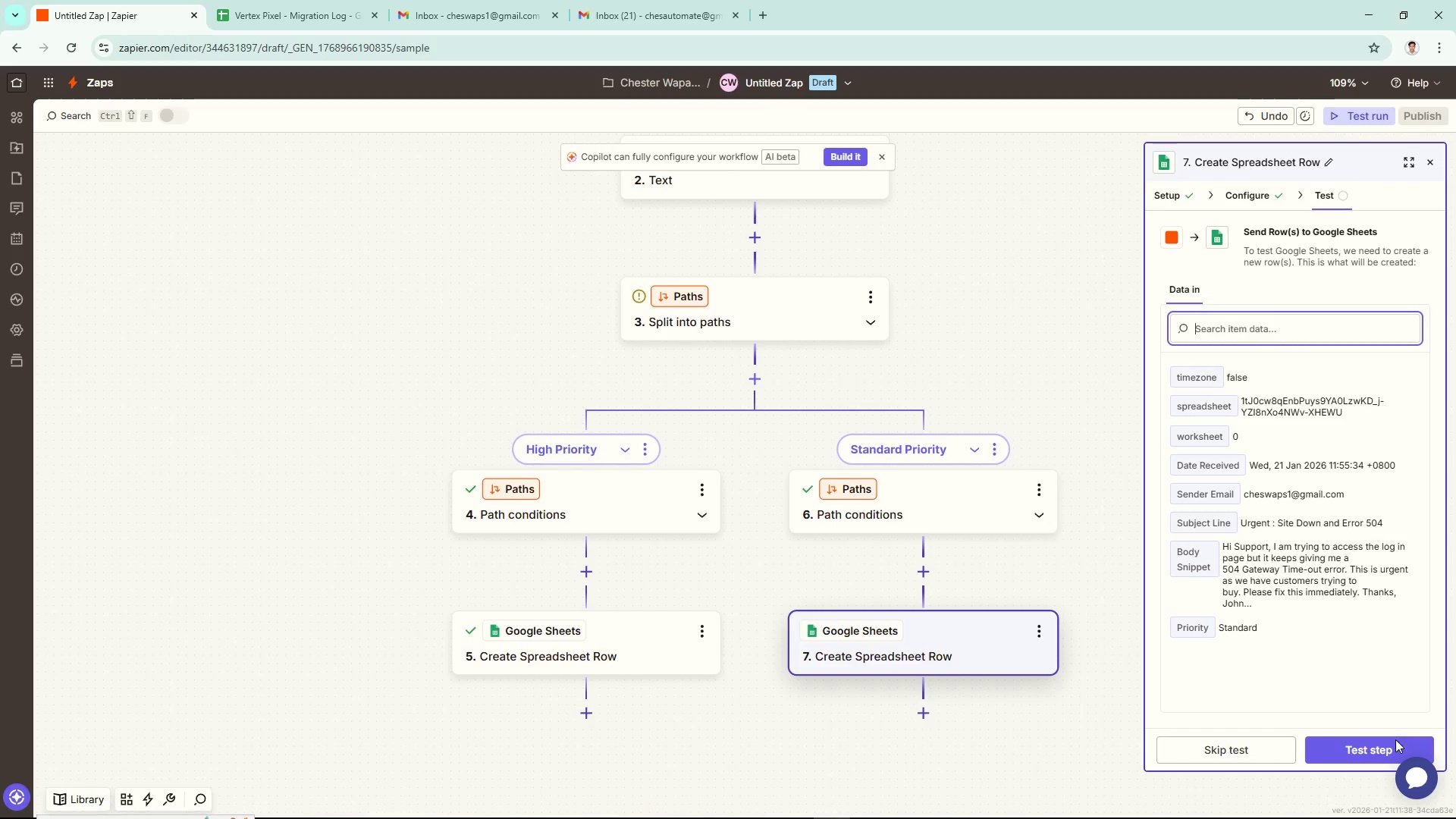 
scroll: coordinate [1282, 631], scroll_direction: up, amount: 2.0
 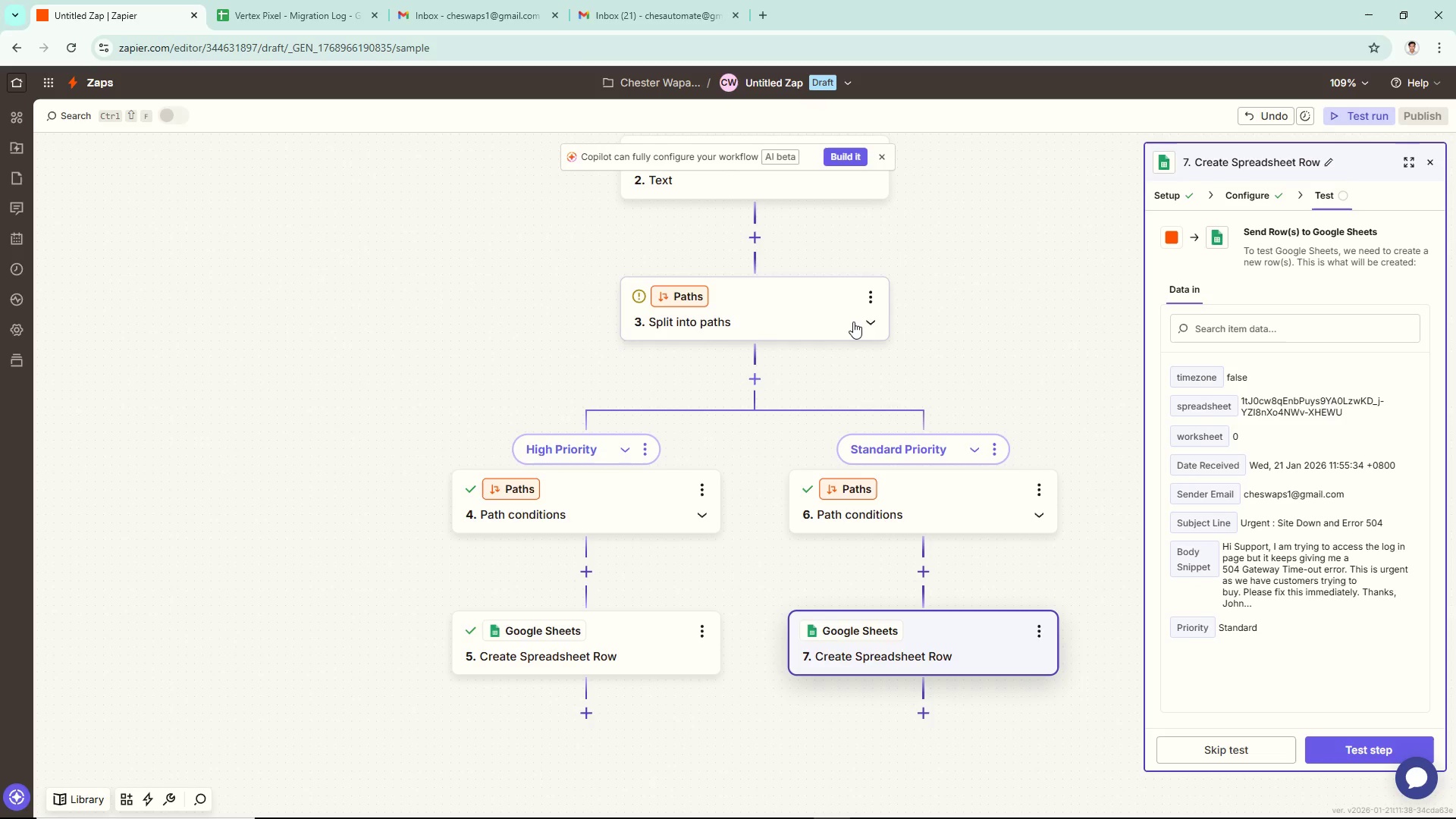 
mouse_move([475, 0])
 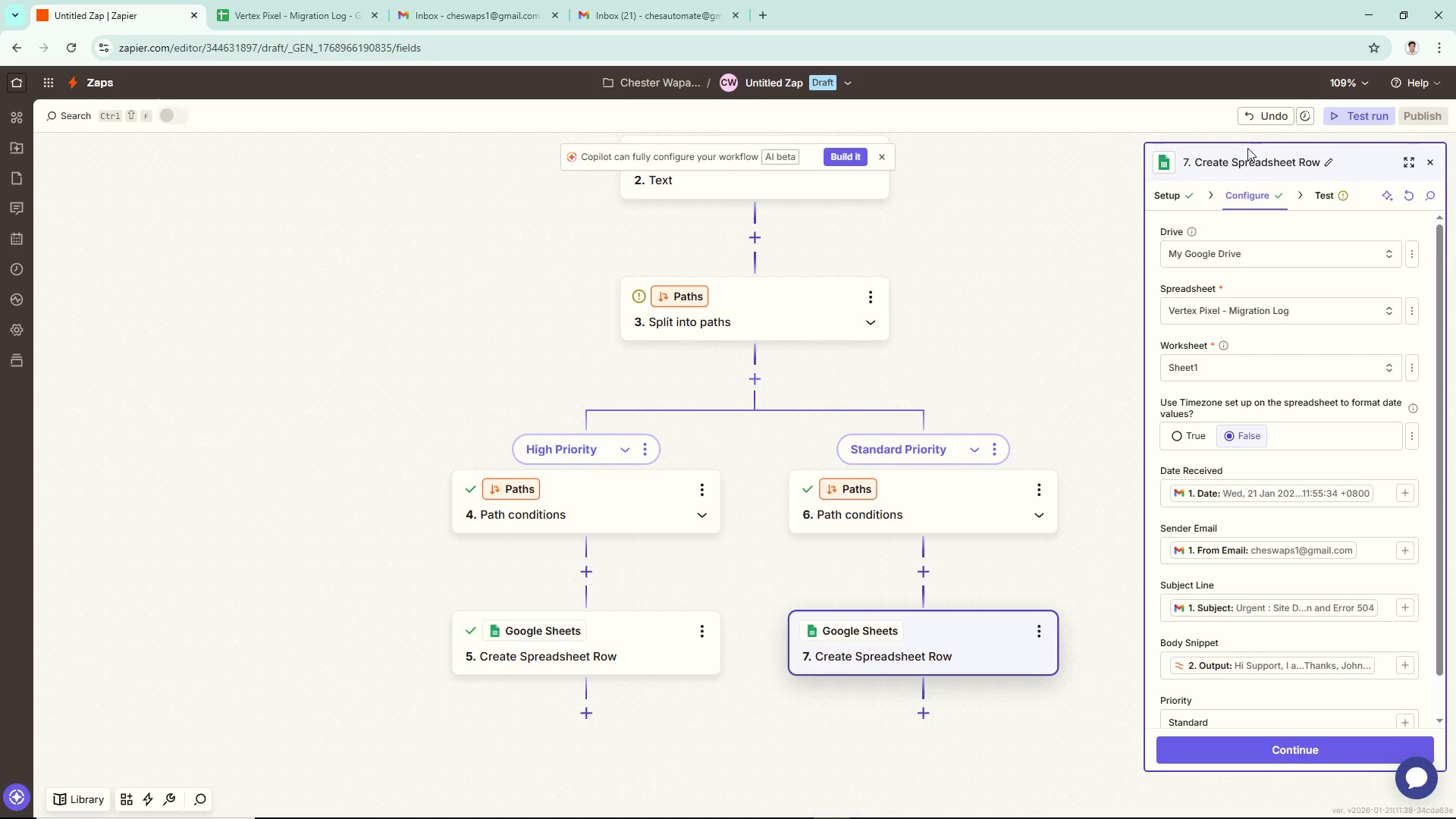 
wait(11.91)
 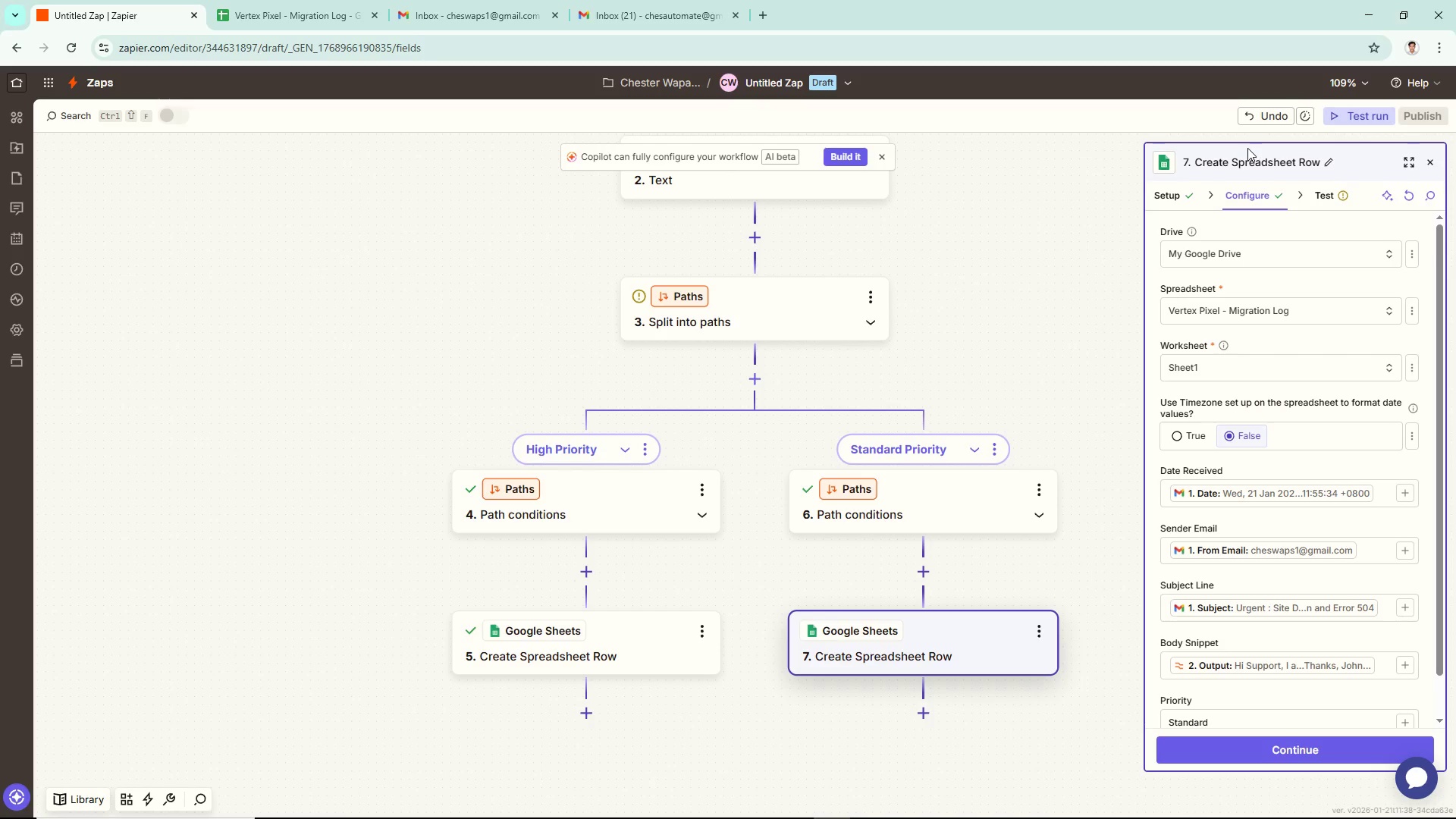 
left_click([83, 146])
 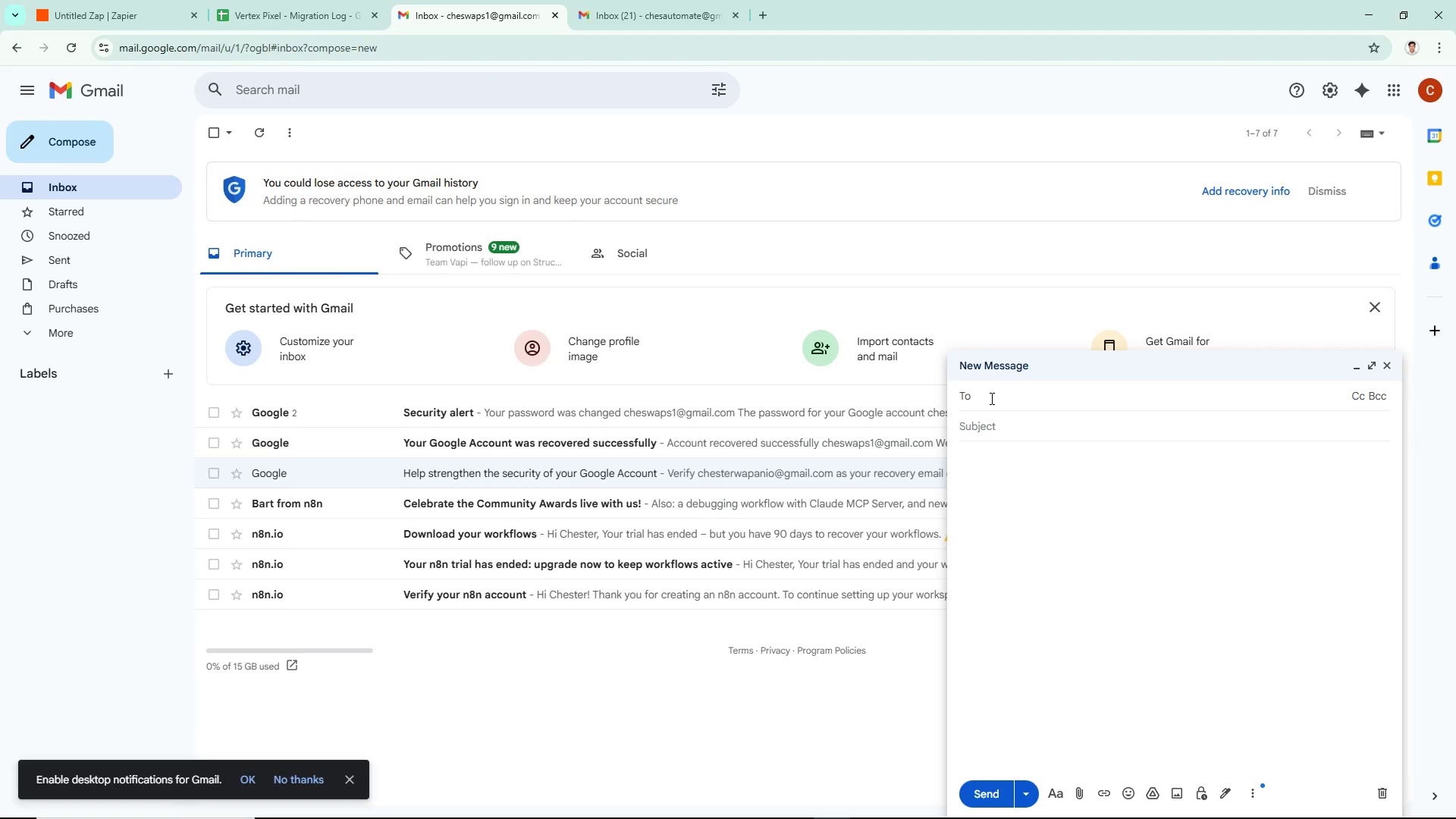 
type(ches)
 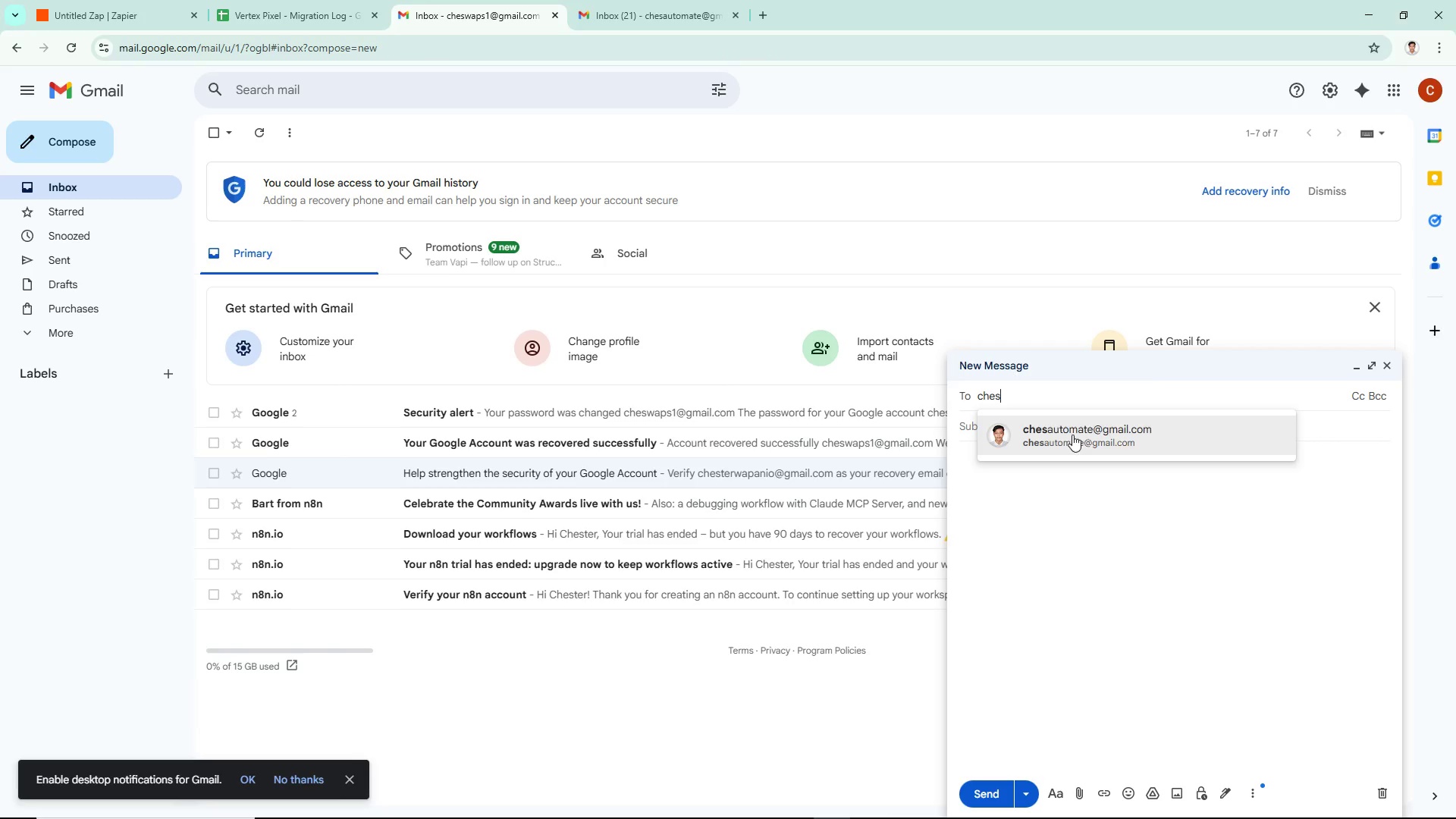 
double_click([1009, 444])
 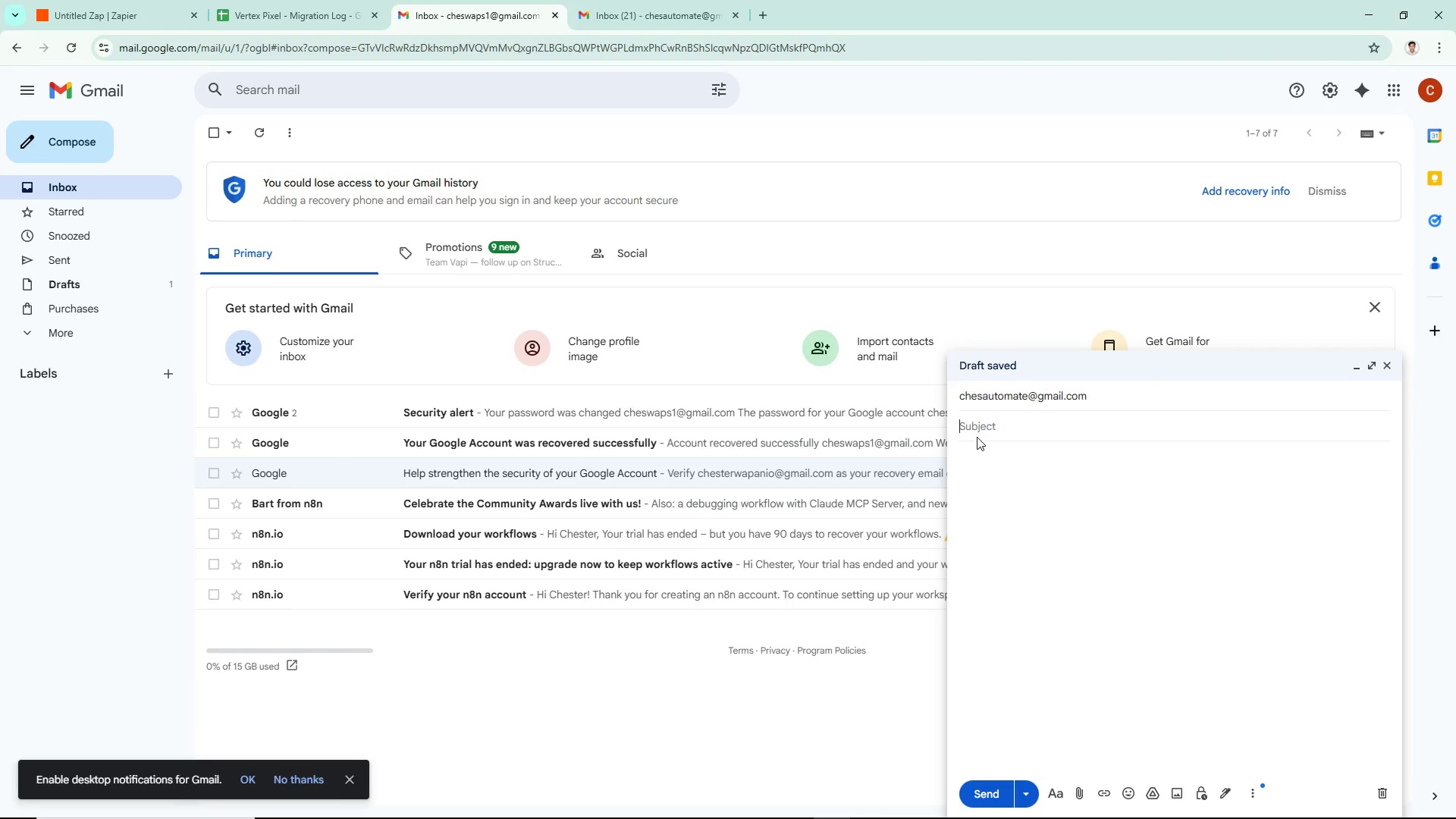 
type(In)
 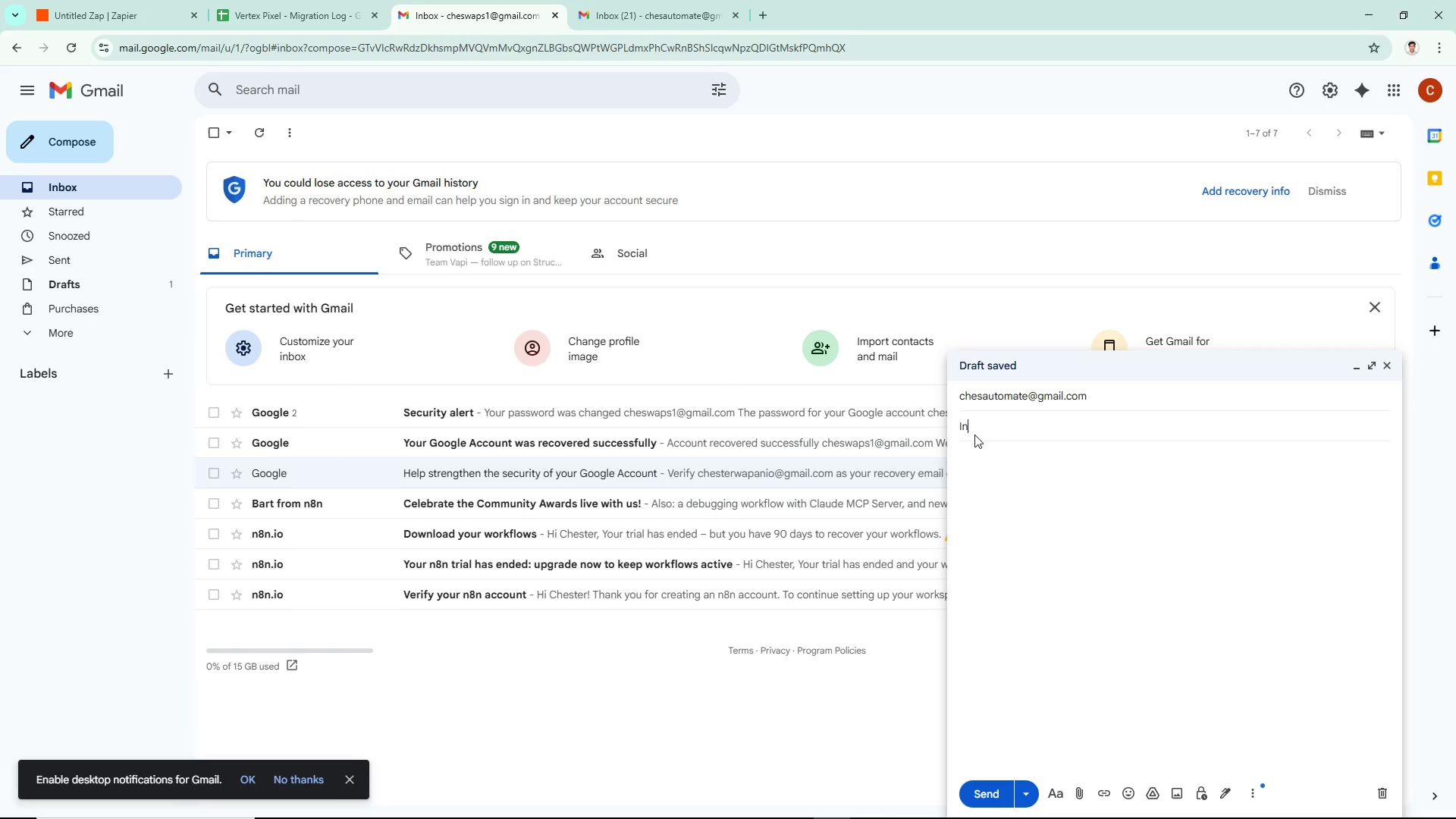 
wait(5.72)
 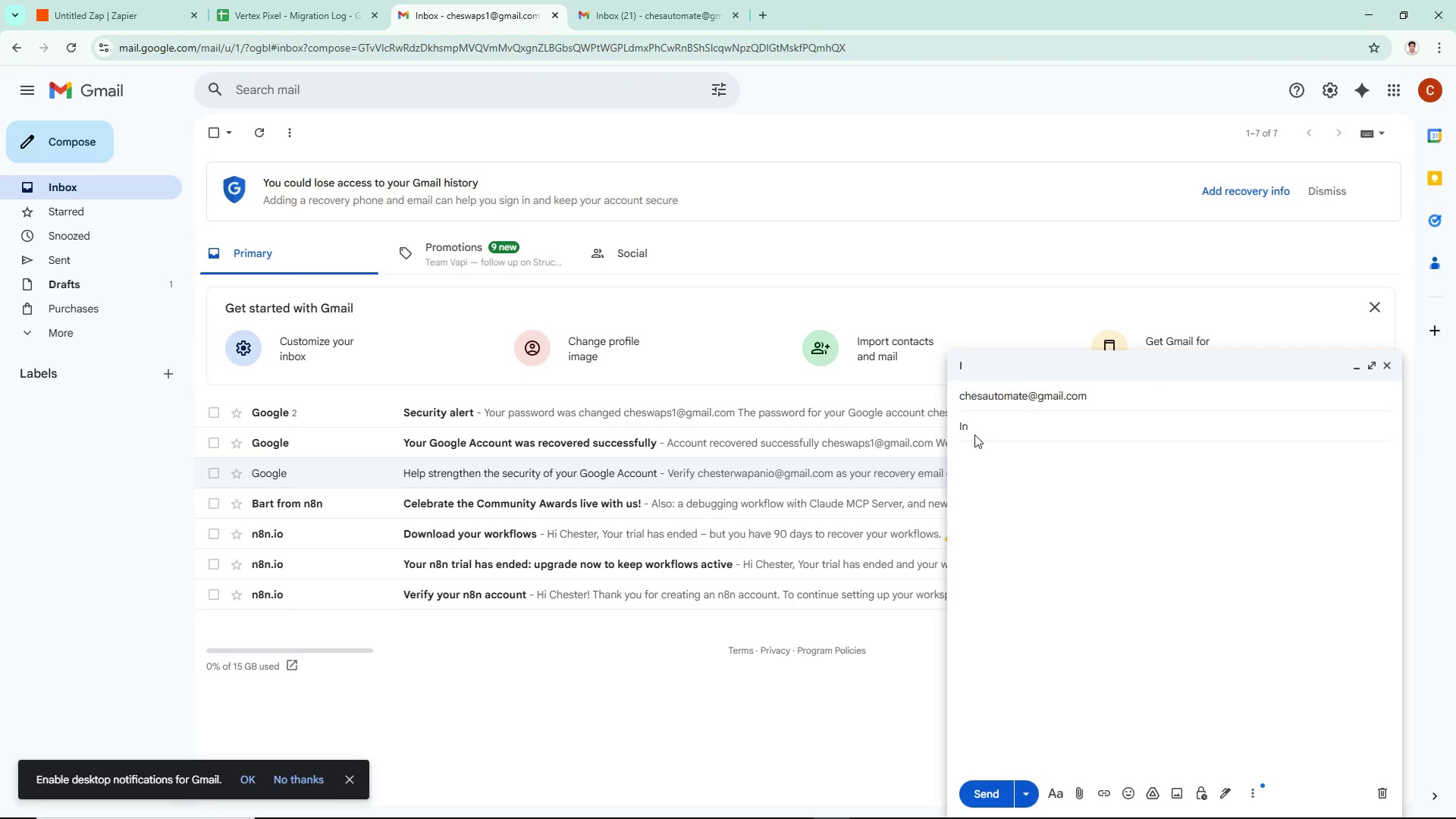 
type(quiry about new features (sample))
 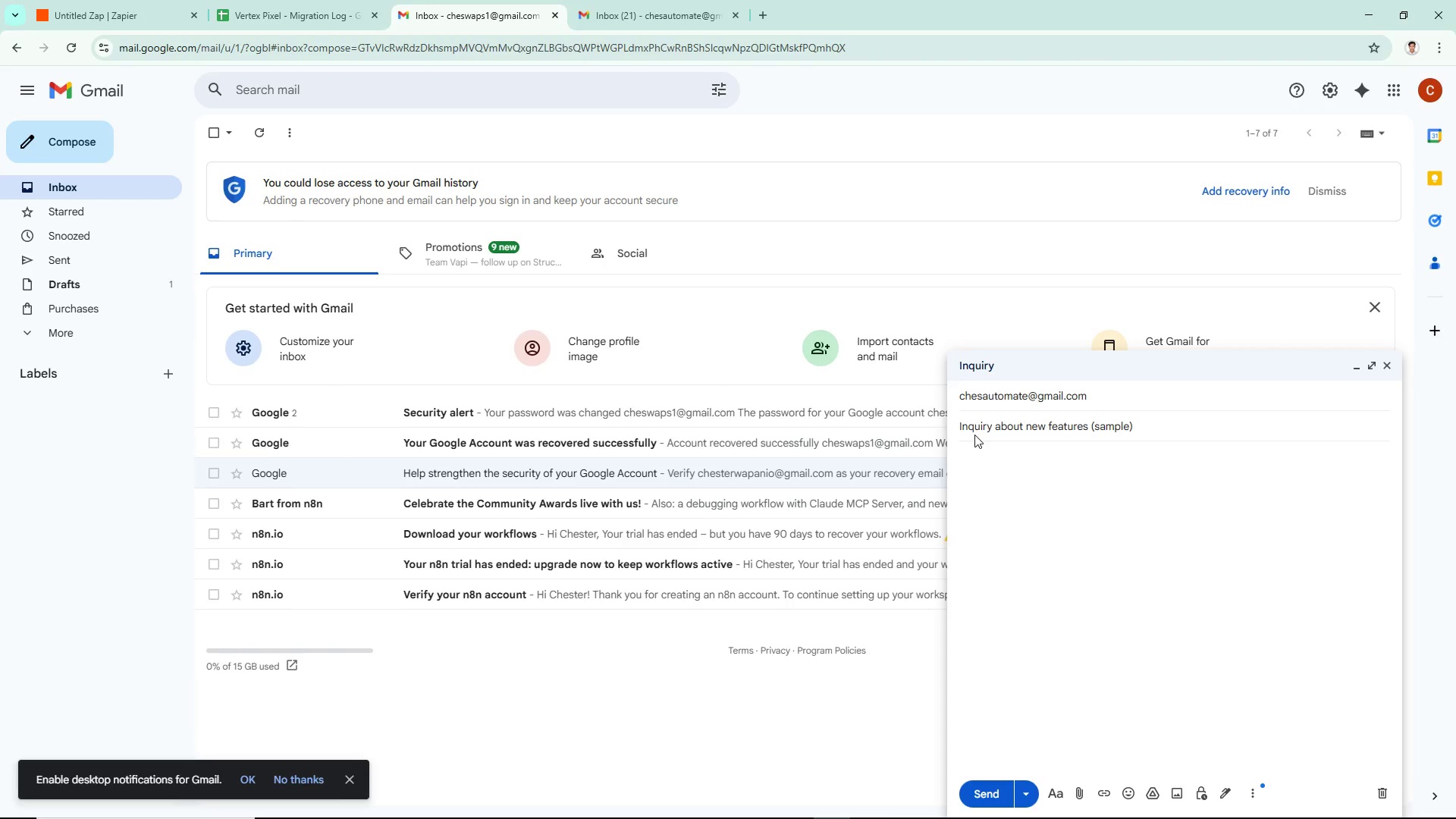 
left_click([977, 451])
 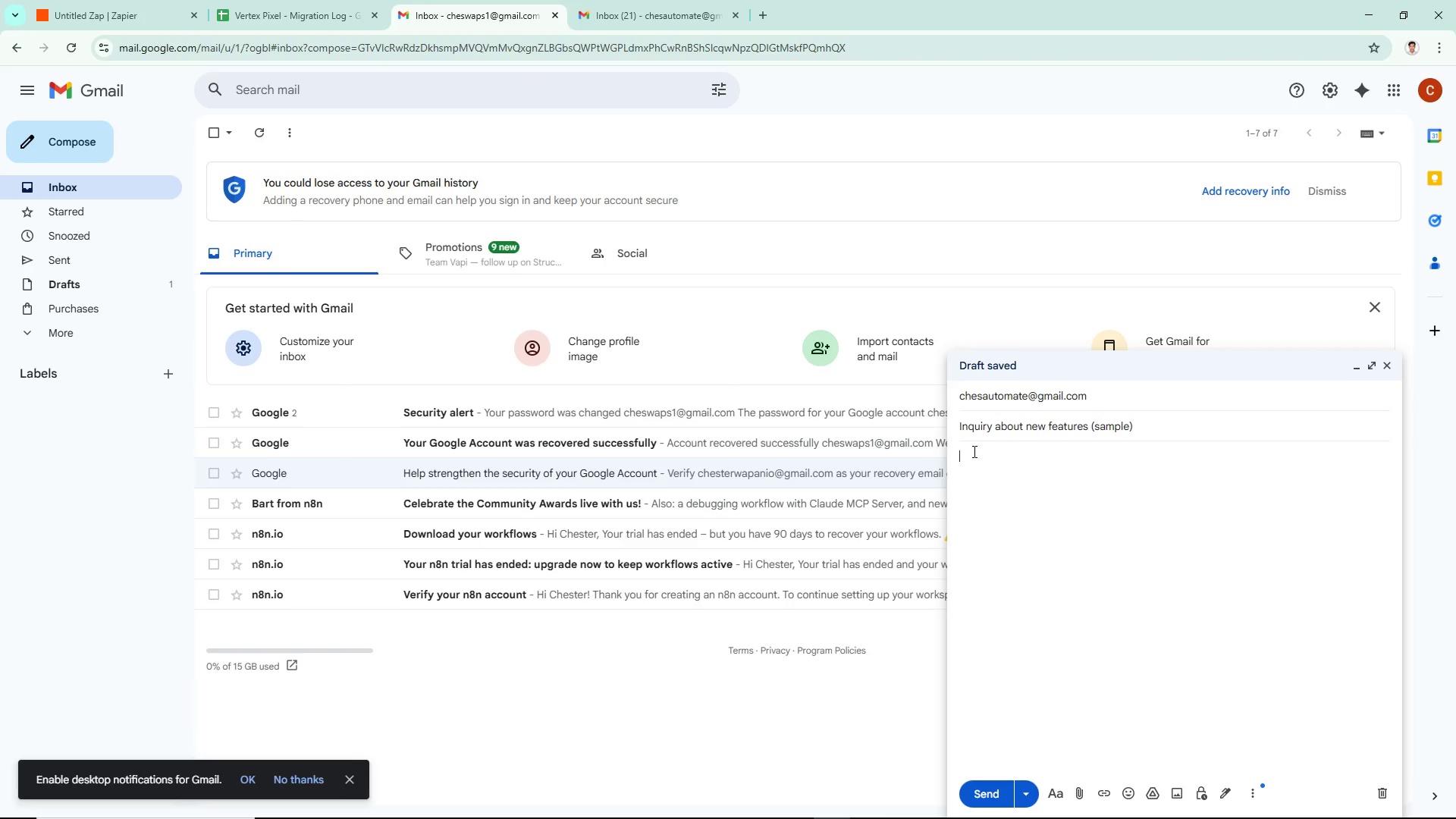 
type(HI)
key(Backspace)
type(i, I was wondering when the new dashboard update is coming out? Thanks.)
 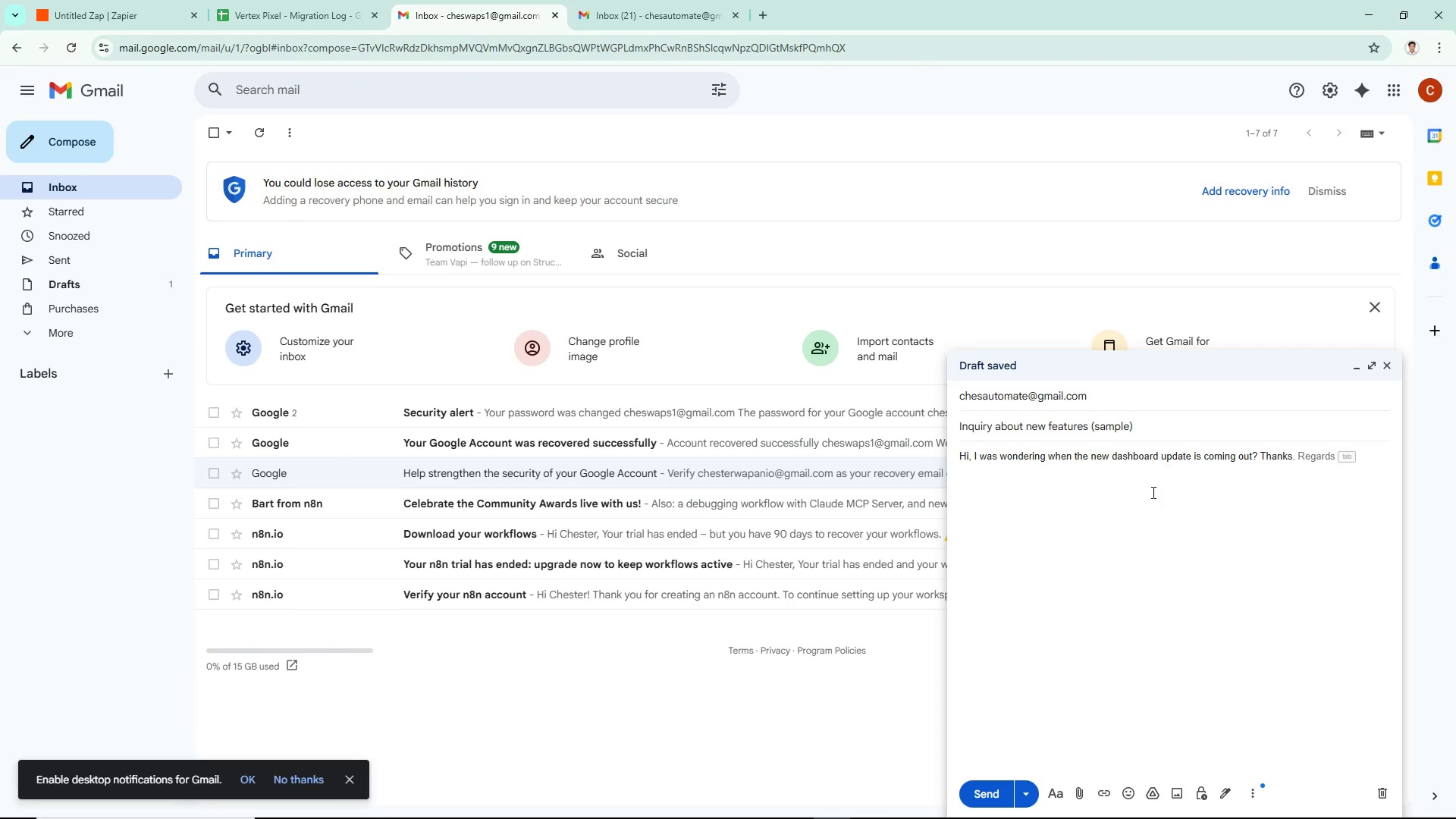 
left_click([1179, 585])
 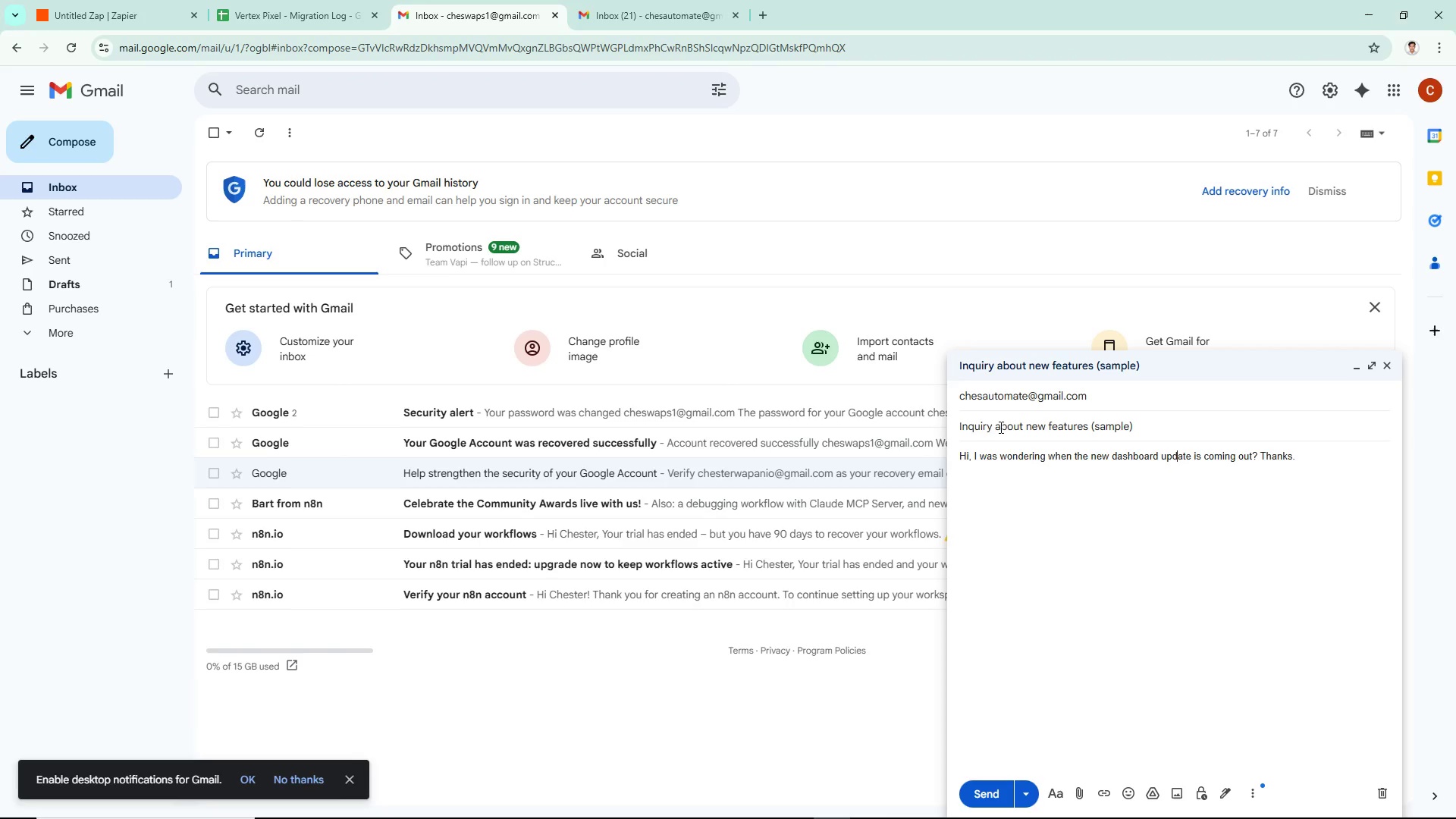 
wait(5.75)
 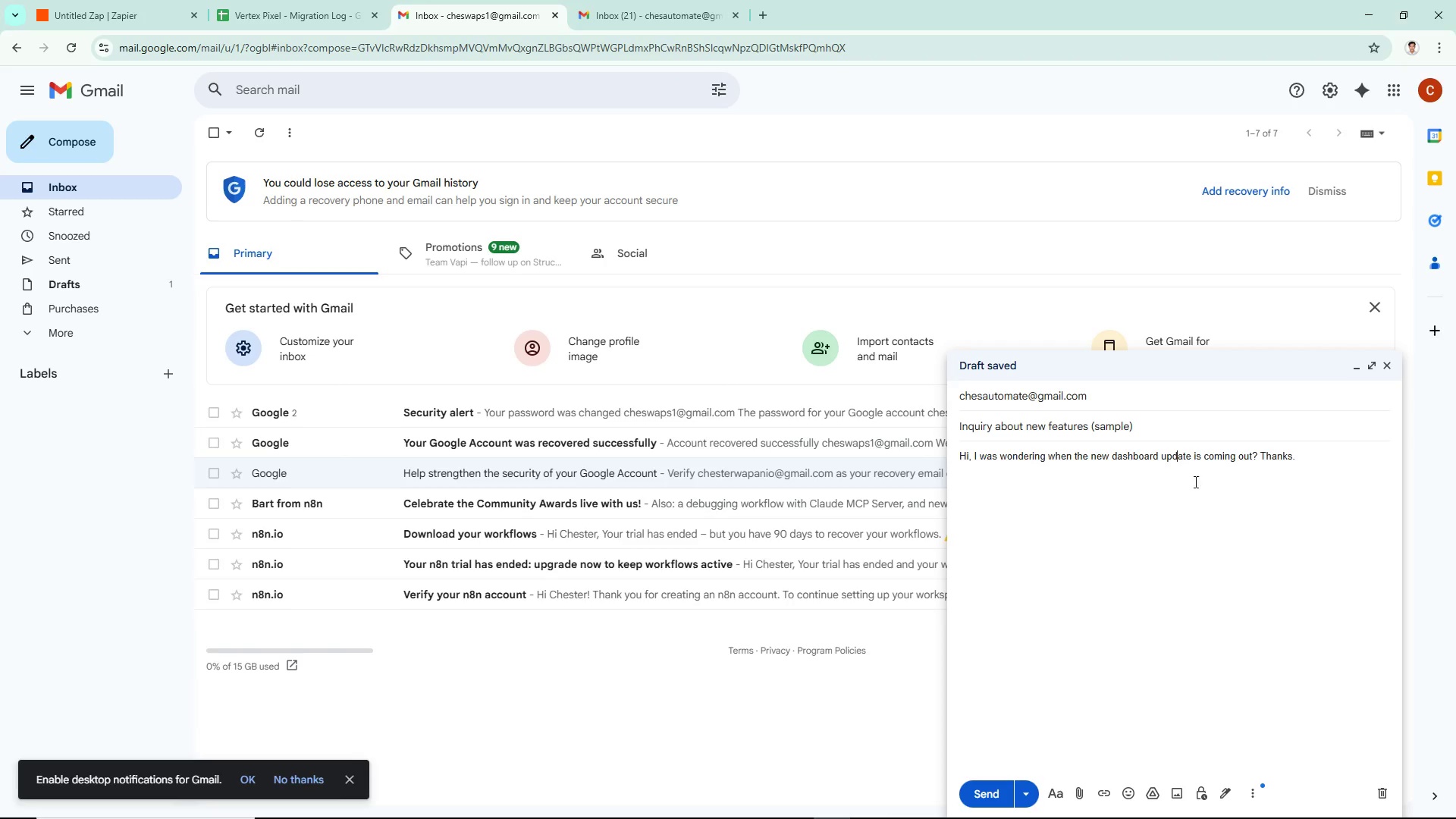 
left_click([989, 783])
 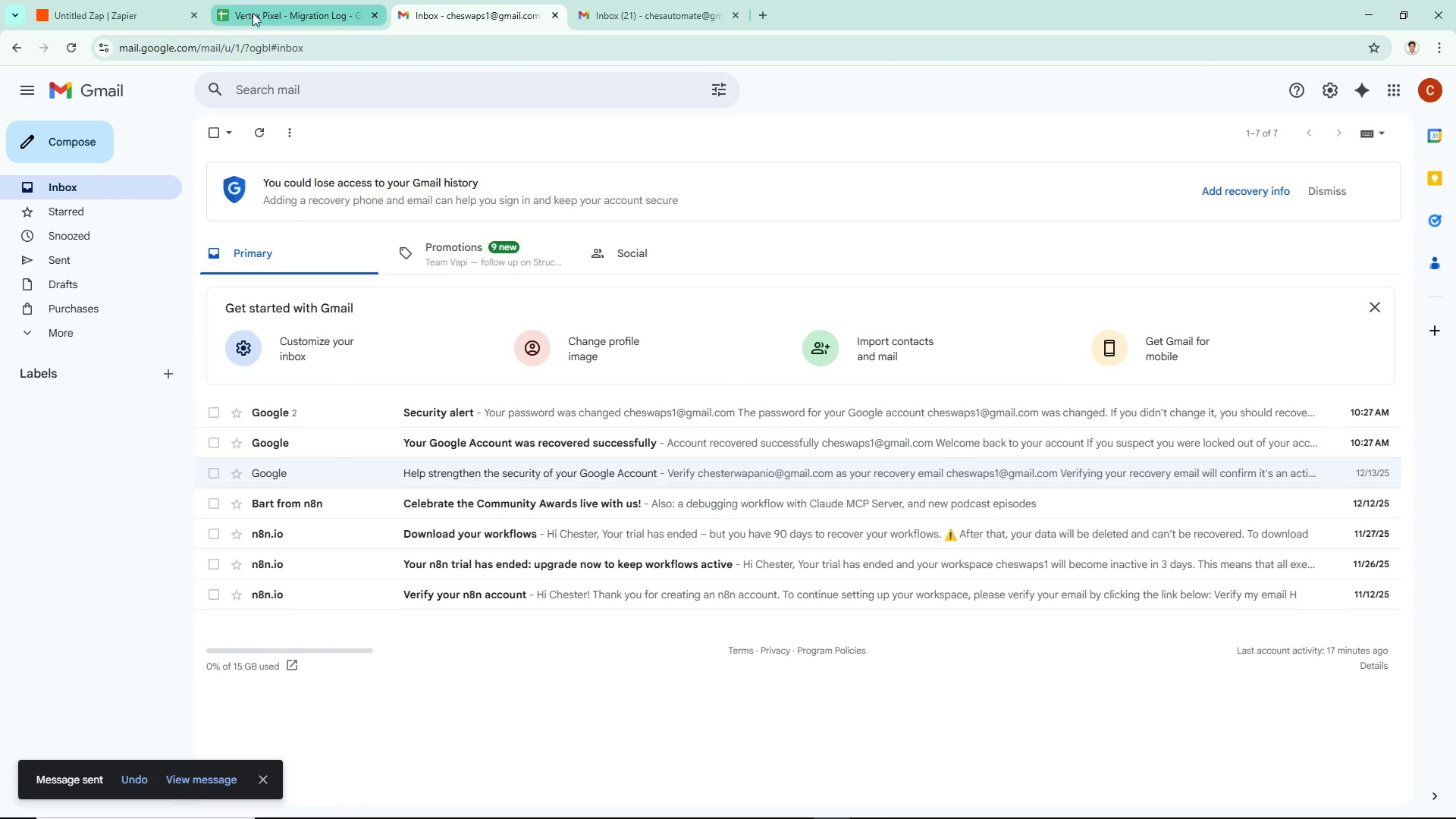 
left_click([107, 0])
 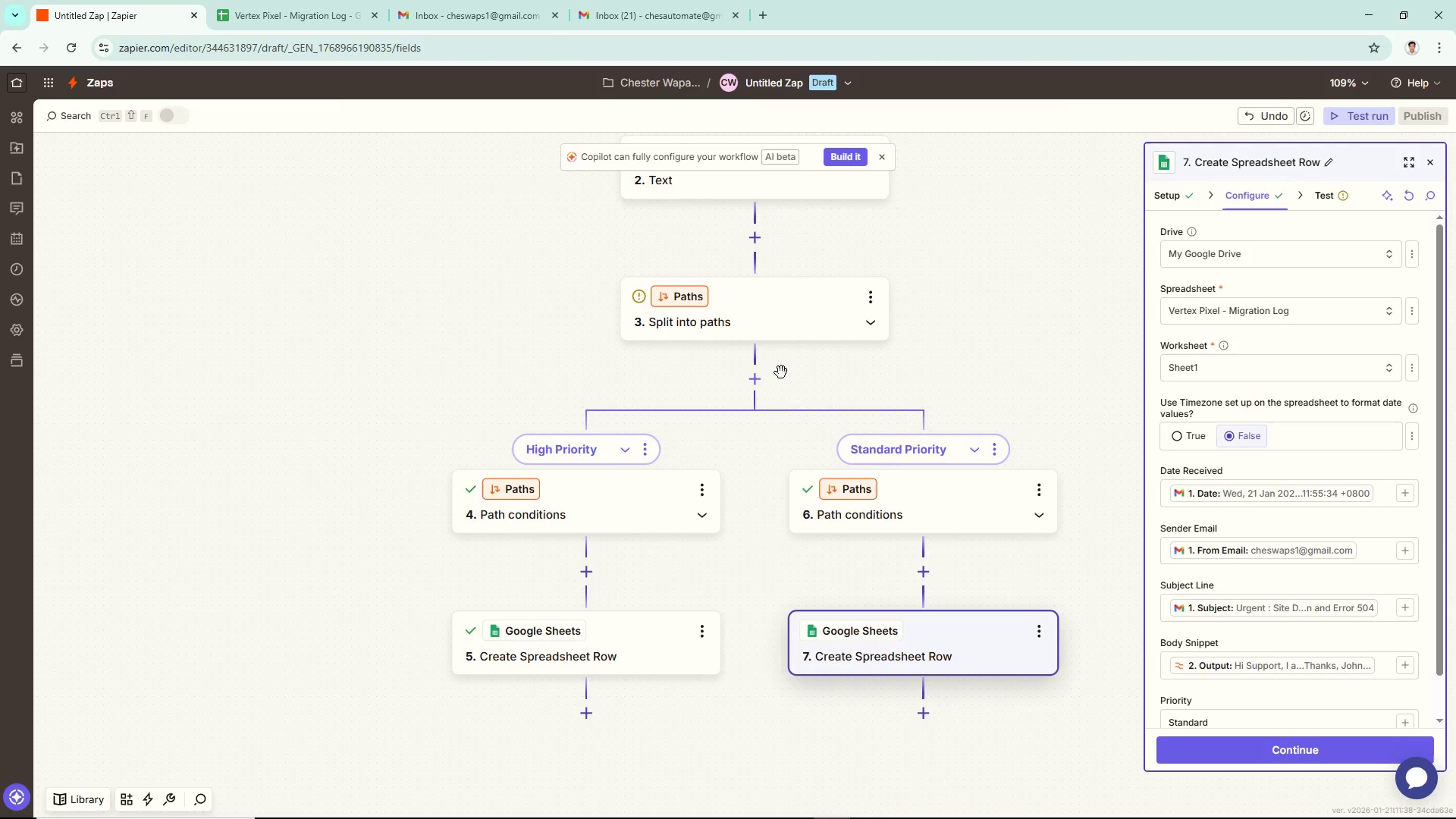 
scroll: coordinate [977, 369], scroll_direction: up, amount: 11.0
 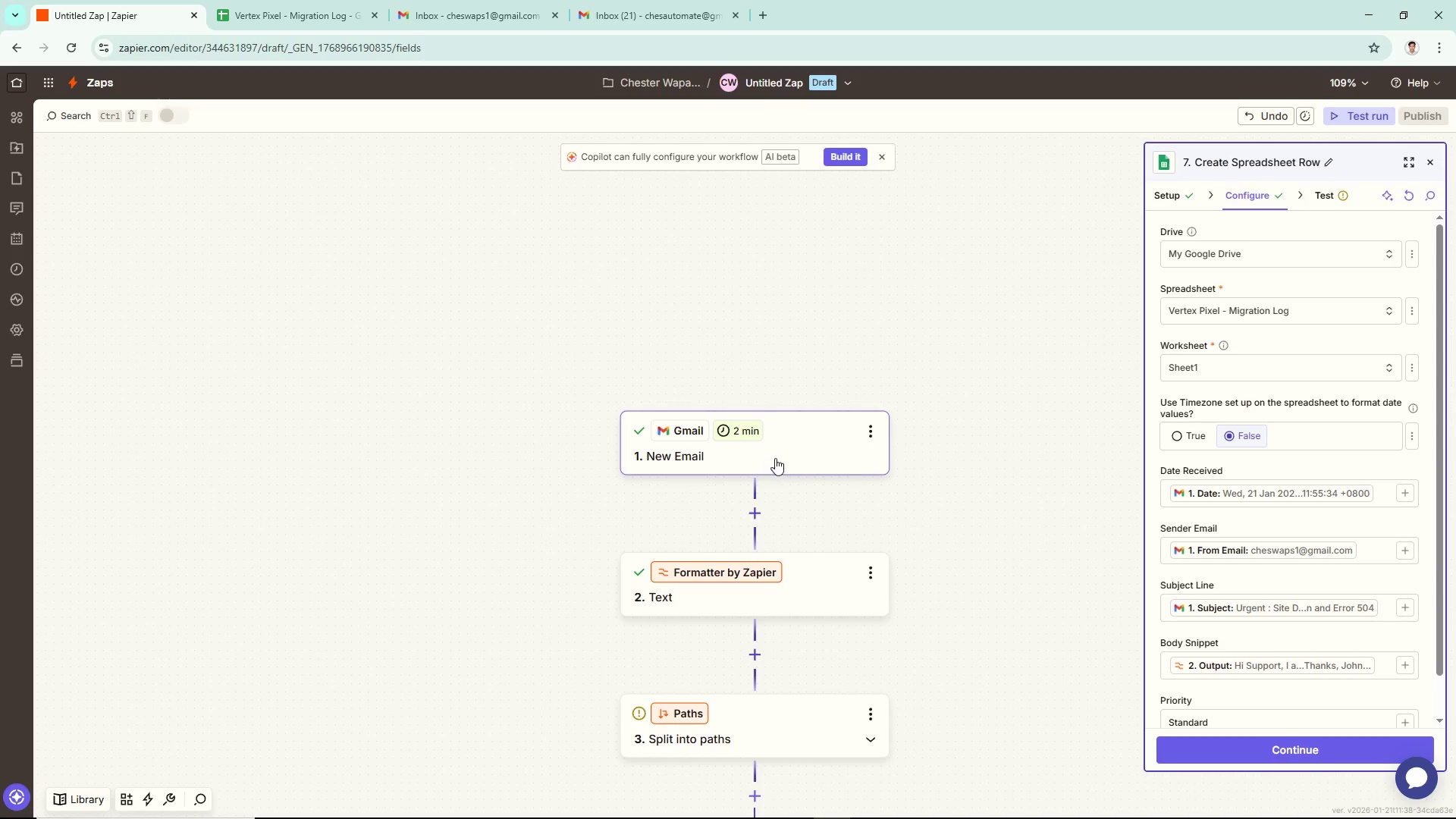 
left_click([775, 458])
 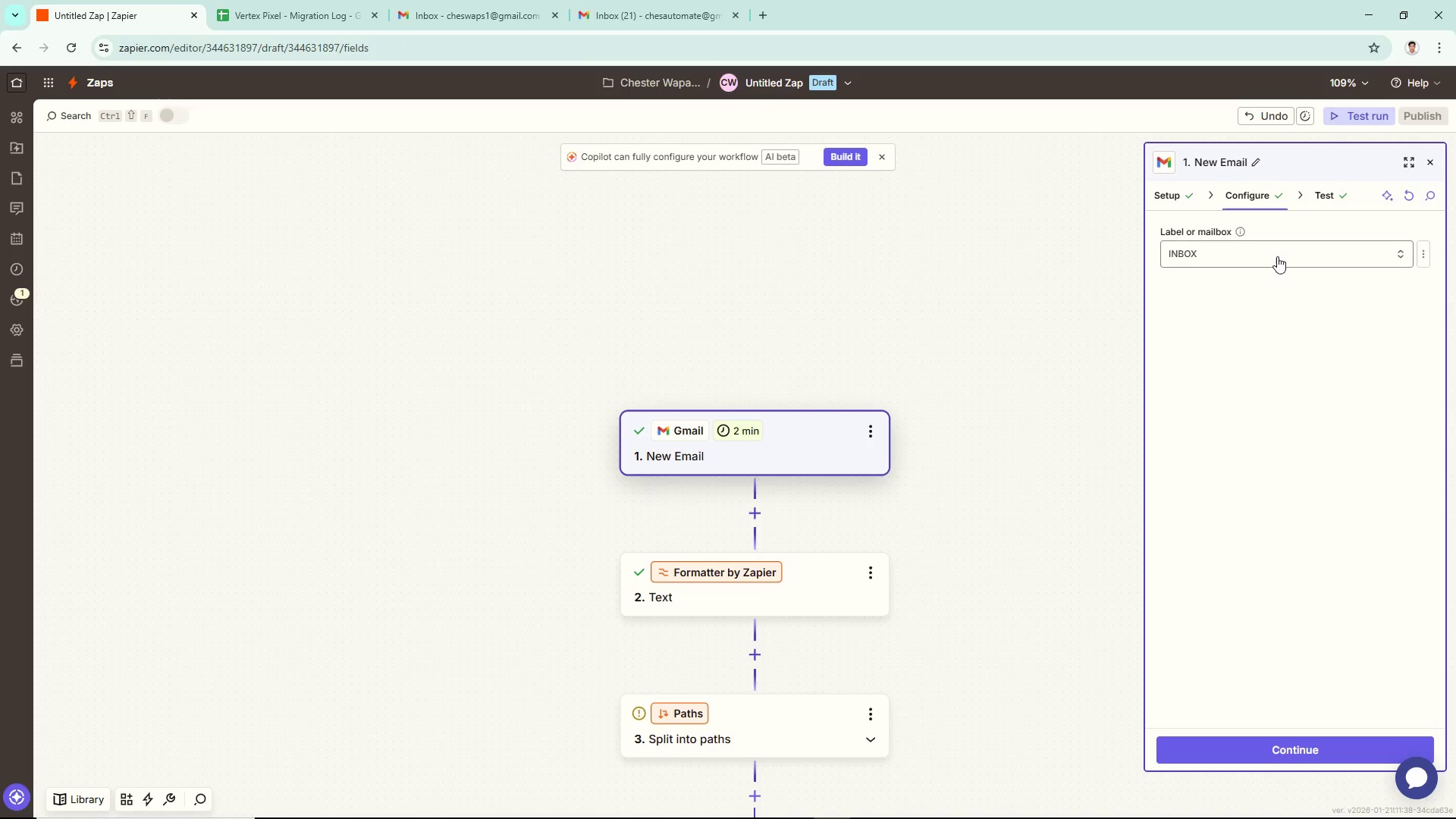 
left_click([1326, 195])
 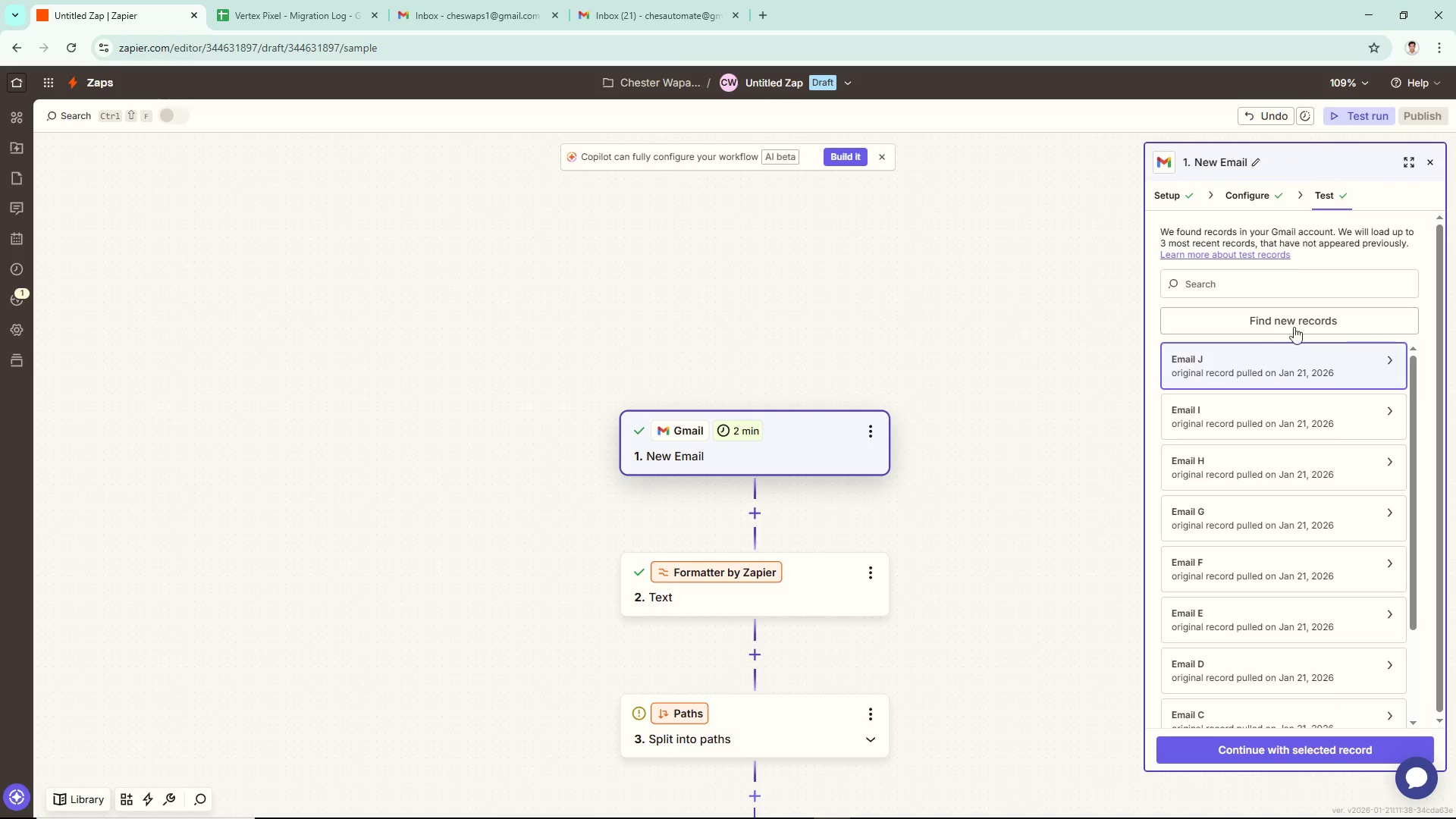 
wait(6.48)
 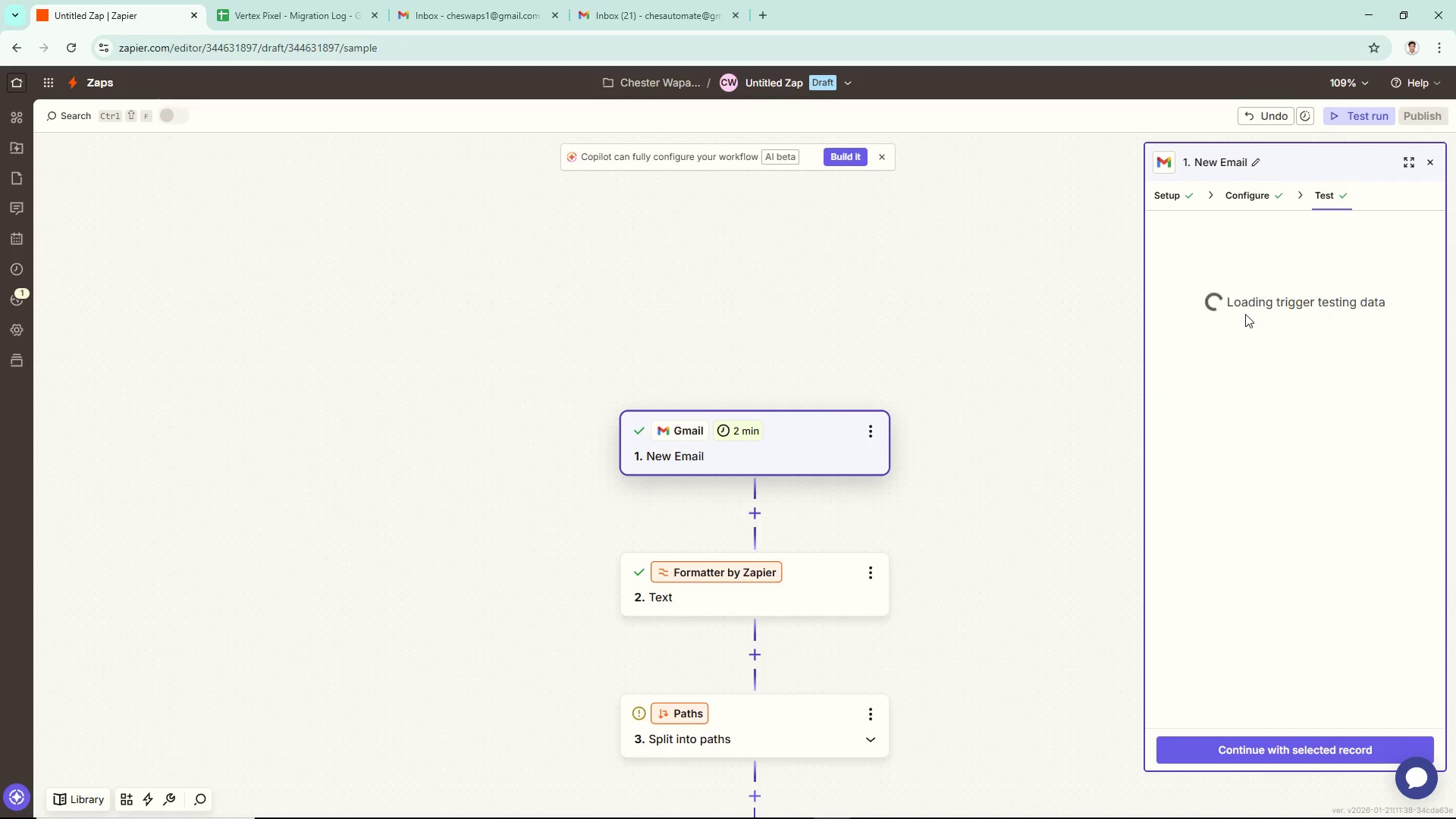 
left_click([1280, 318])
 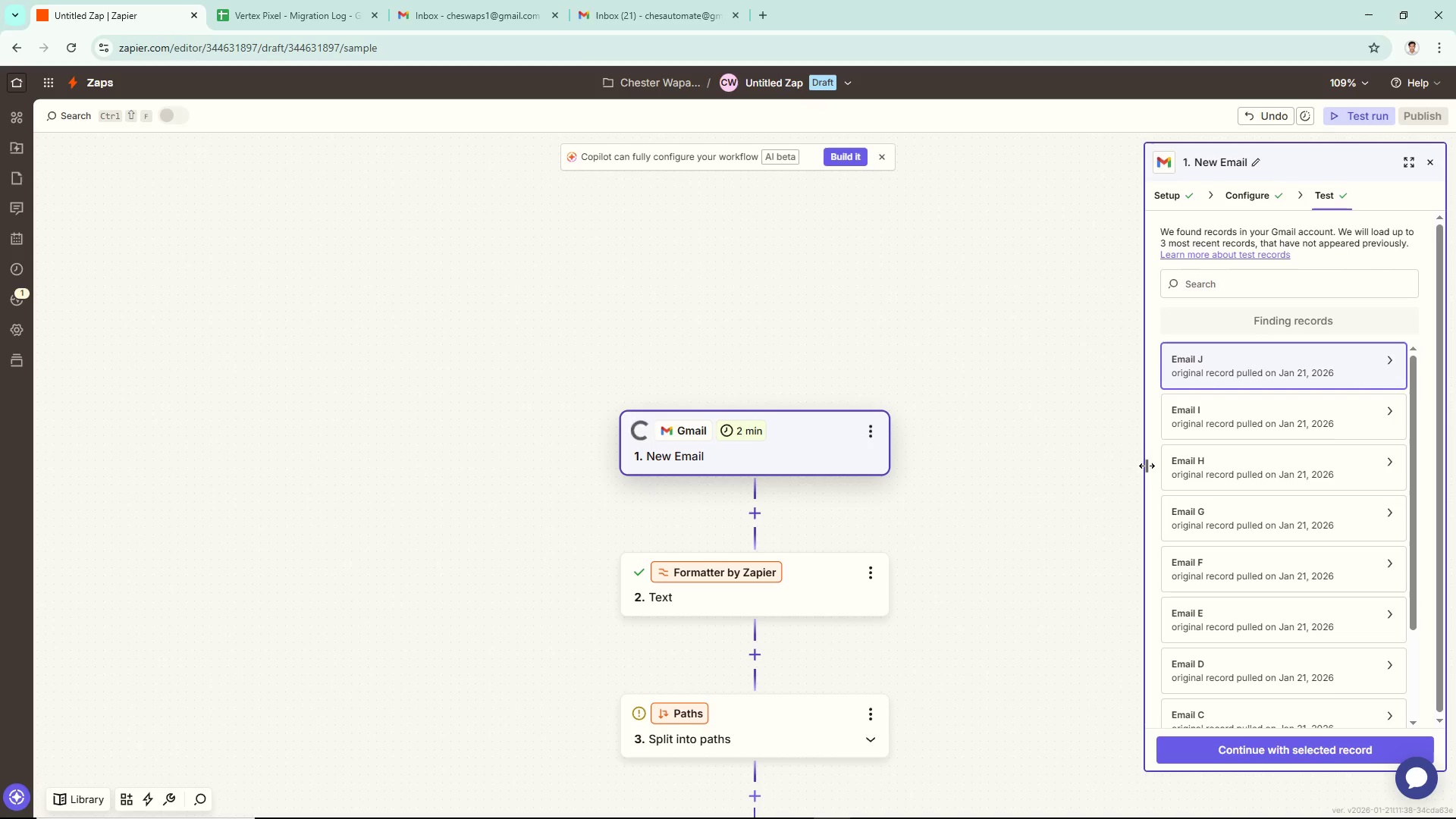 
wait(8.24)
 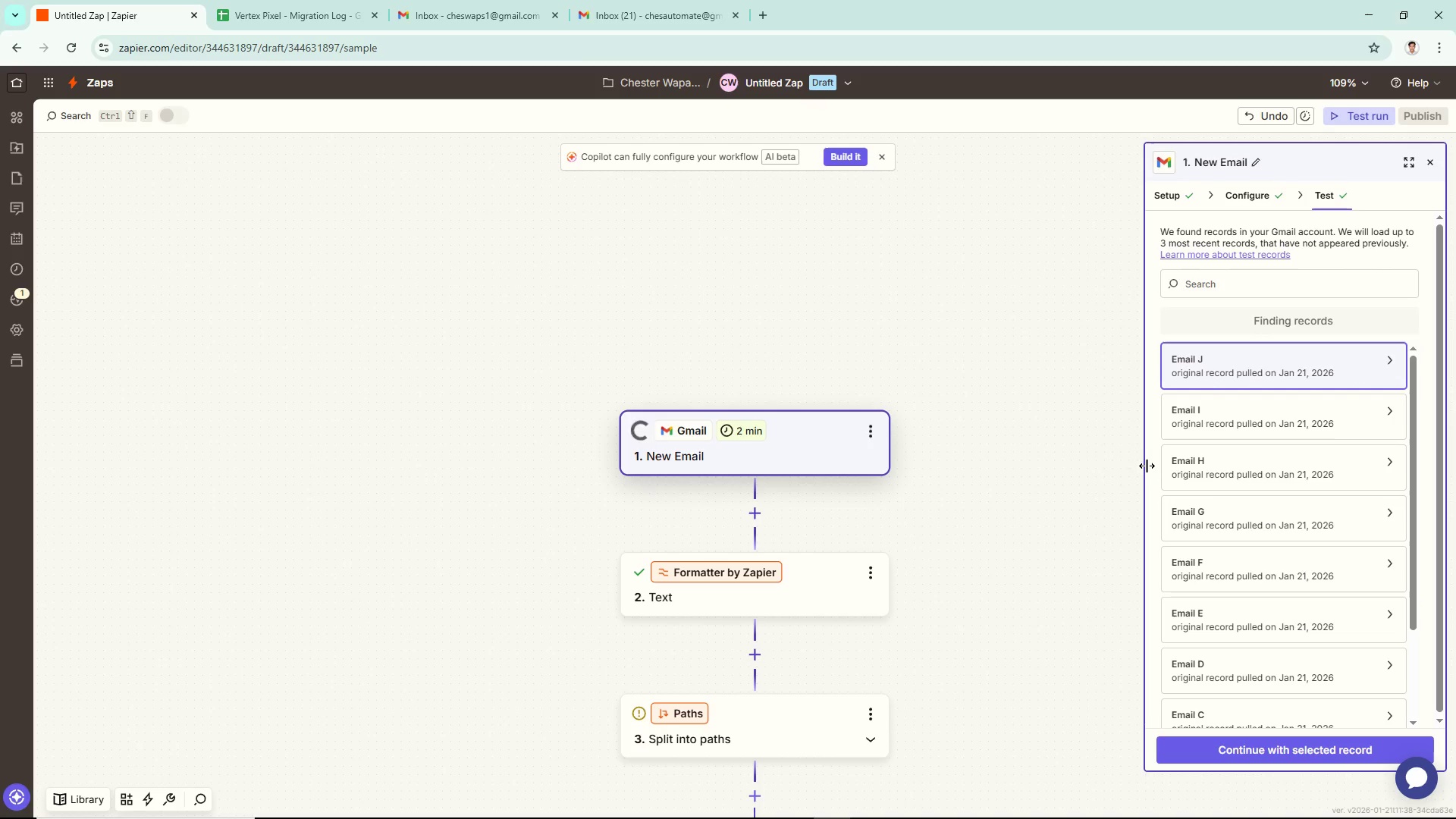 
left_click([1391, 353])
 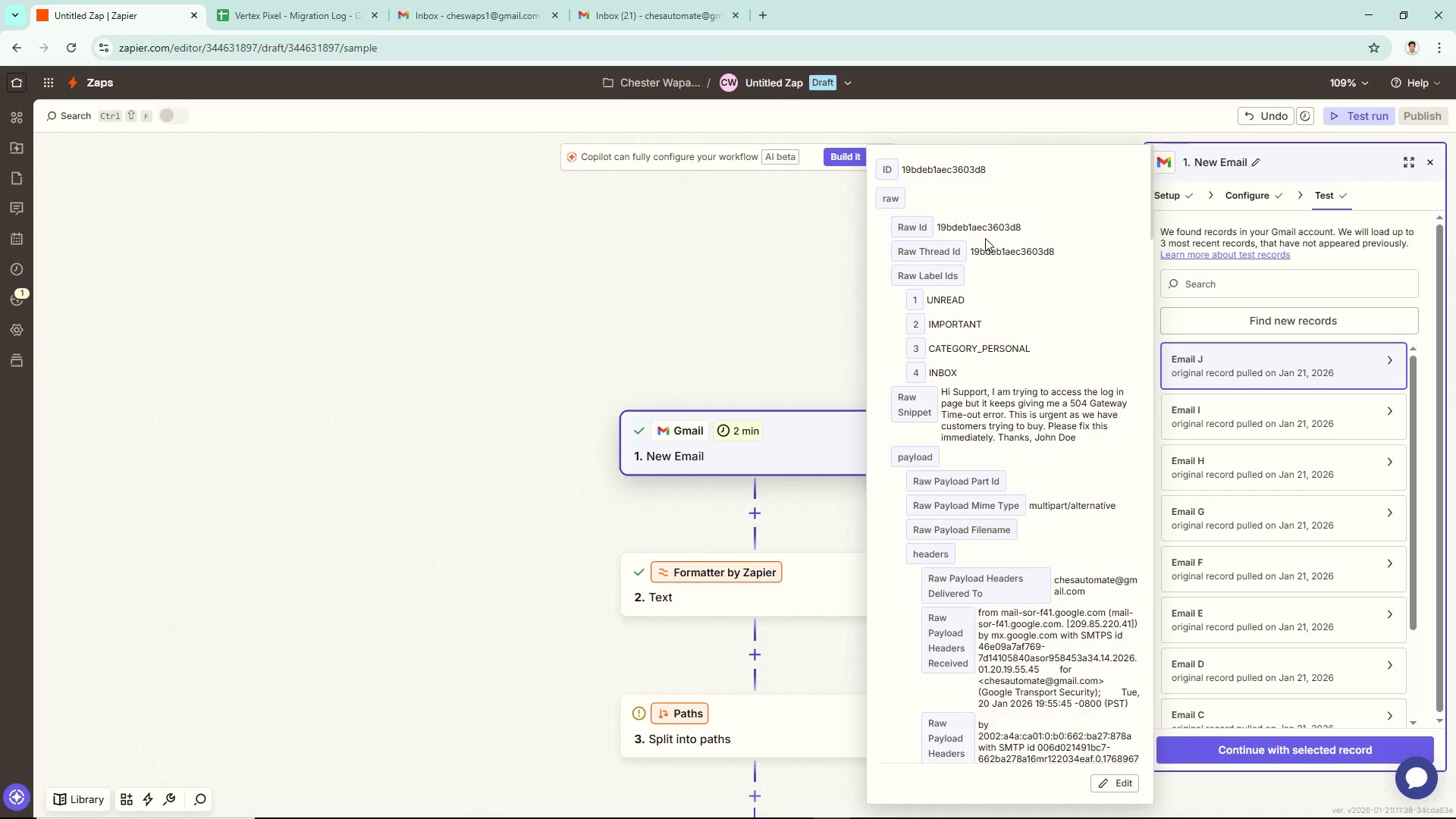 
left_click([1203, 325])
 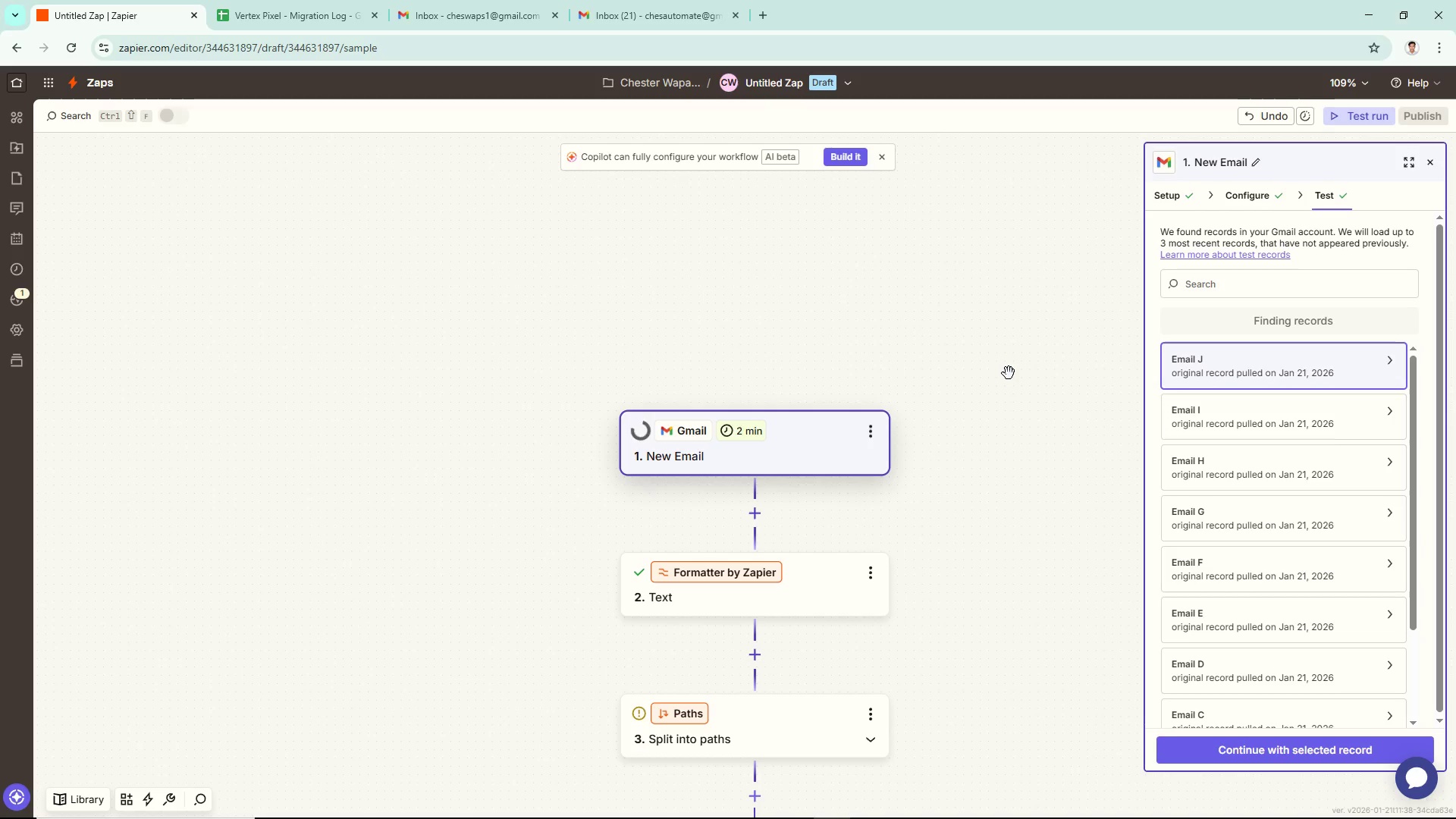 
wait(9.44)
 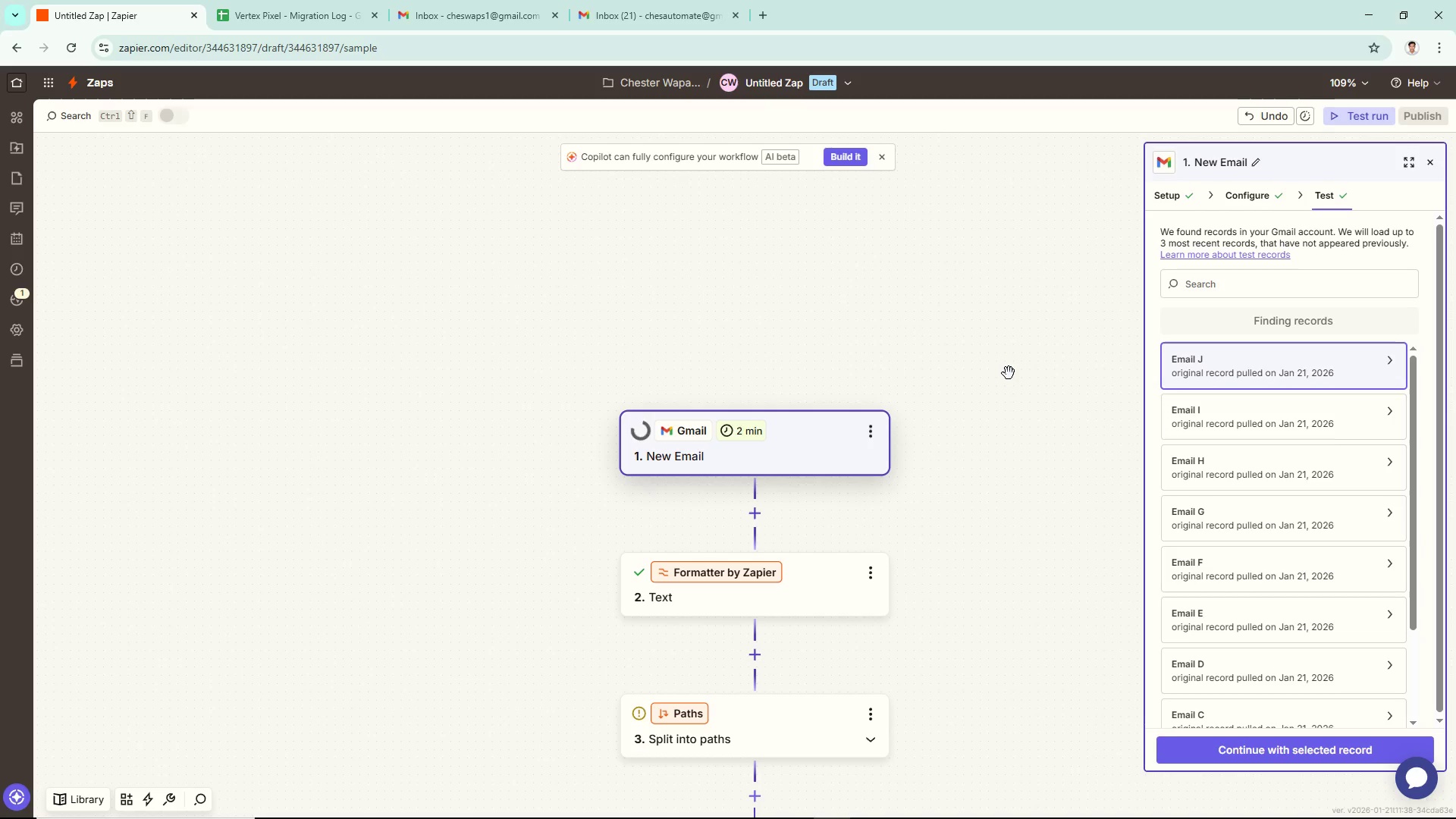 
left_click([1394, 461])
 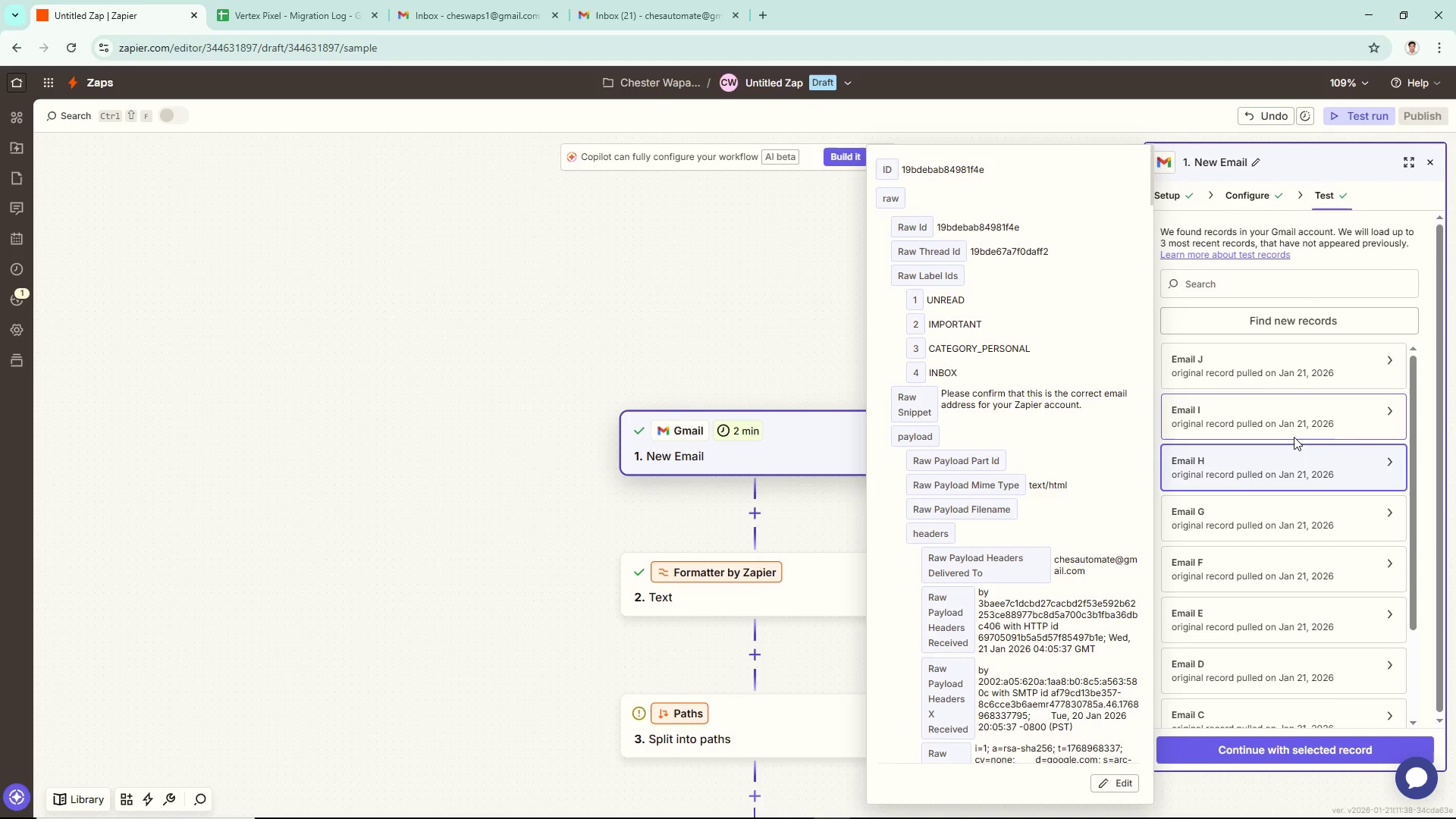 
wait(18.91)
 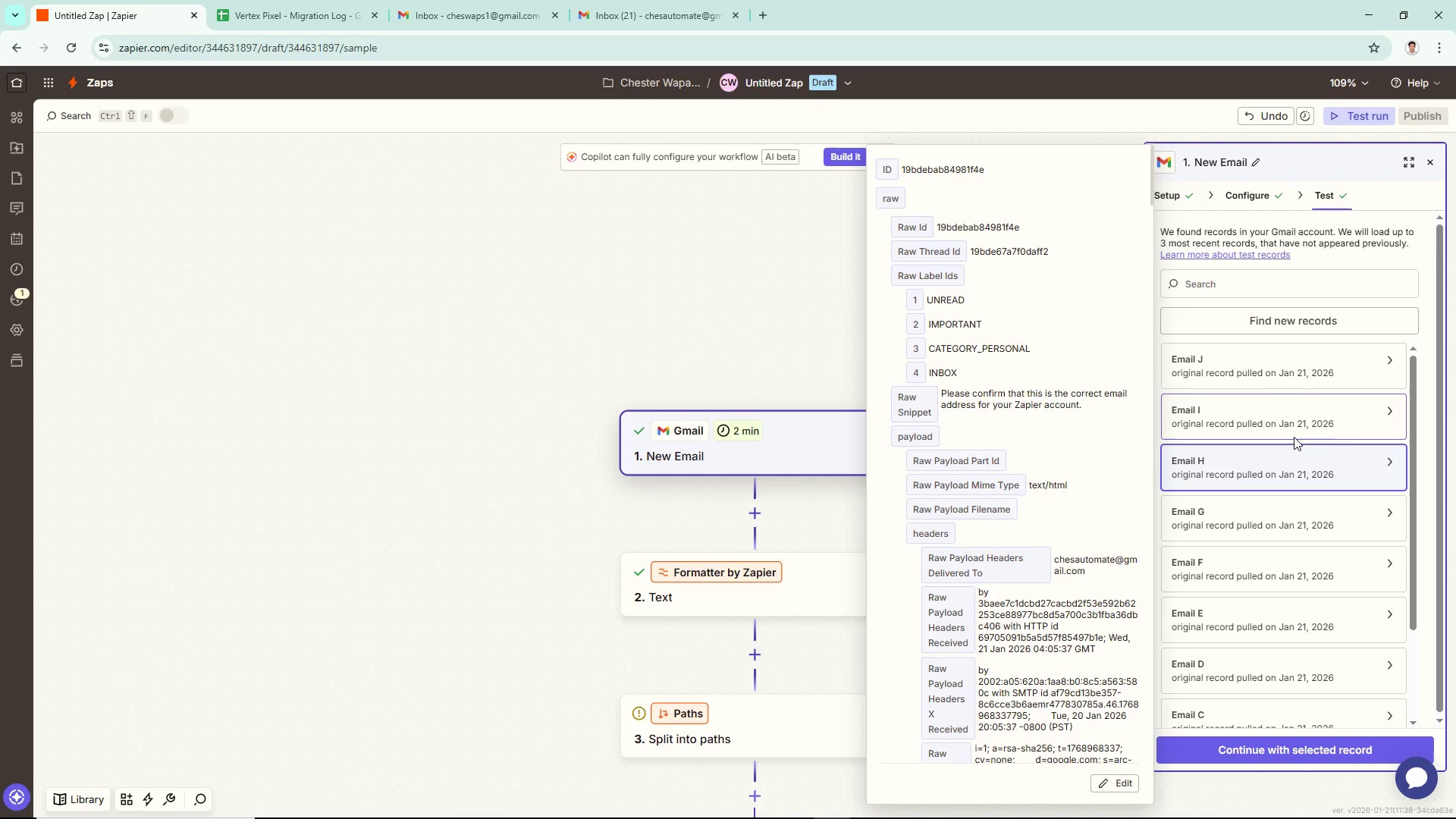 
scroll: coordinate [1072, 470], scroll_direction: down, amount: 3.0
 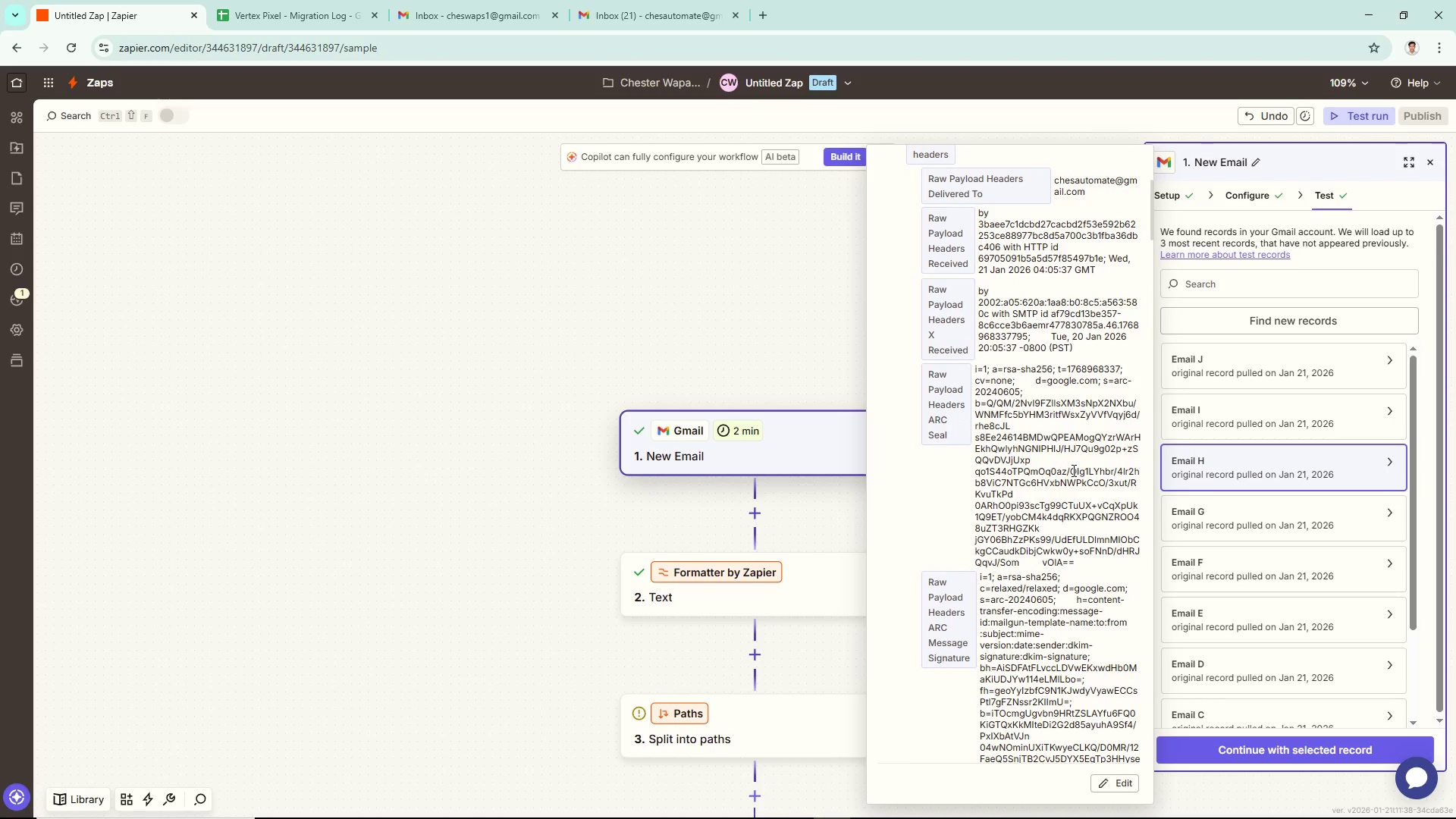 
wait(24.12)
 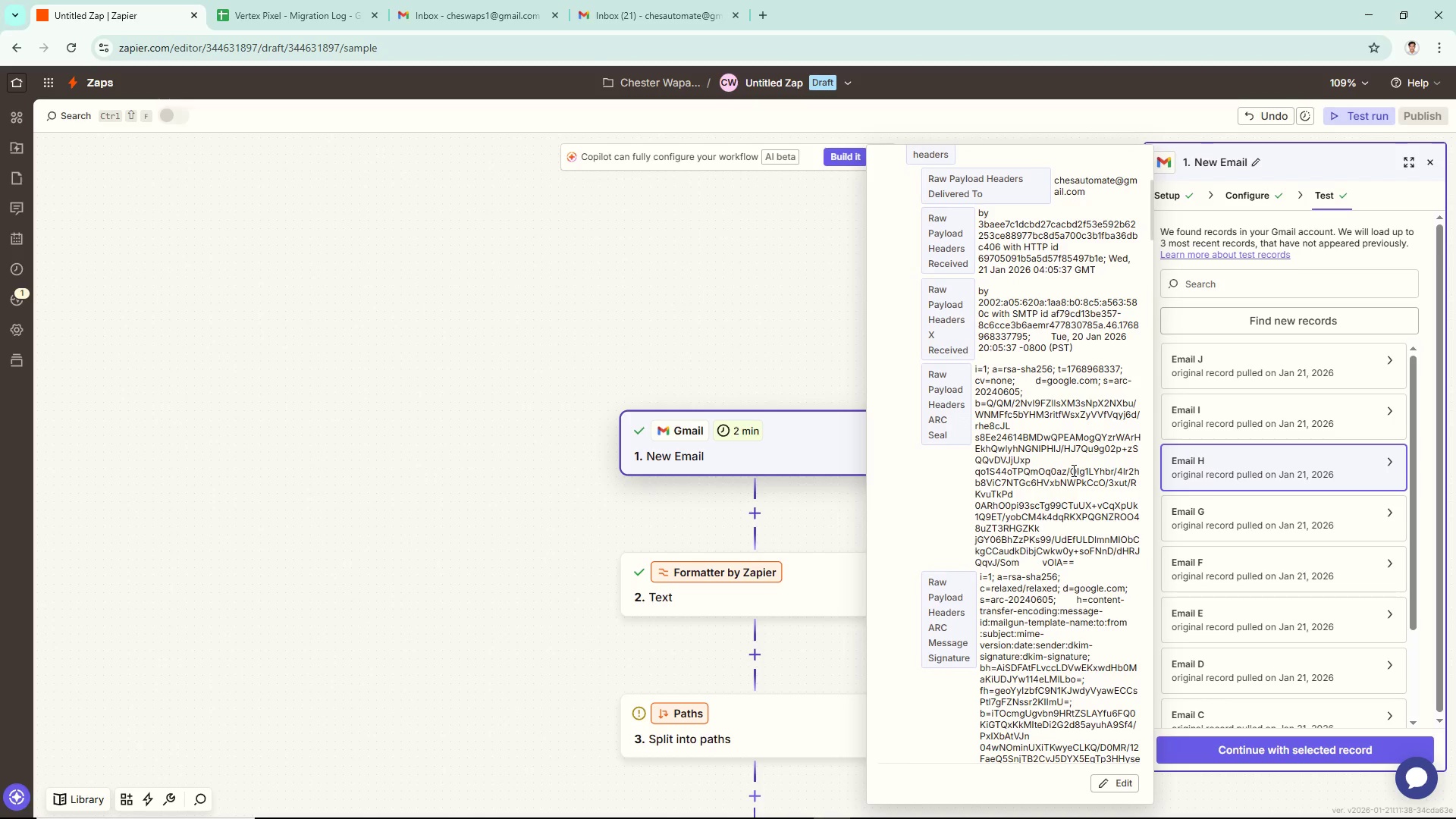 
scroll: coordinate [1050, 427], scroll_direction: down, amount: 15.0
 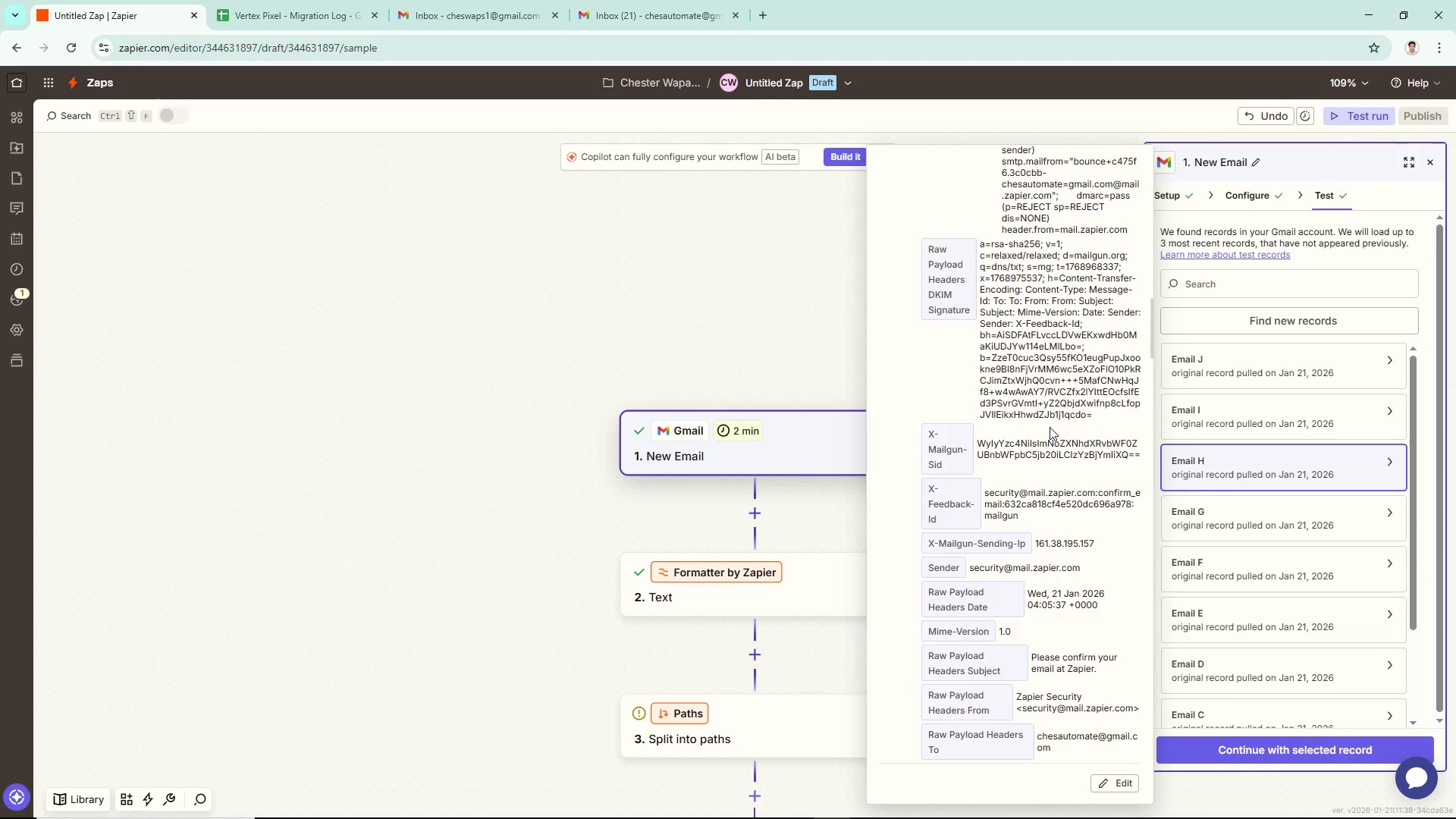 
scroll: coordinate [1050, 426], scroll_direction: down, amount: 19.0
 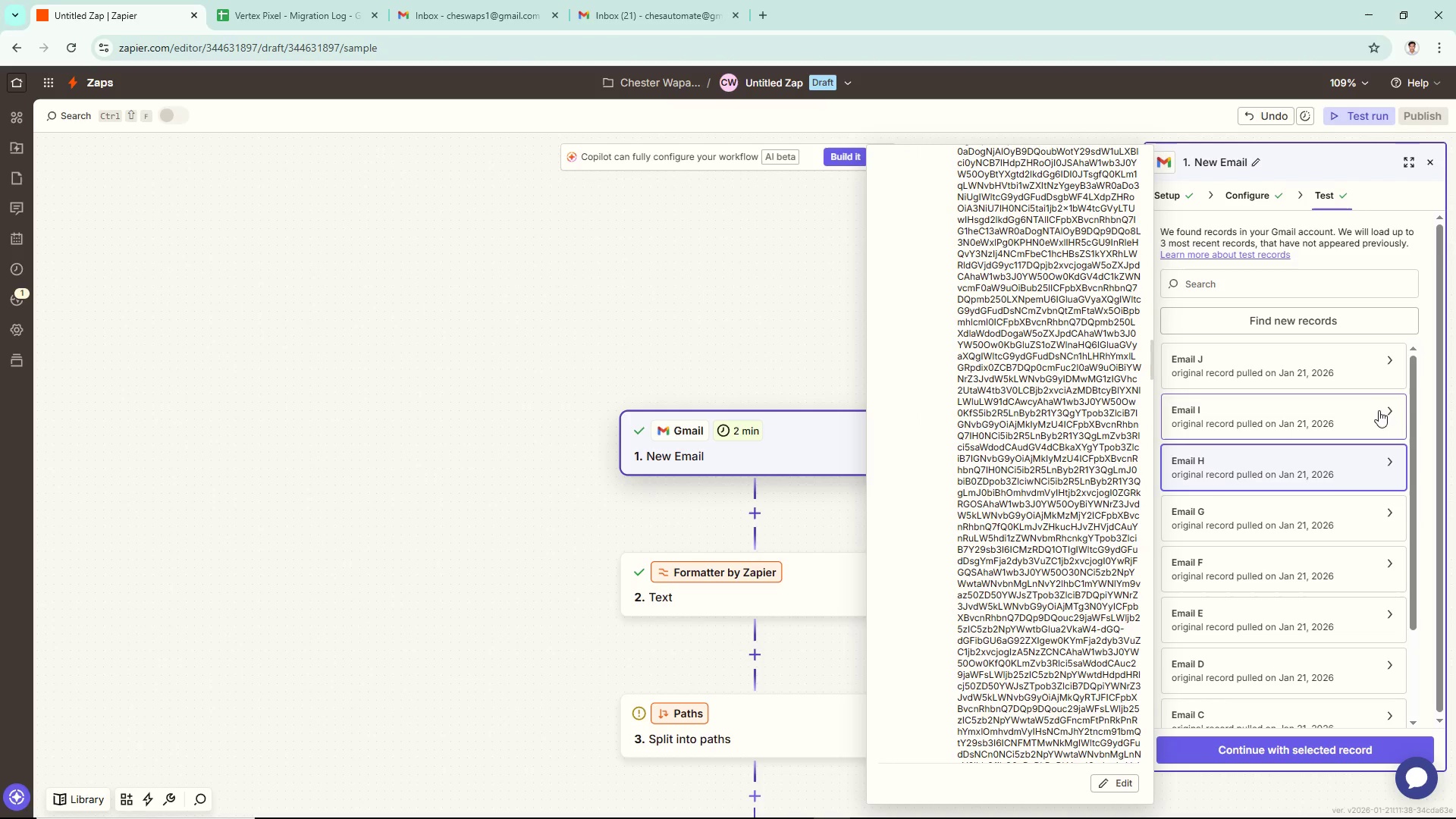 
left_click([1392, 411])
 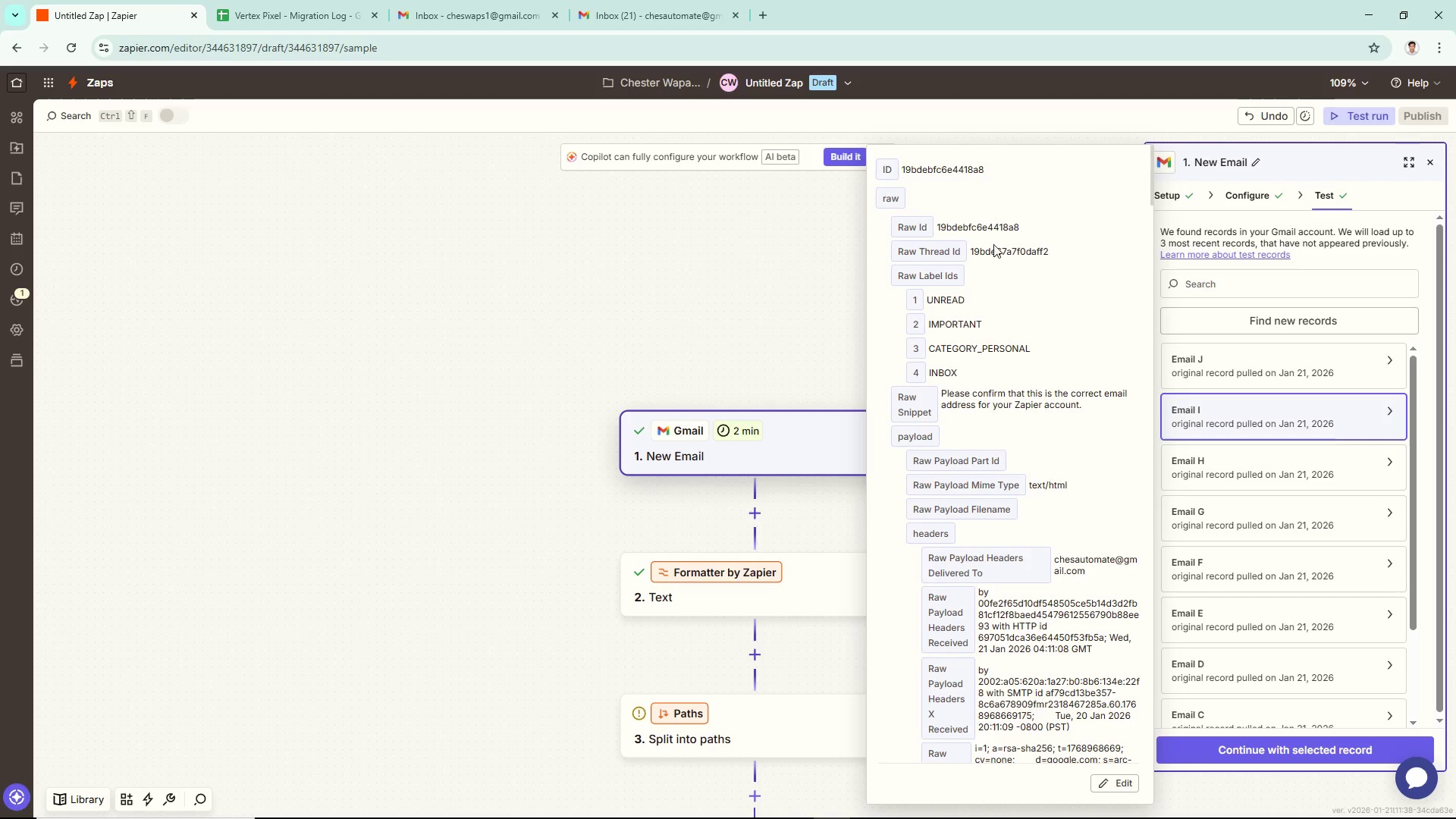 
scroll: coordinate [1000, 278], scroll_direction: down, amount: 17.0
 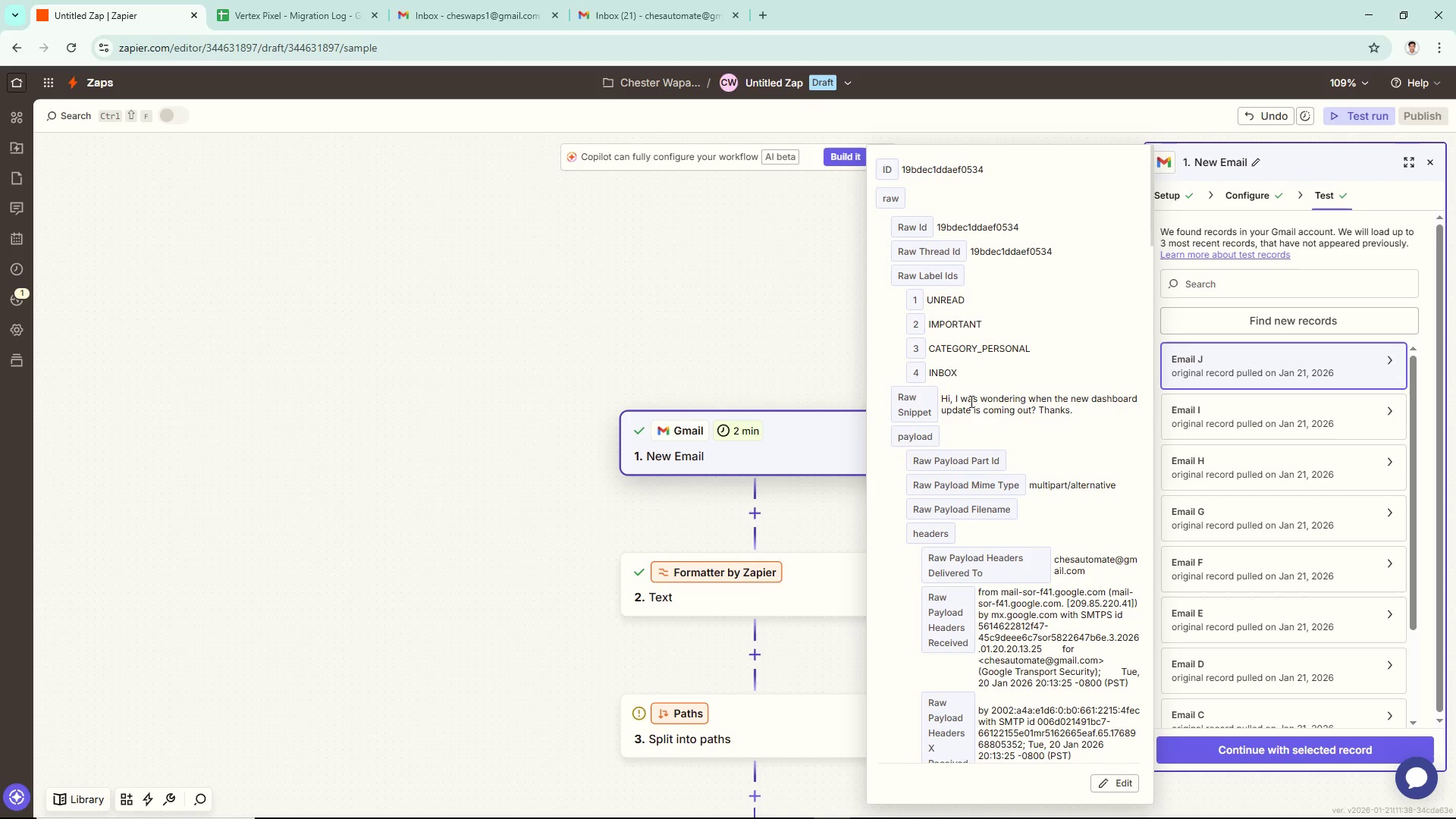 
wait(8.46)
 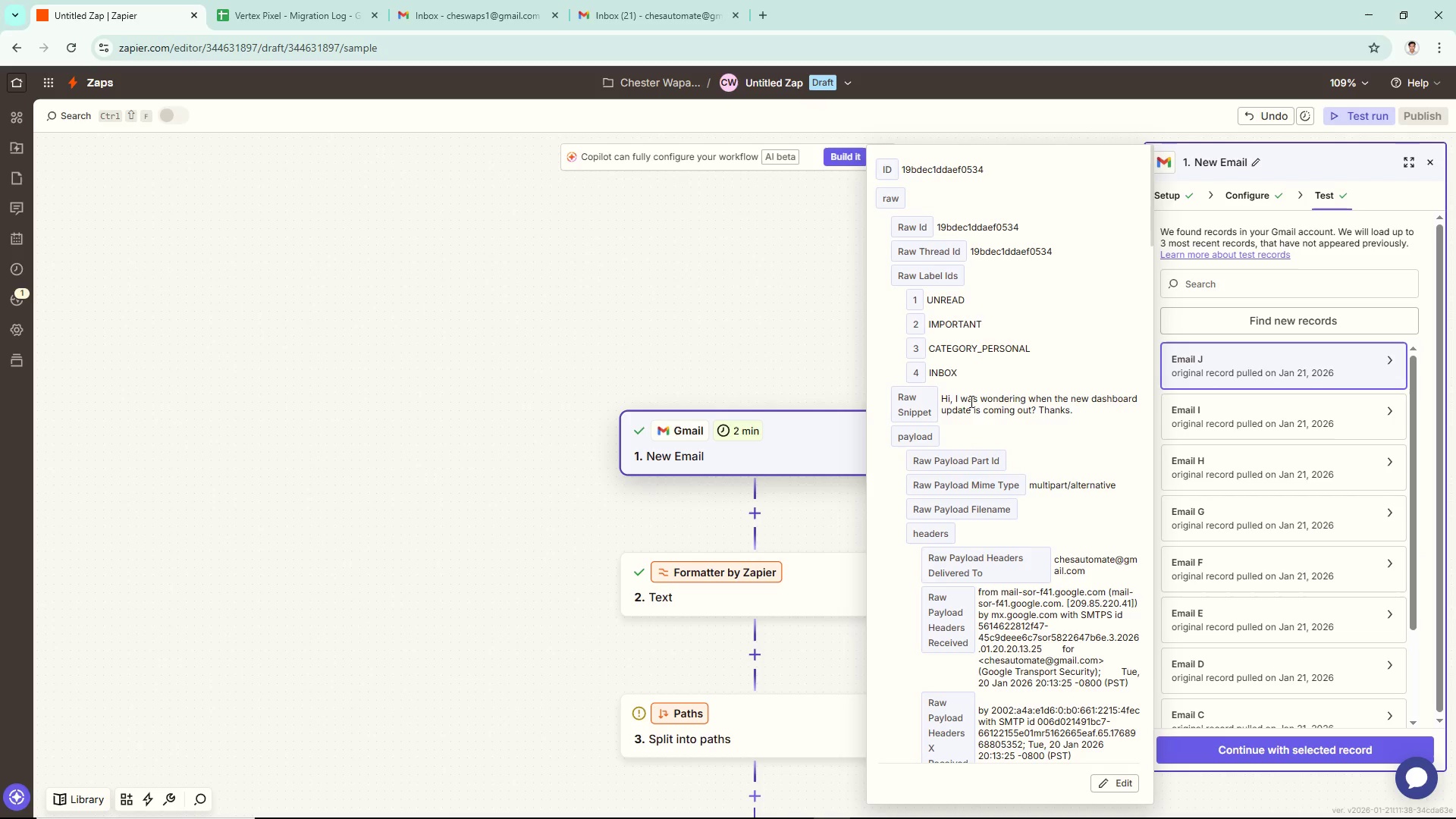 
left_click([1258, 757])
 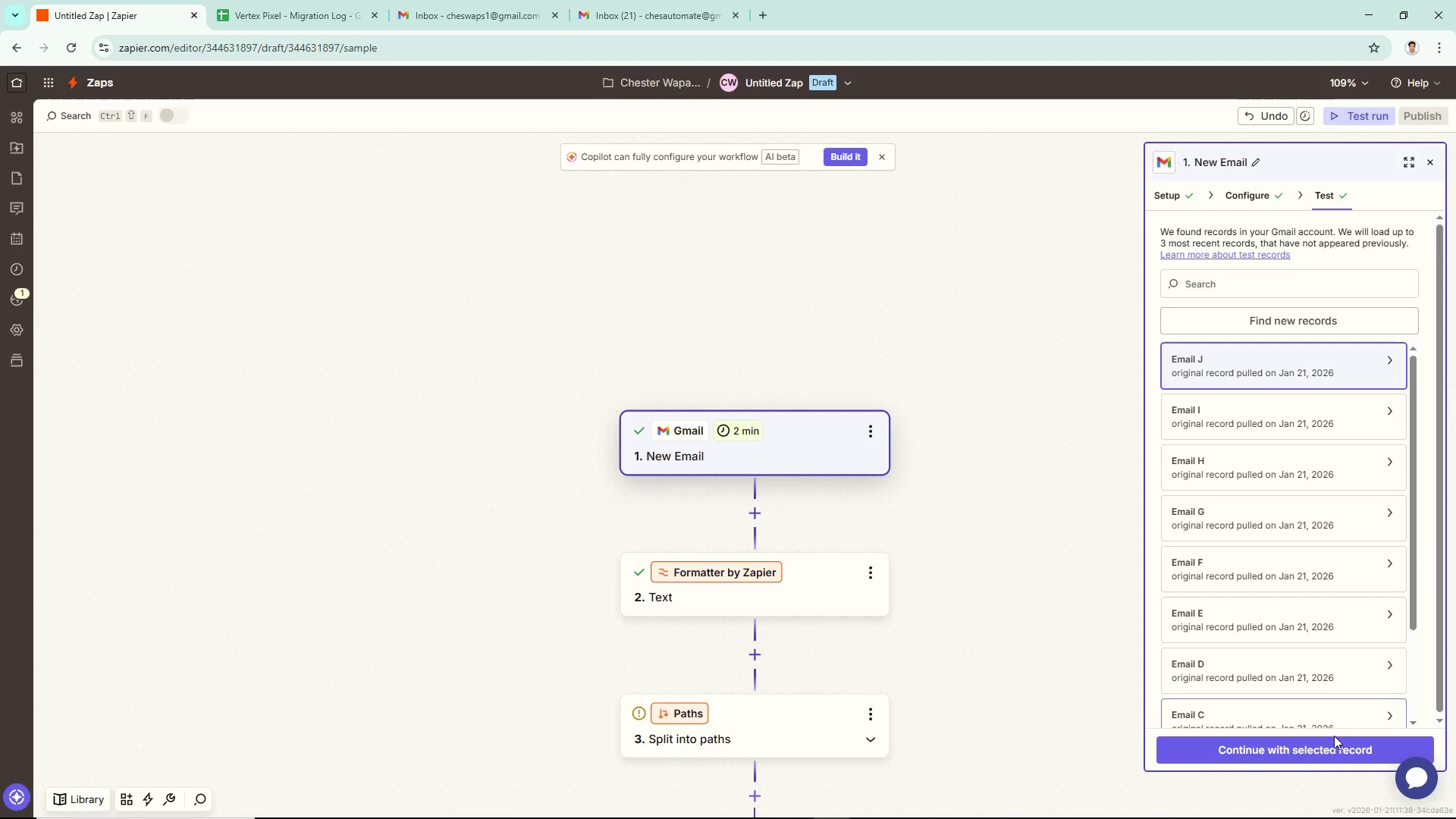 
double_click([1319, 751])
 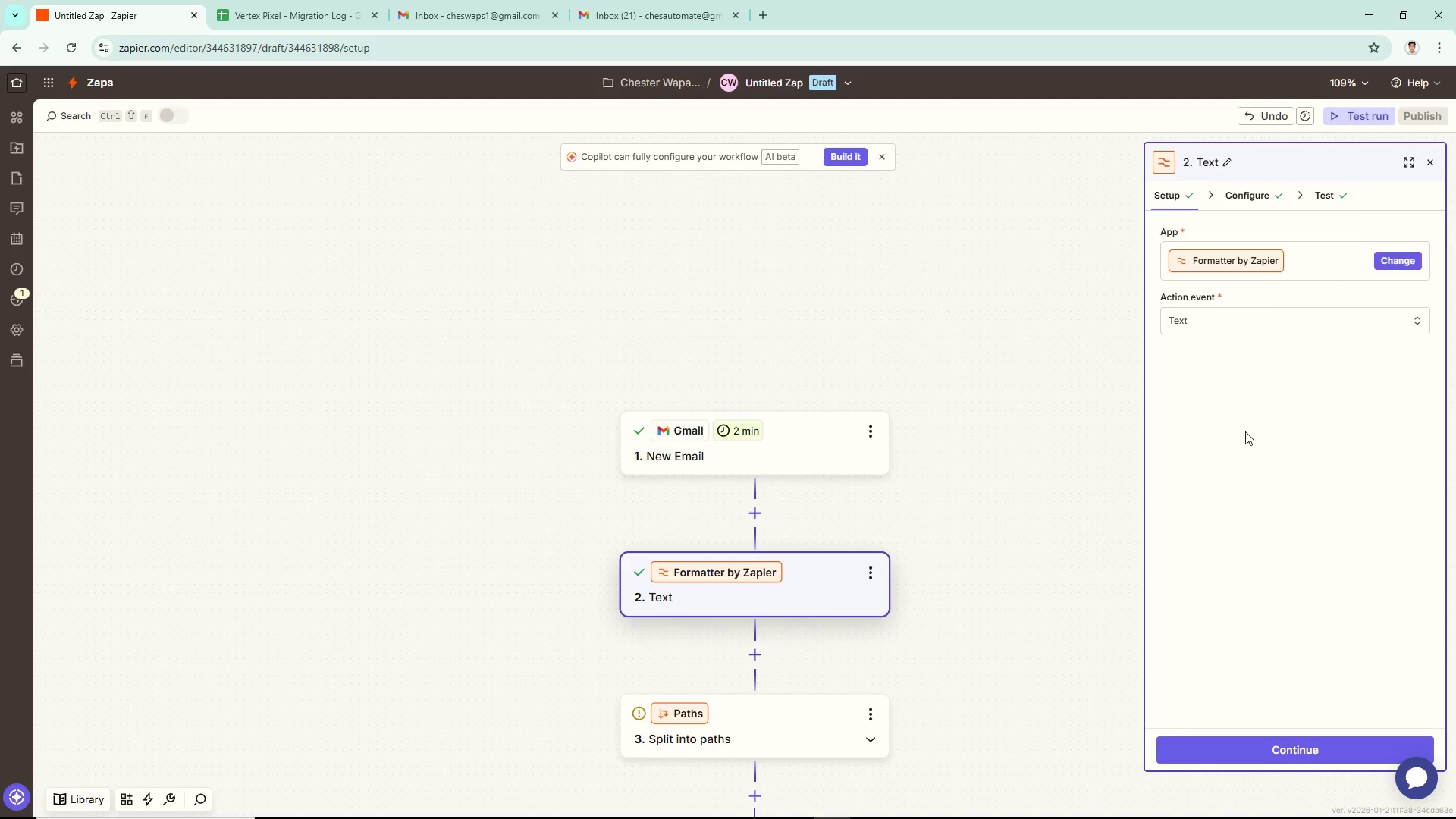 
wait(5.59)
 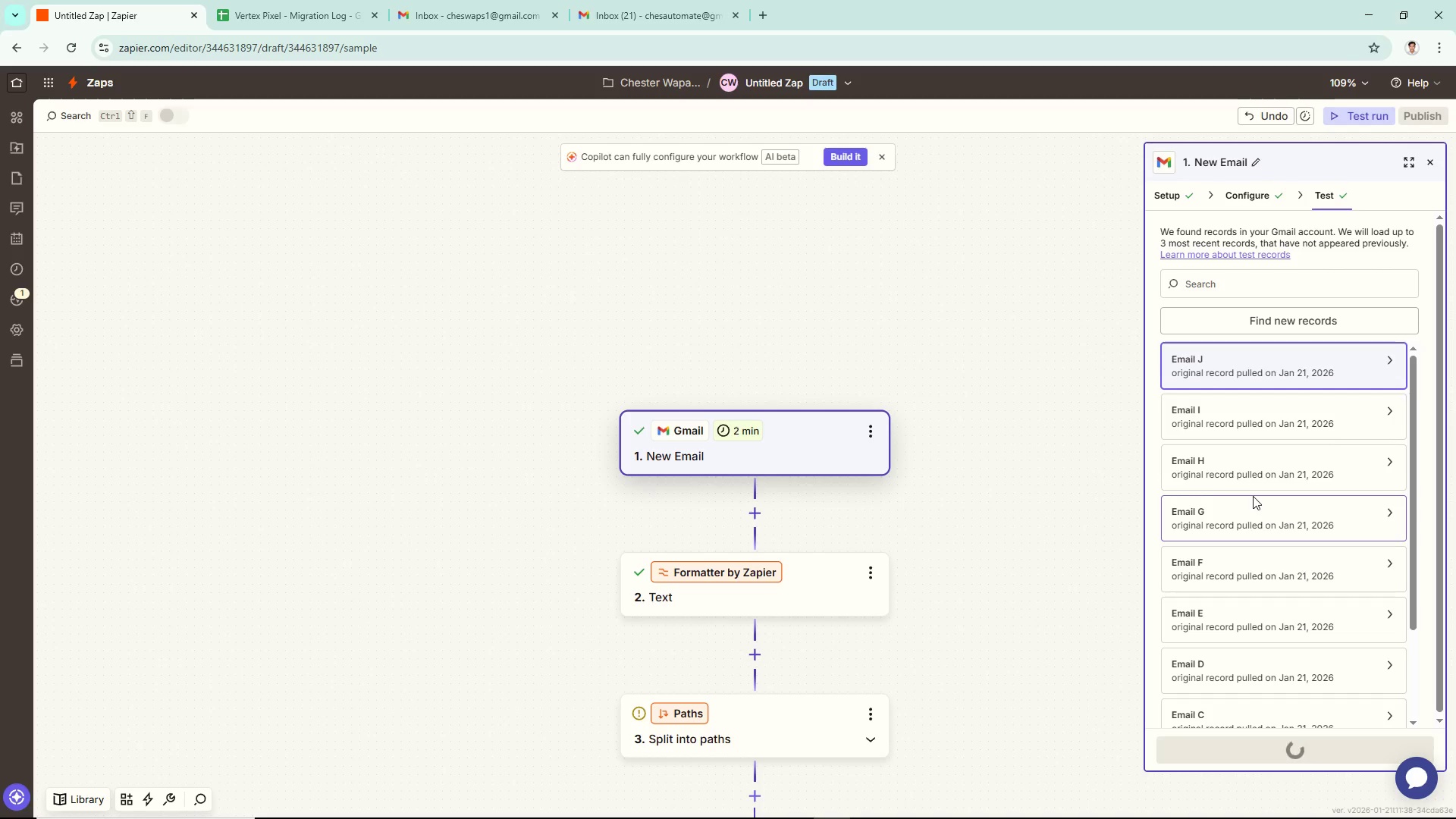 
left_click([1284, 745])
 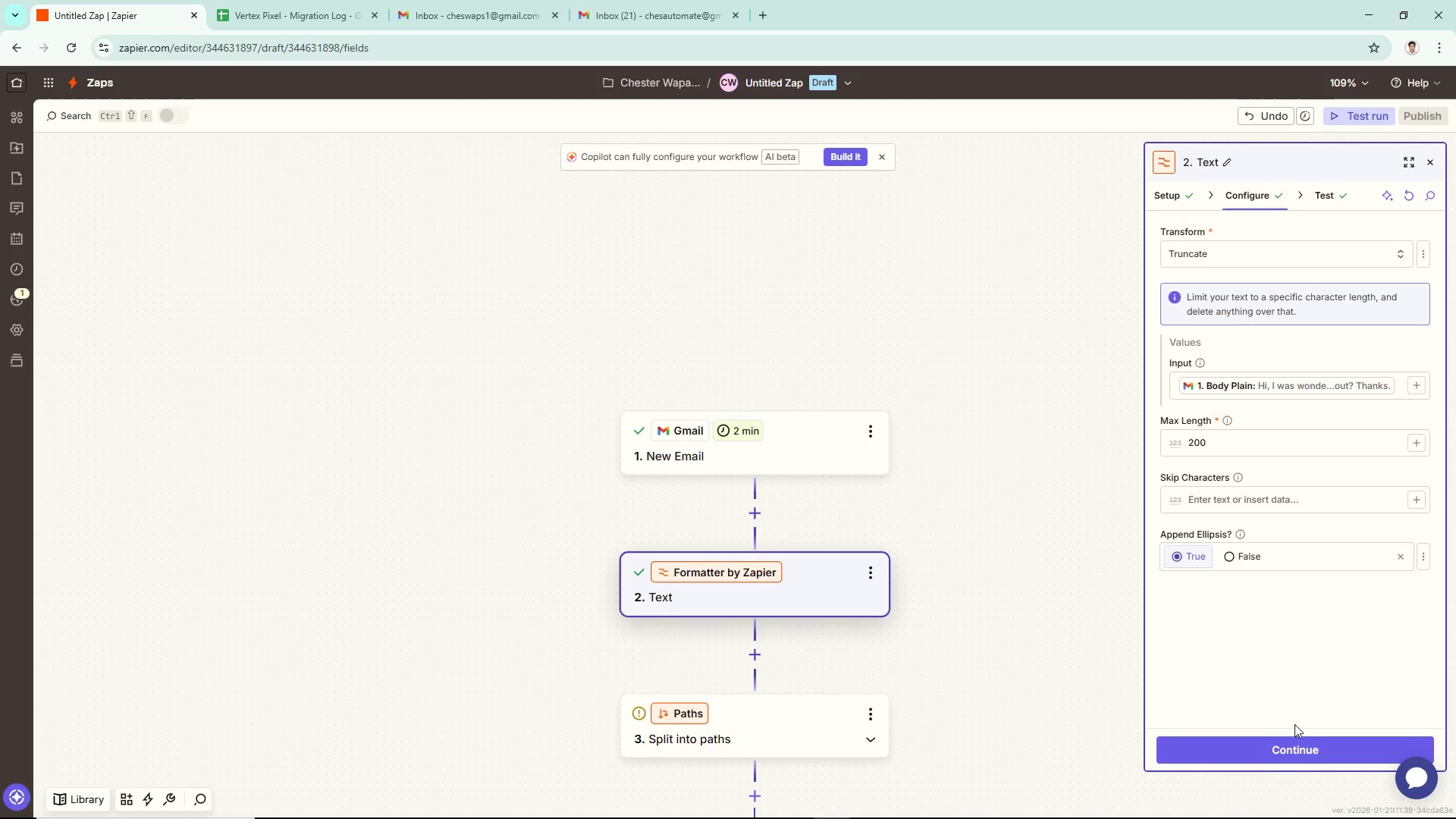 
mouse_move([1298, 751])
 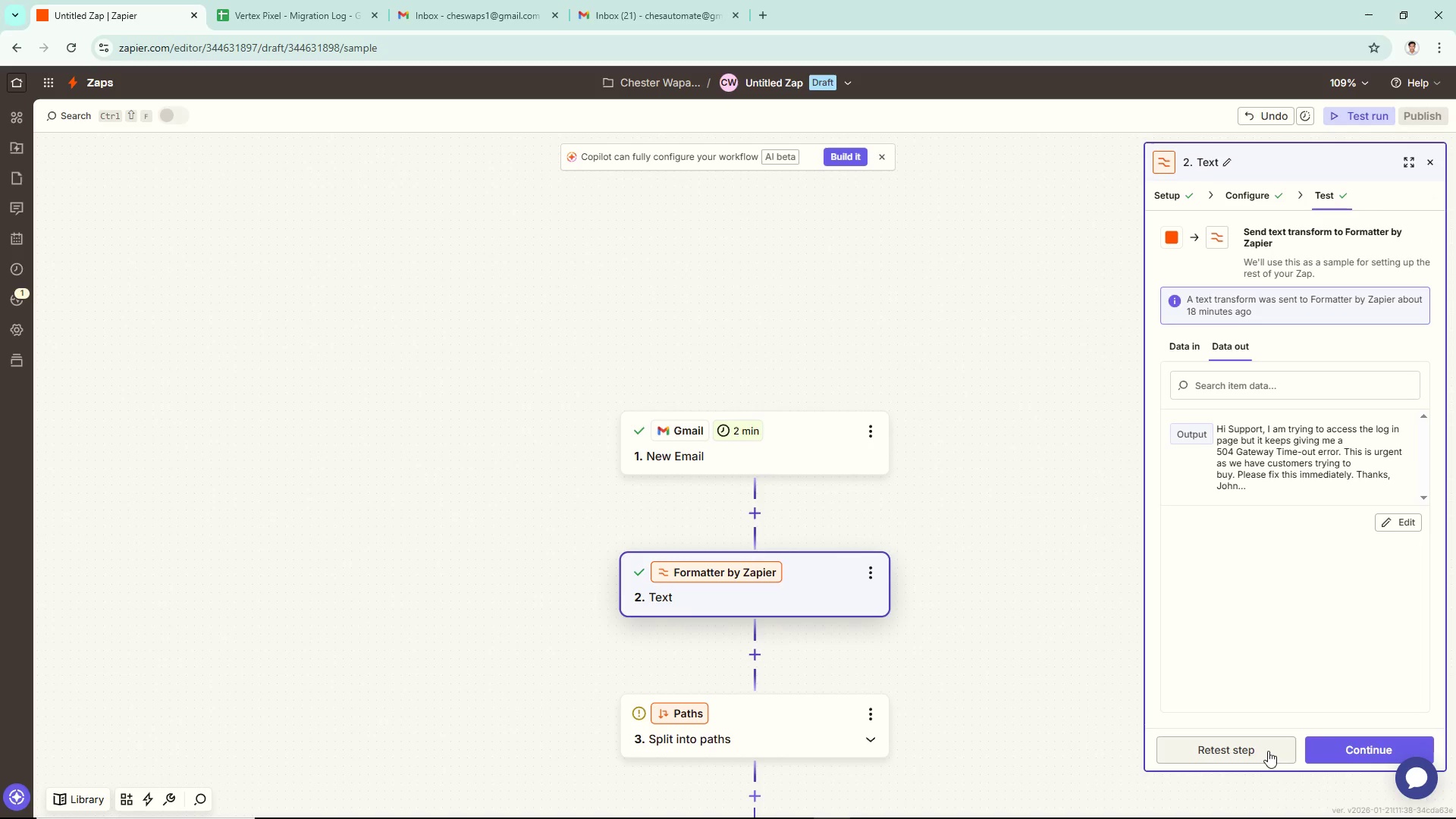 
left_click([1275, 745])
 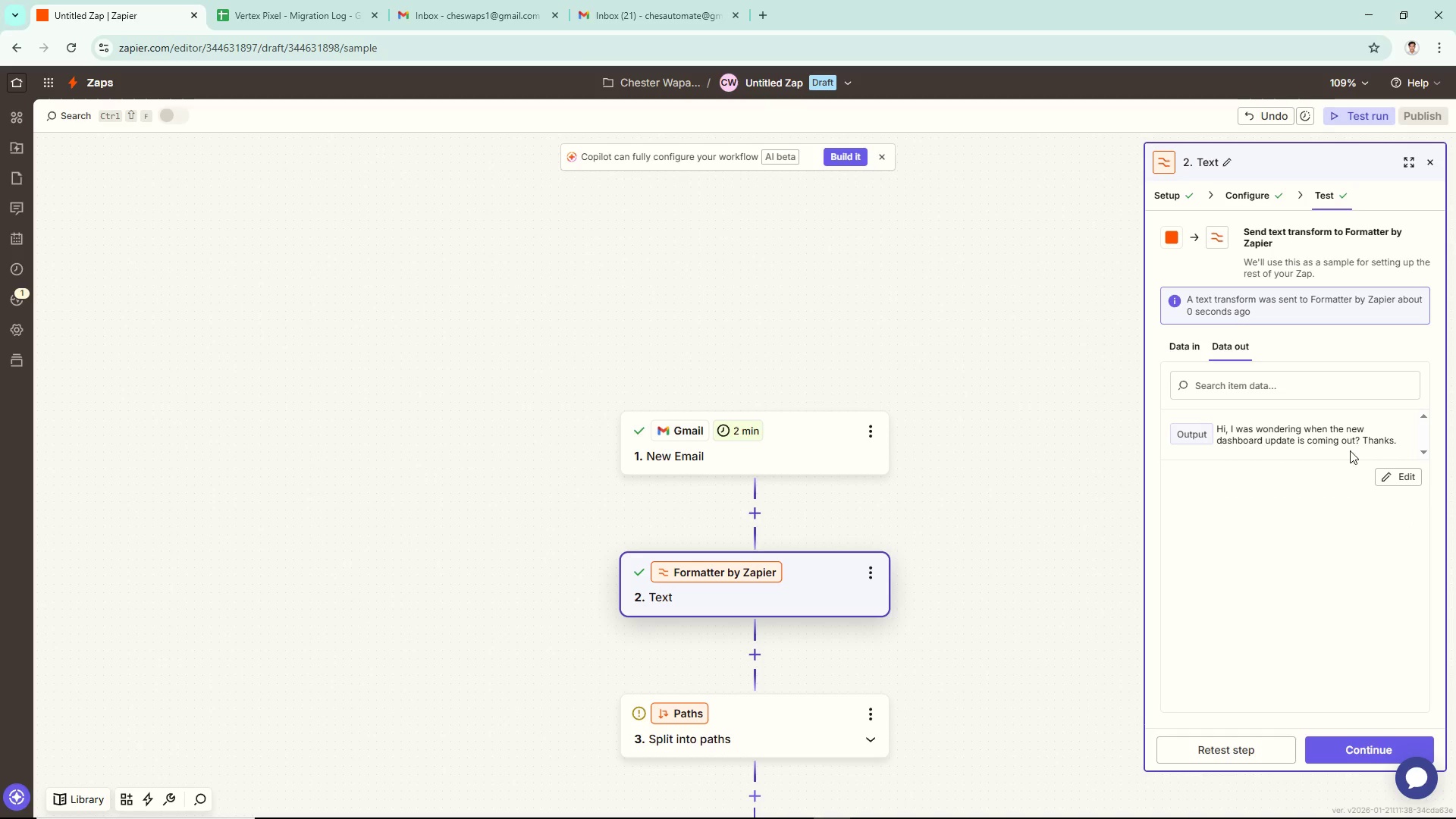 
wait(6.67)
 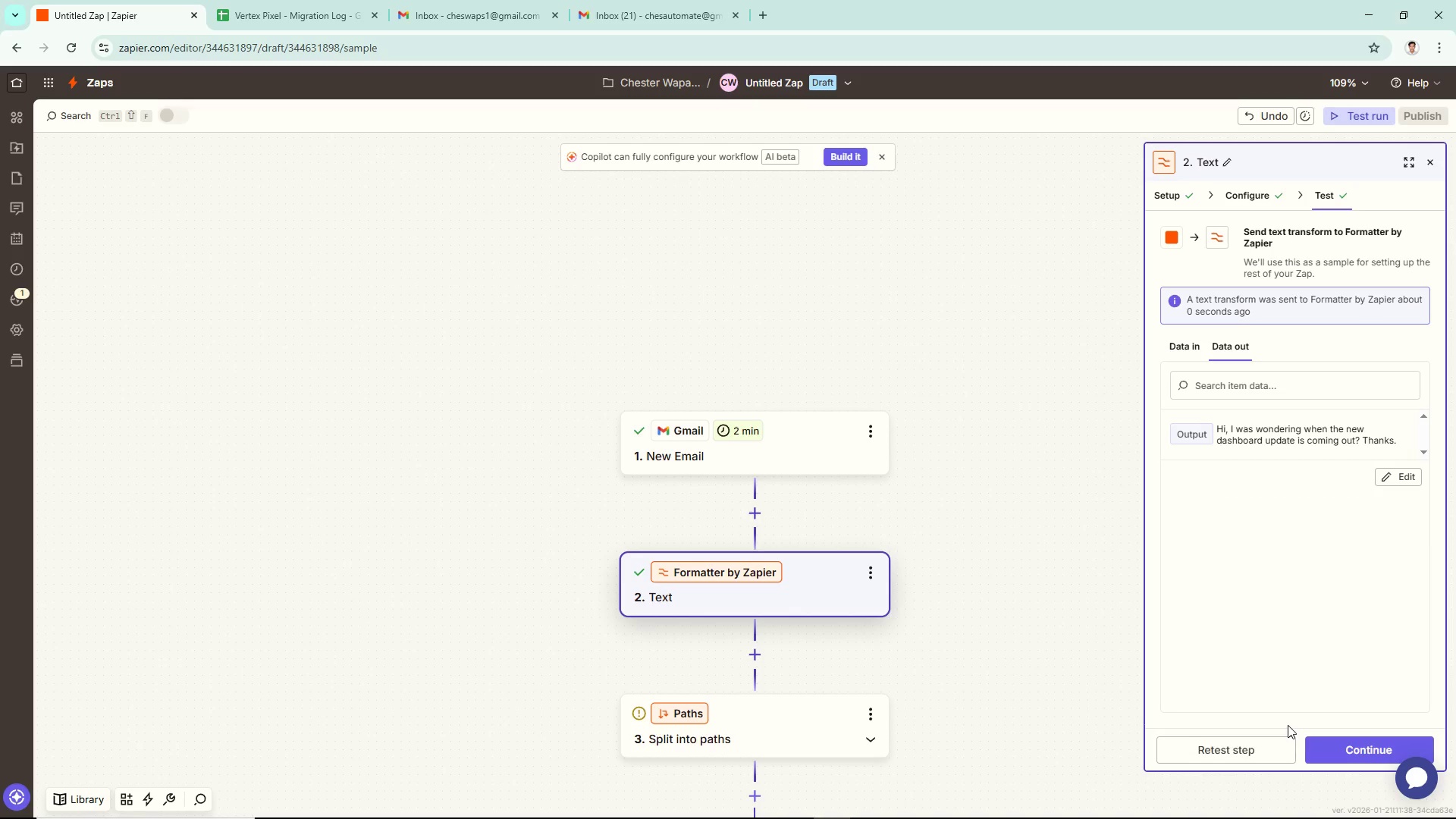 
left_click([1351, 743])
 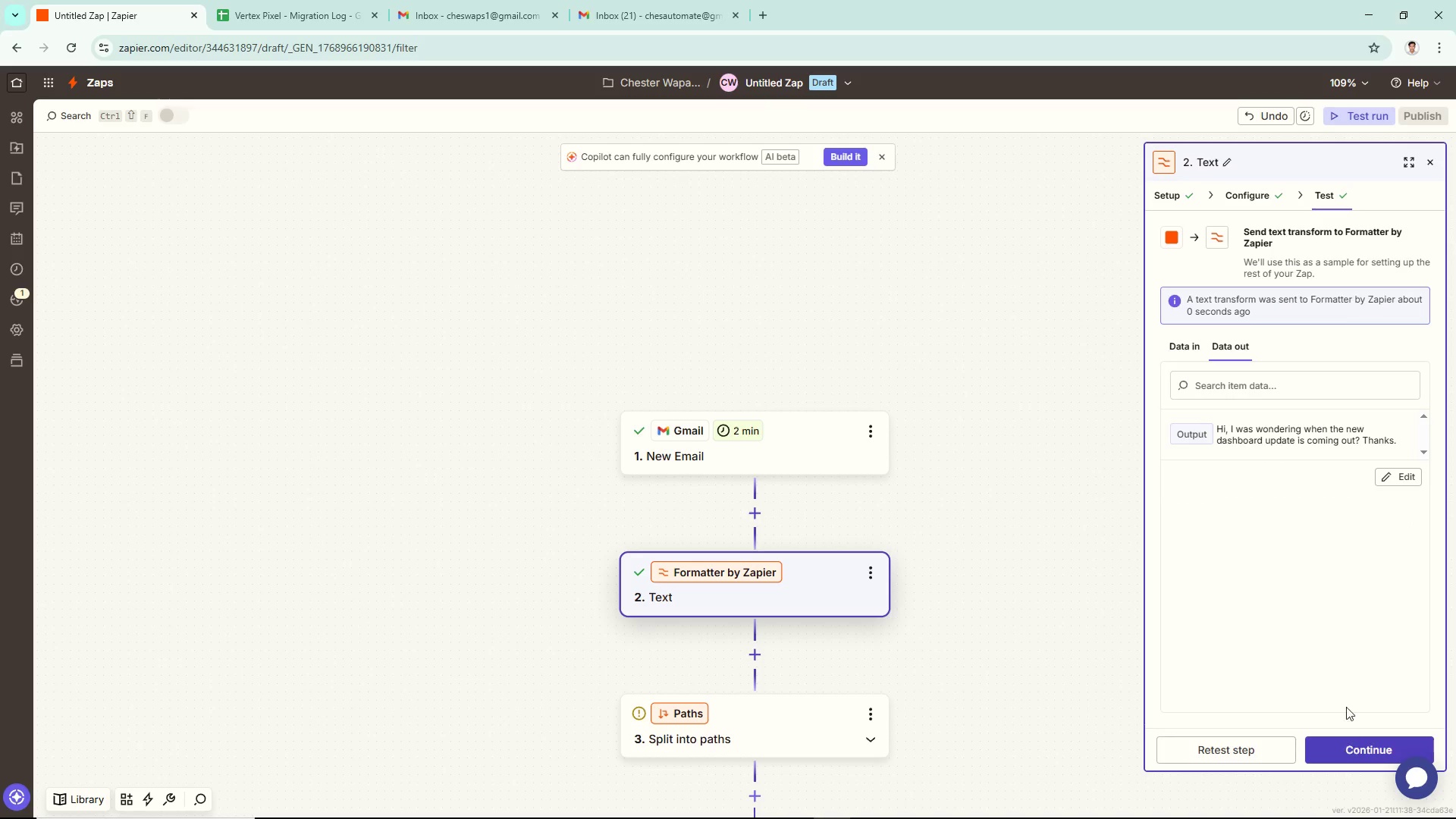 
mouse_move([1318, 677])
 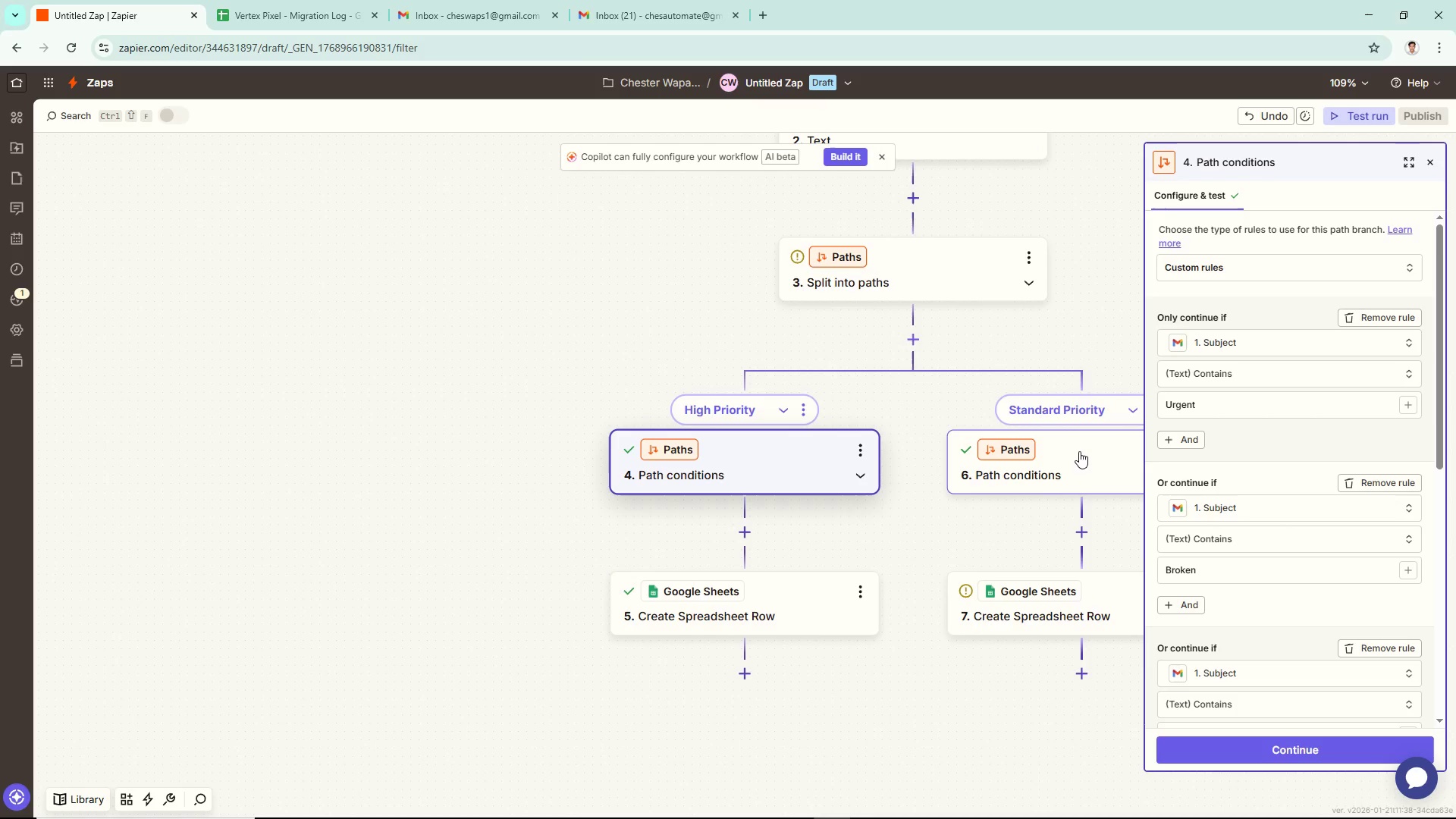 
left_click([1079, 451])
 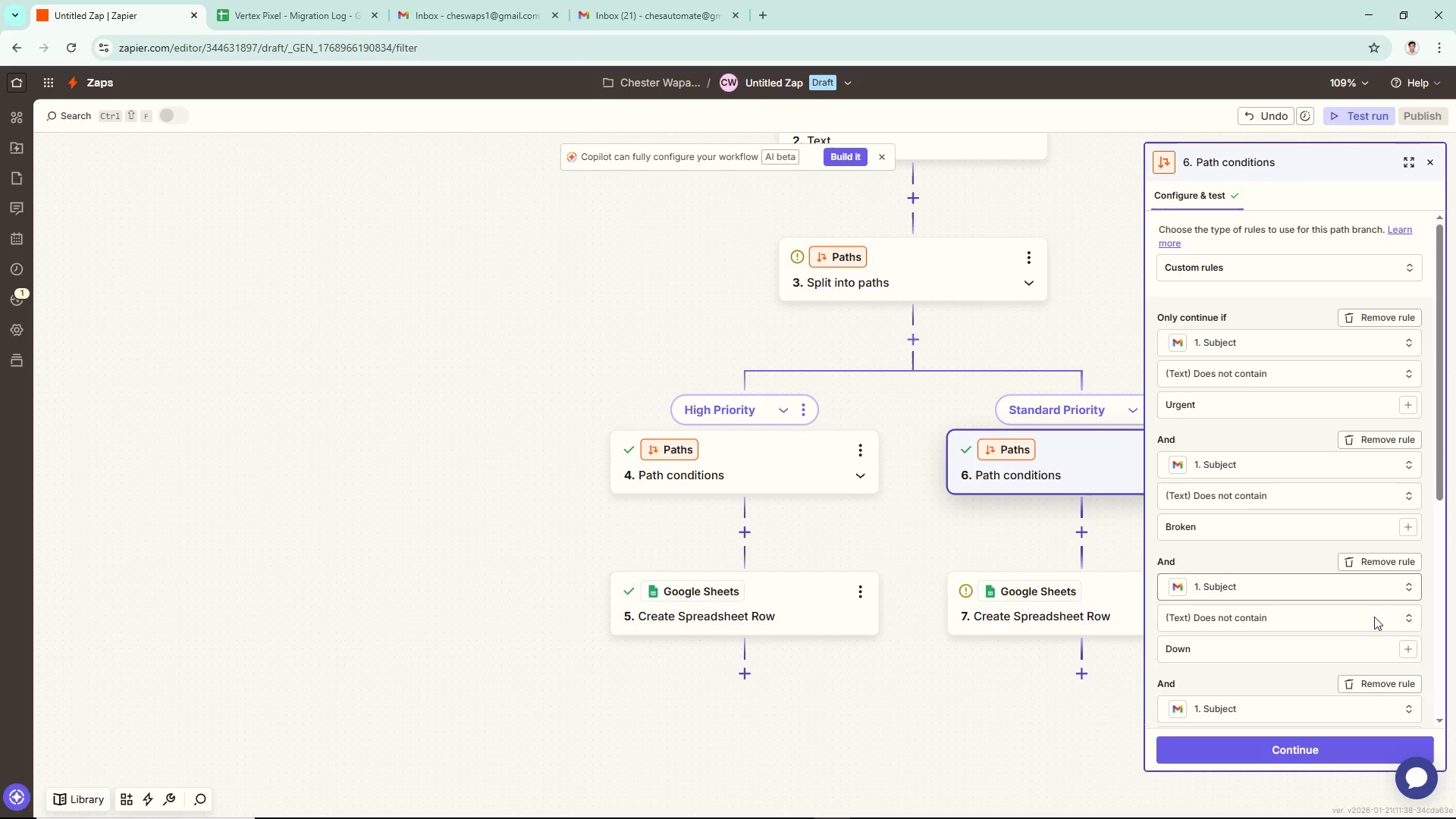 
scroll: coordinate [1319, 665], scroll_direction: down, amount: 4.0
 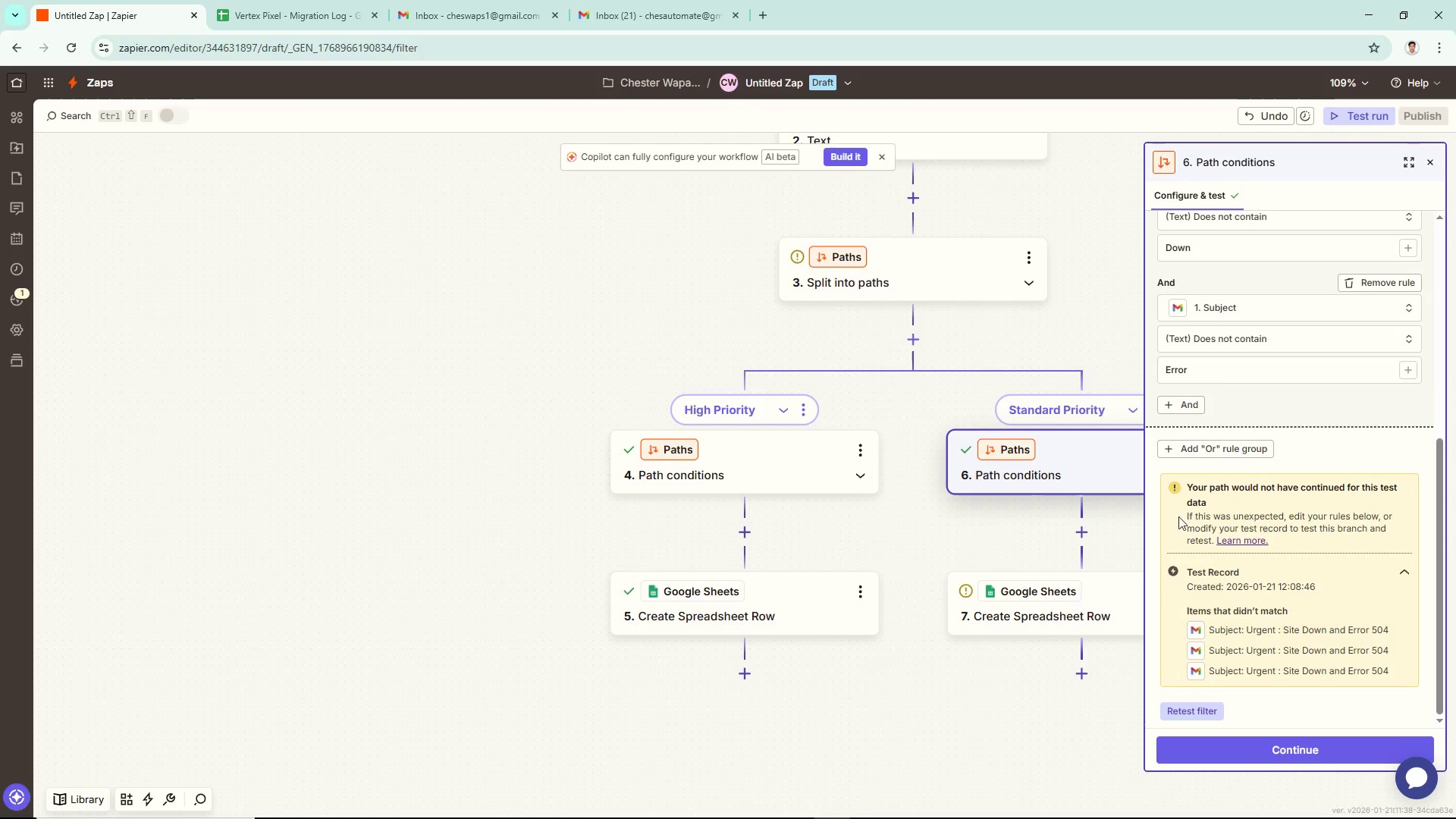 
wait(6.29)
 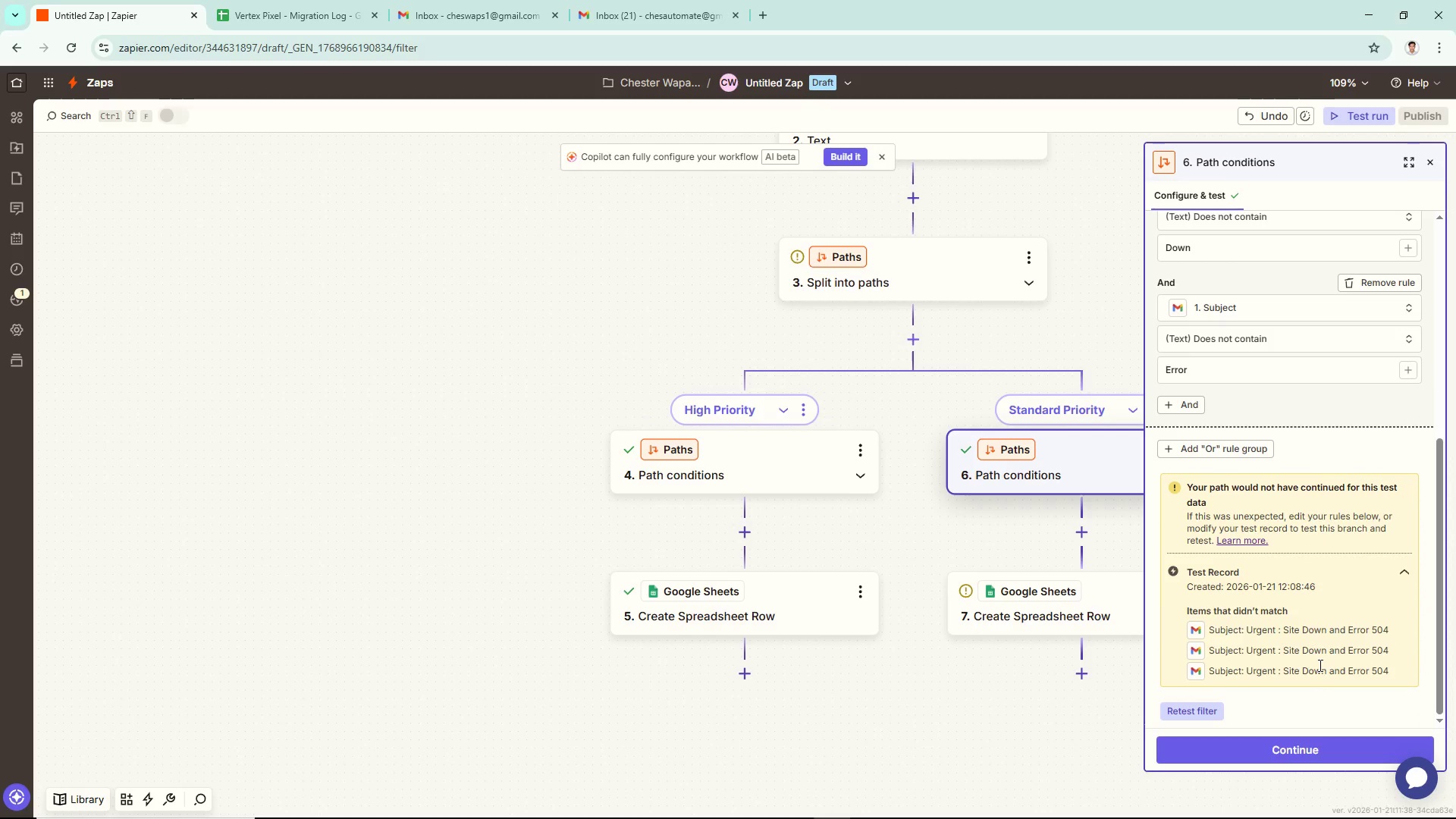 
mouse_move([1068, 513])
 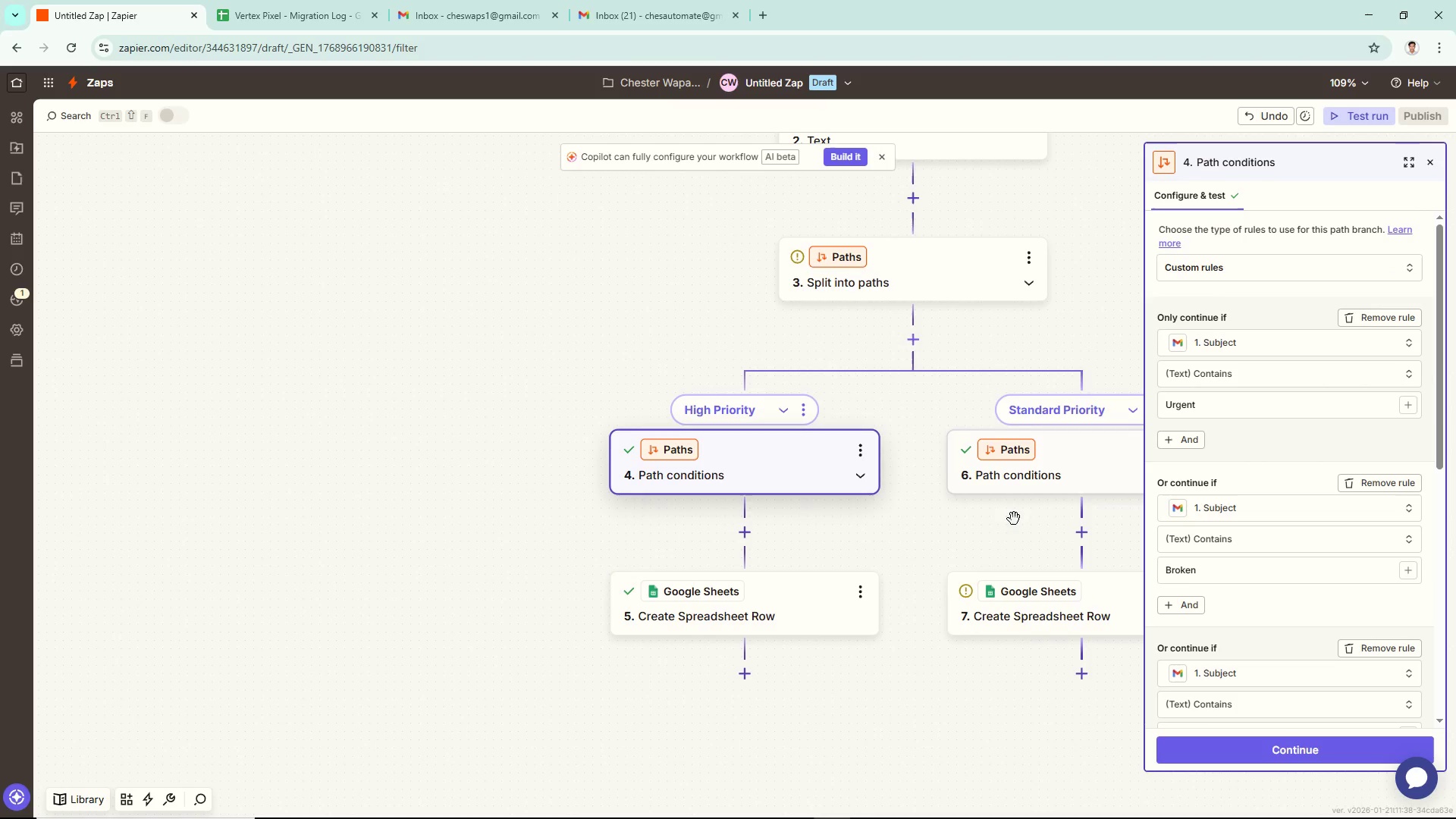 
scroll: coordinate [1243, 566], scroll_direction: down, amount: 11.0
 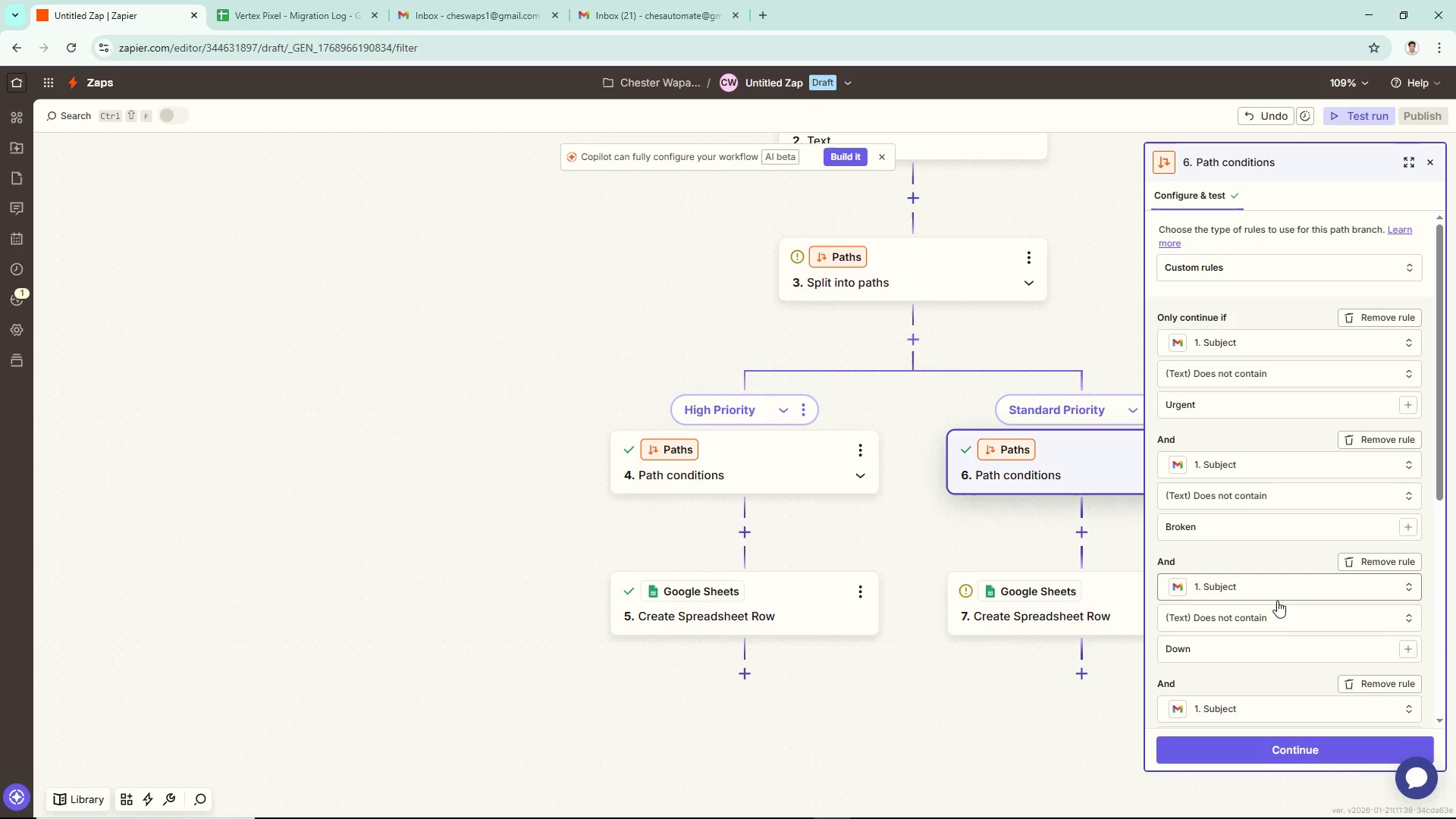 
scroll: coordinate [1266, 604], scroll_direction: up, amount: 2.0
 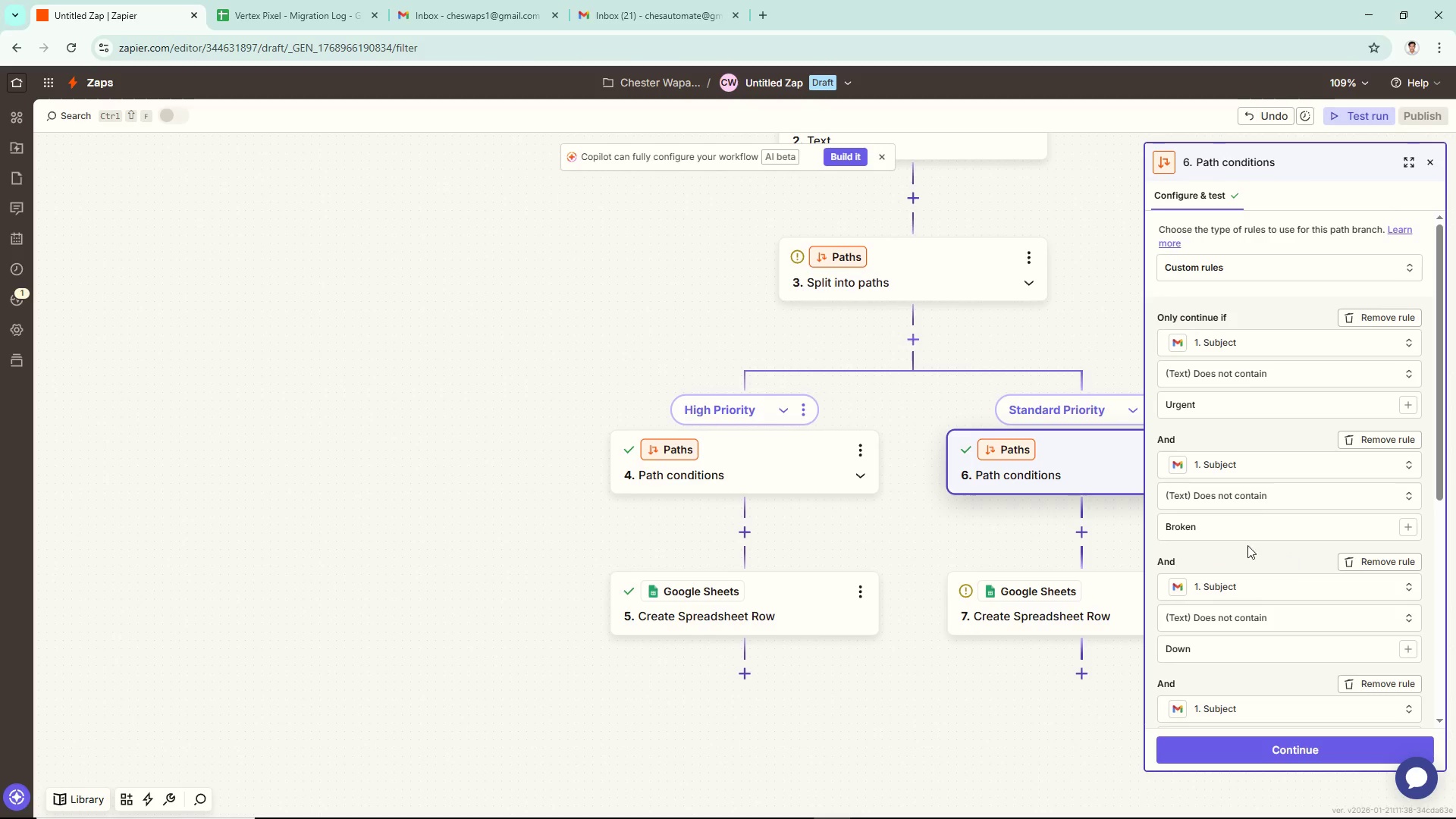 
left_click([990, 303])
 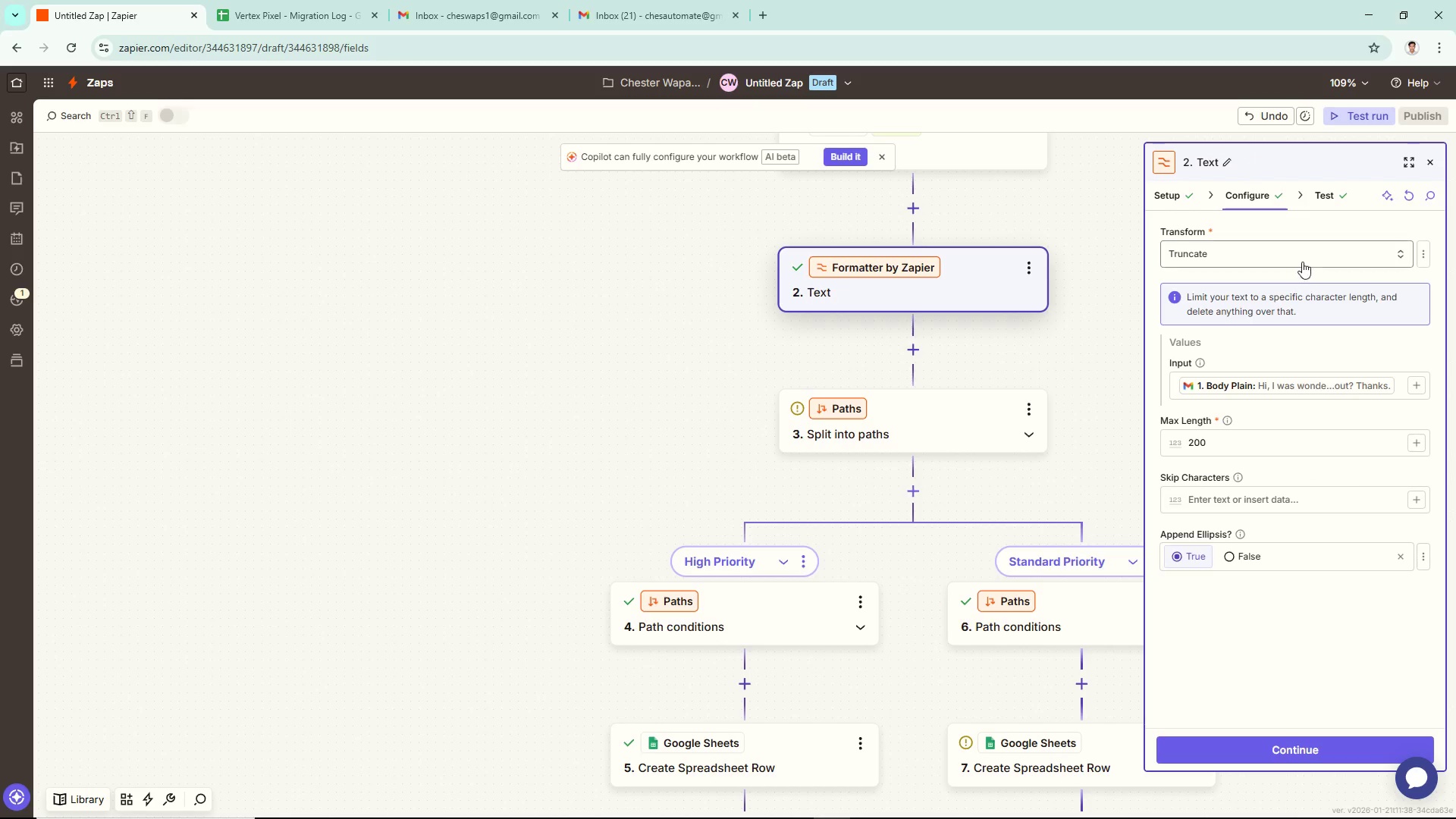 
scroll: coordinate [1003, 356], scroll_direction: up, amount: 4.0
 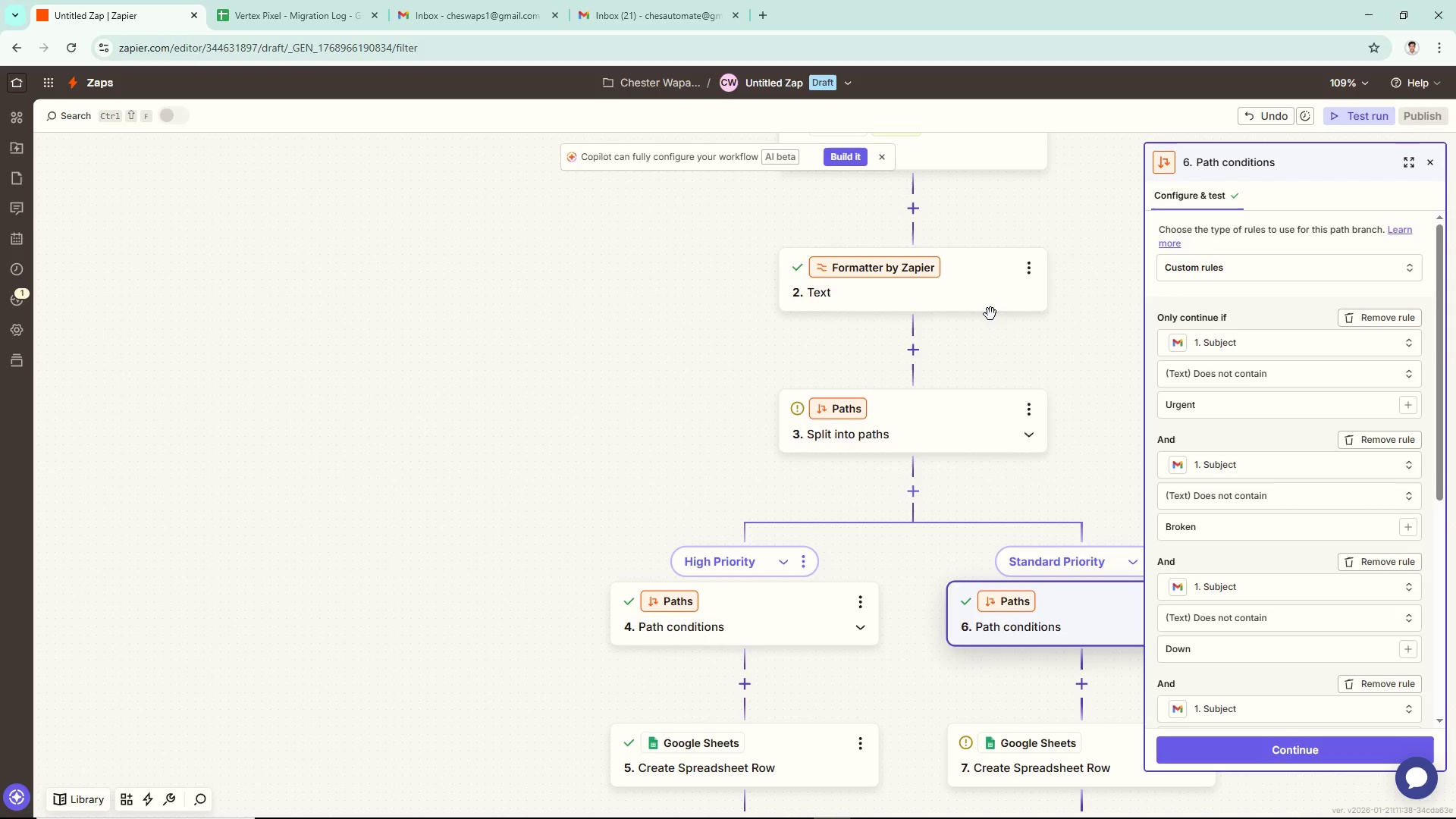 
left_click([1323, 199])
 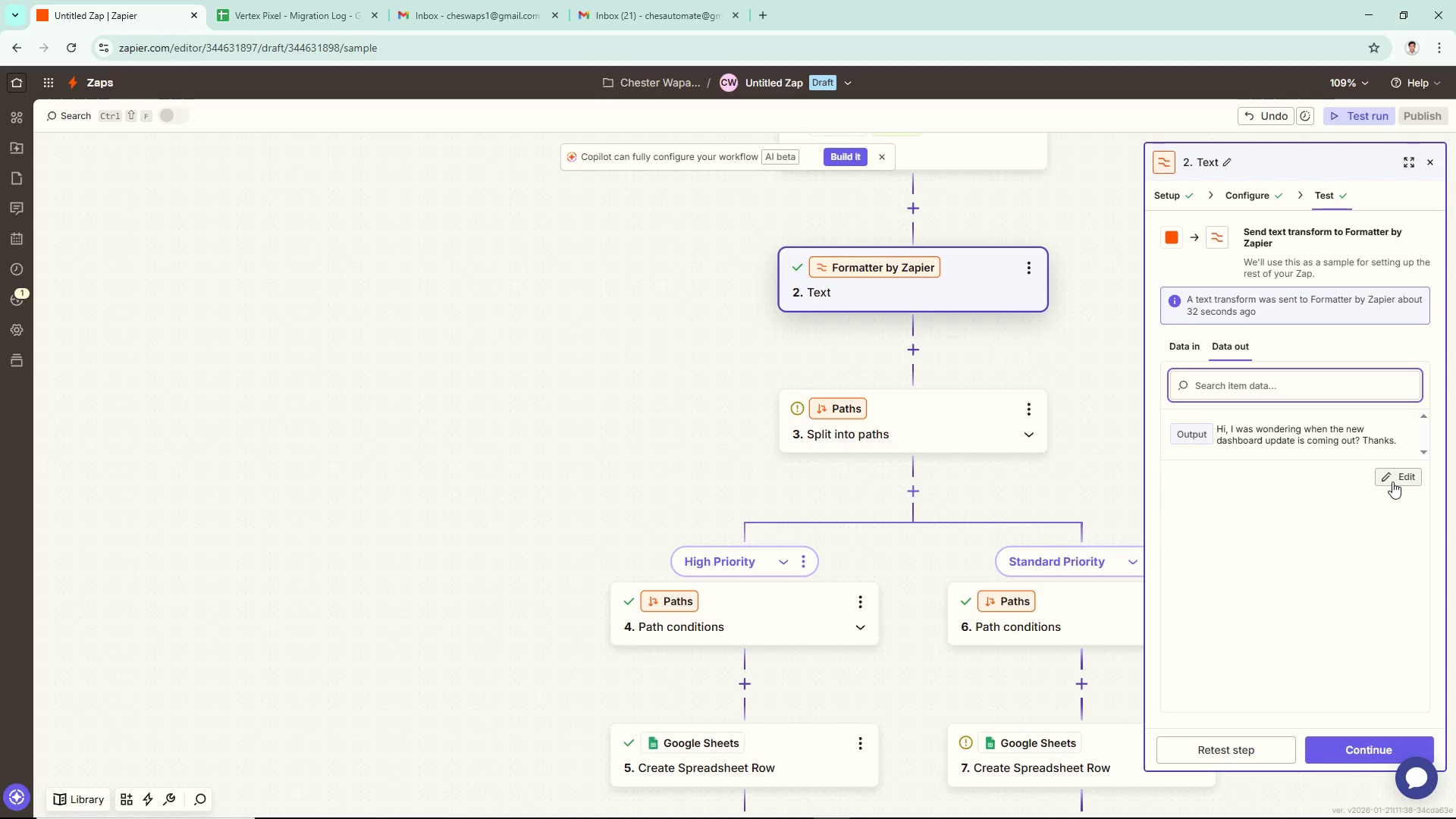 
left_click([1353, 747])
 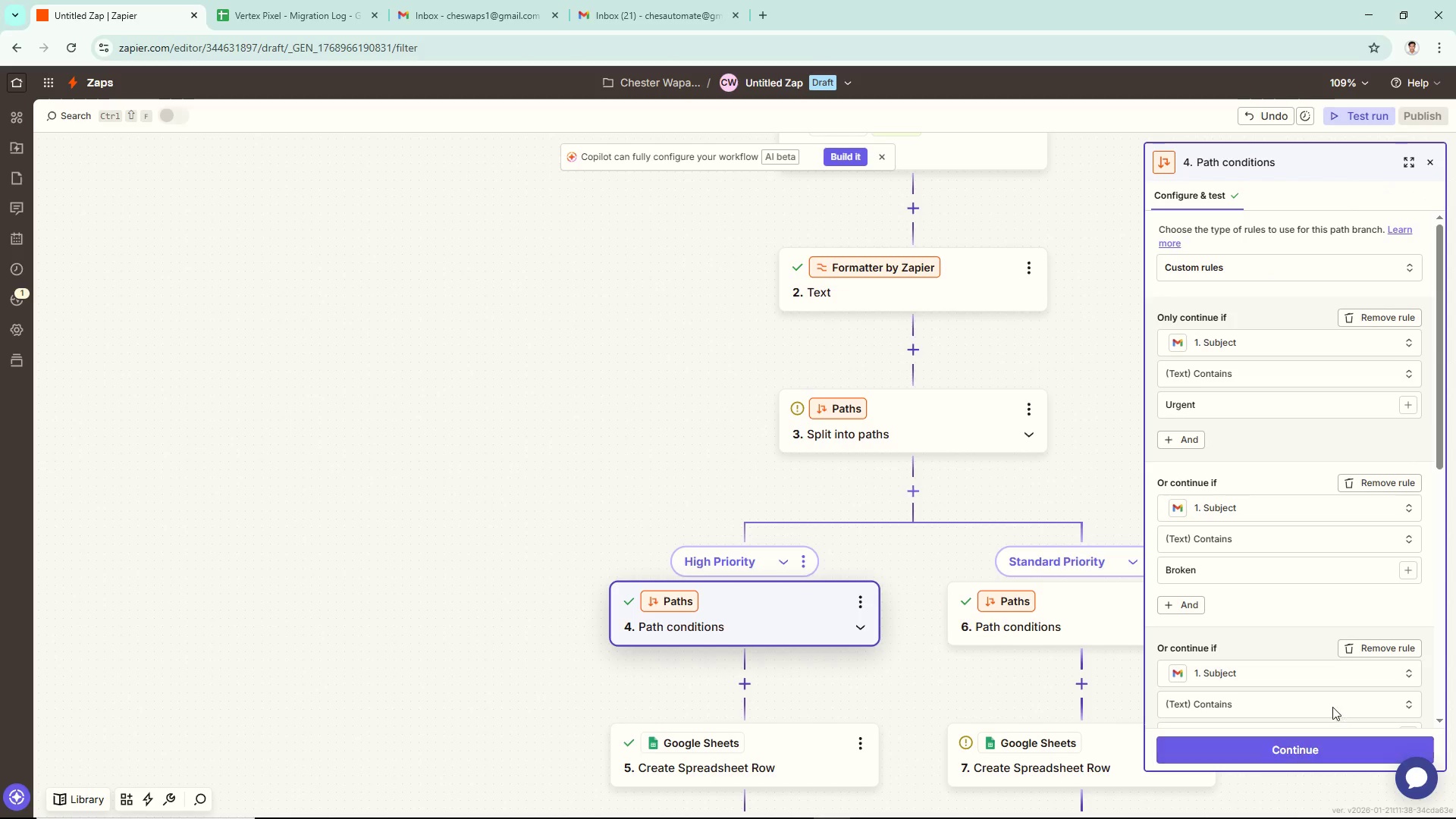 
scroll: coordinate [1316, 667], scroll_direction: down, amount: 3.0
 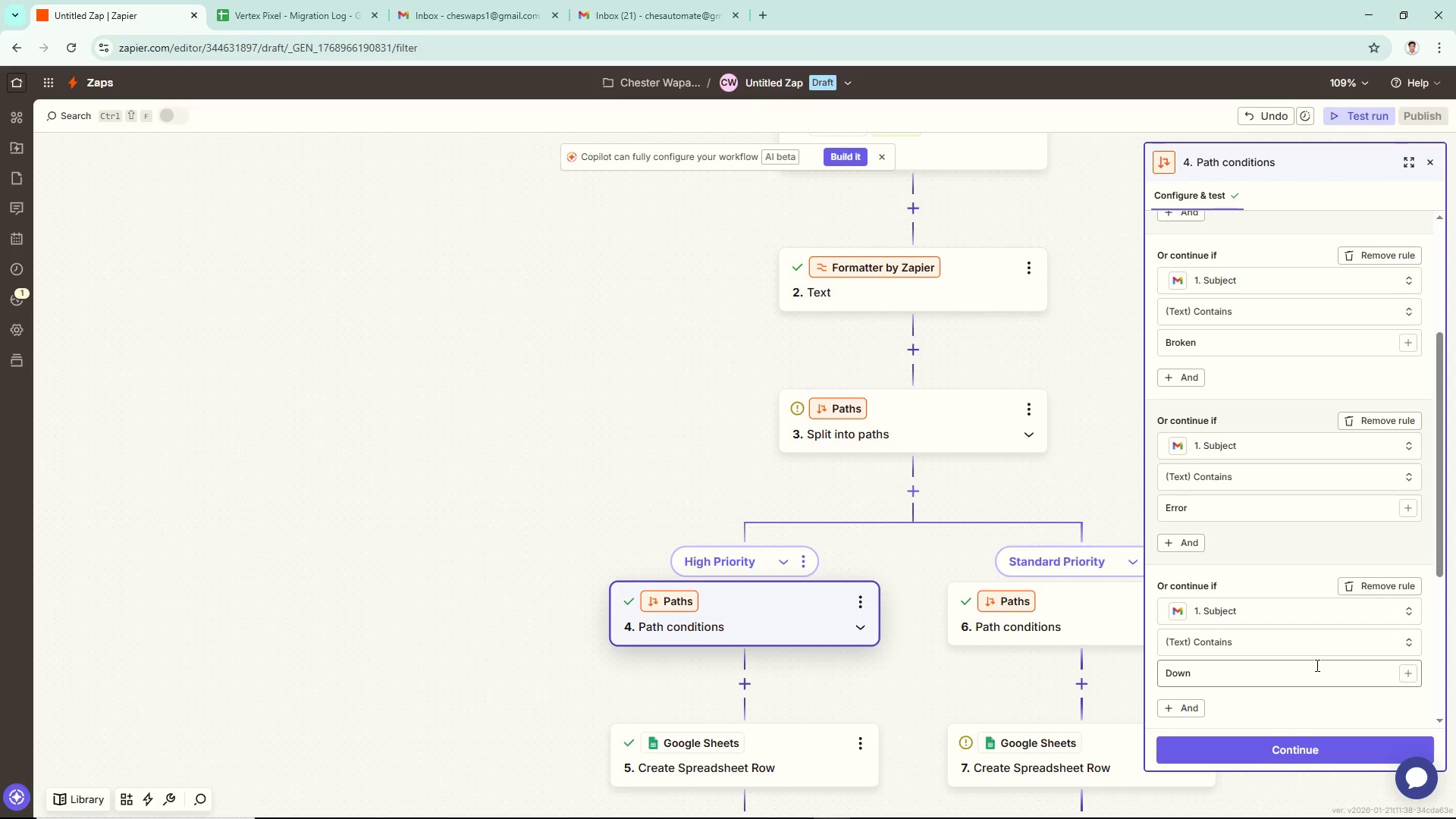 
left_click([1062, 625])
 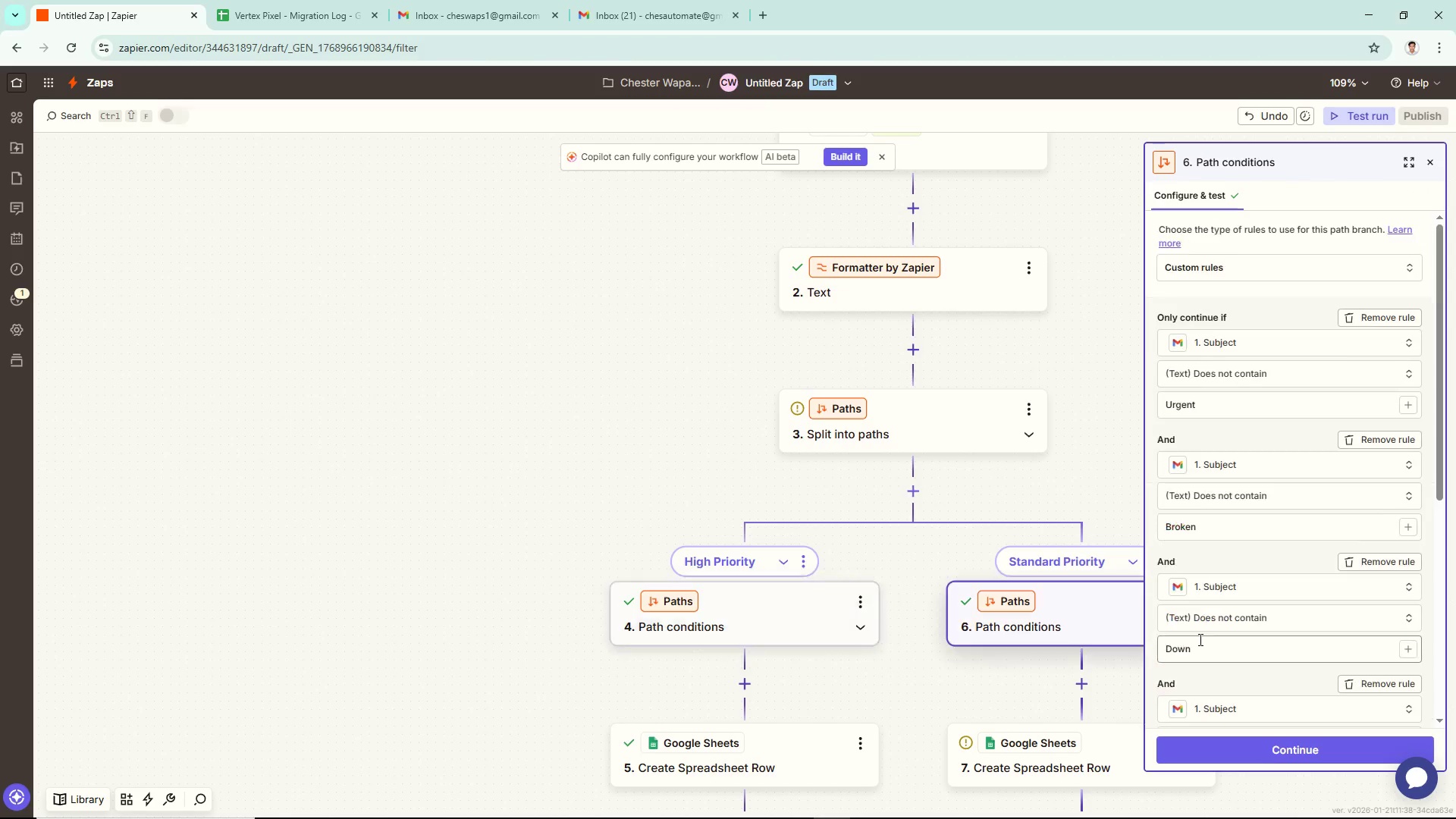 
scroll: coordinate [1280, 673], scroll_direction: down, amount: 7.0
 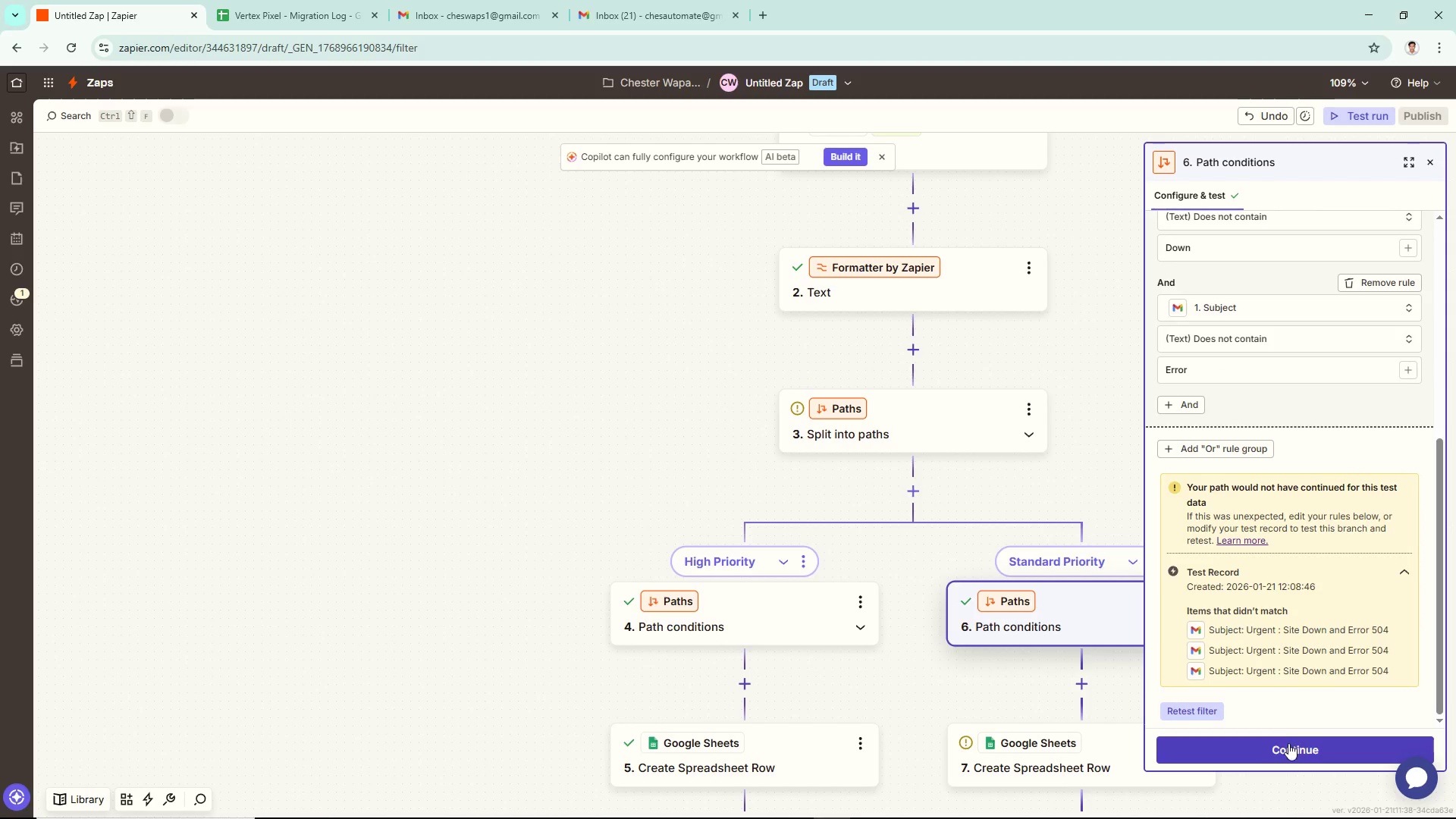 
left_click([1288, 755])
 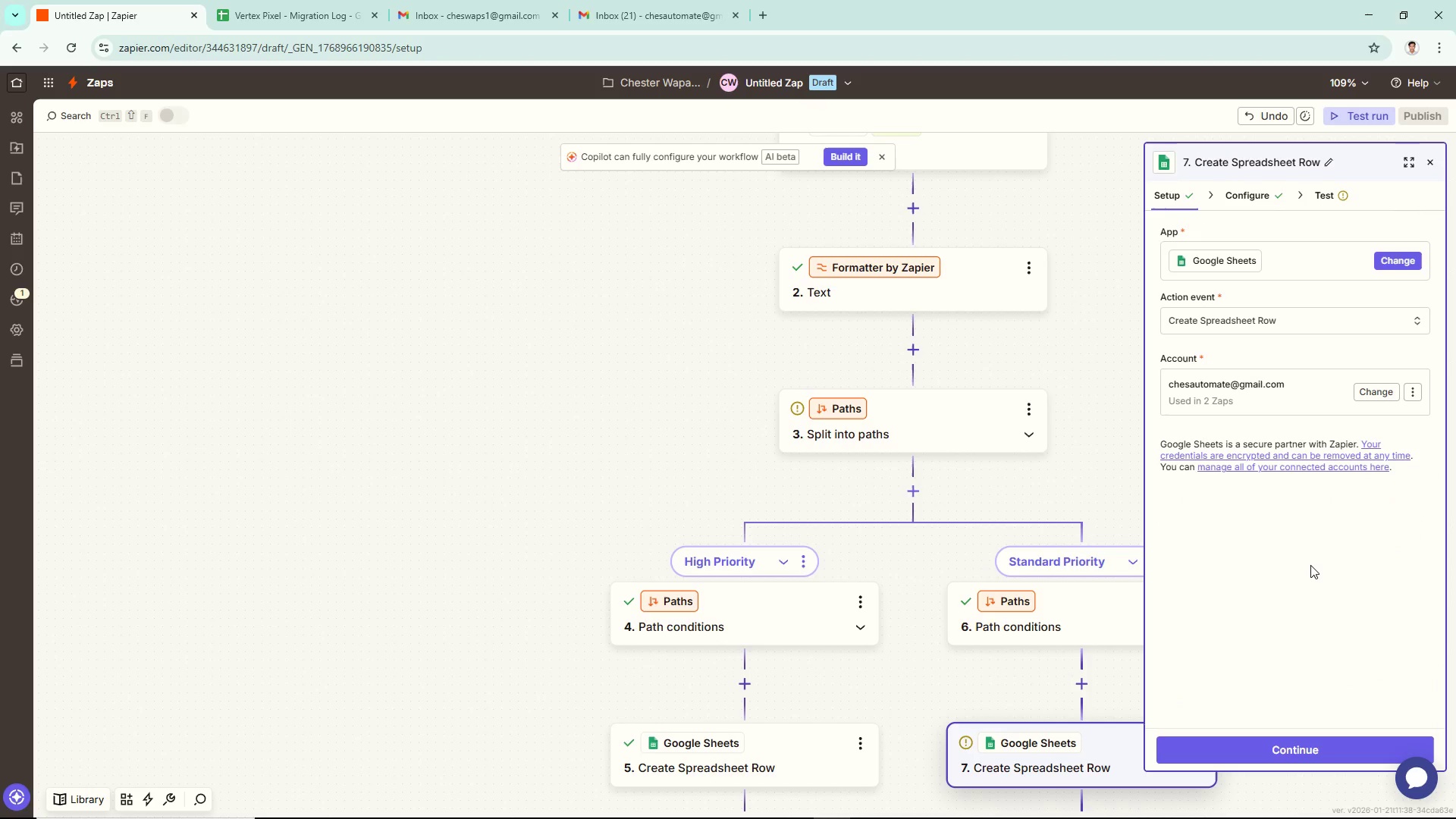 
mouse_move([1311, 218])
 